 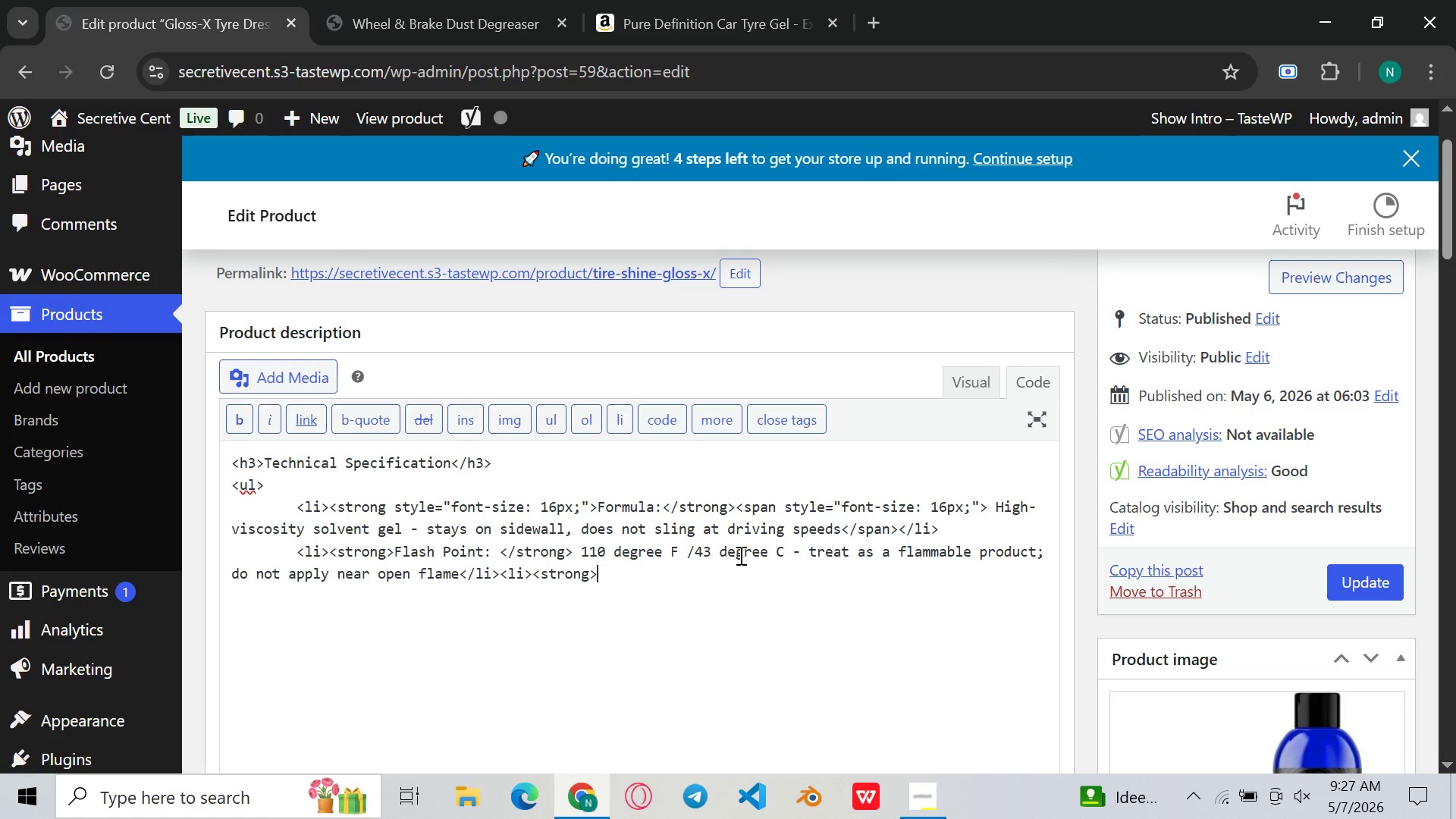 
type(:Finish)
 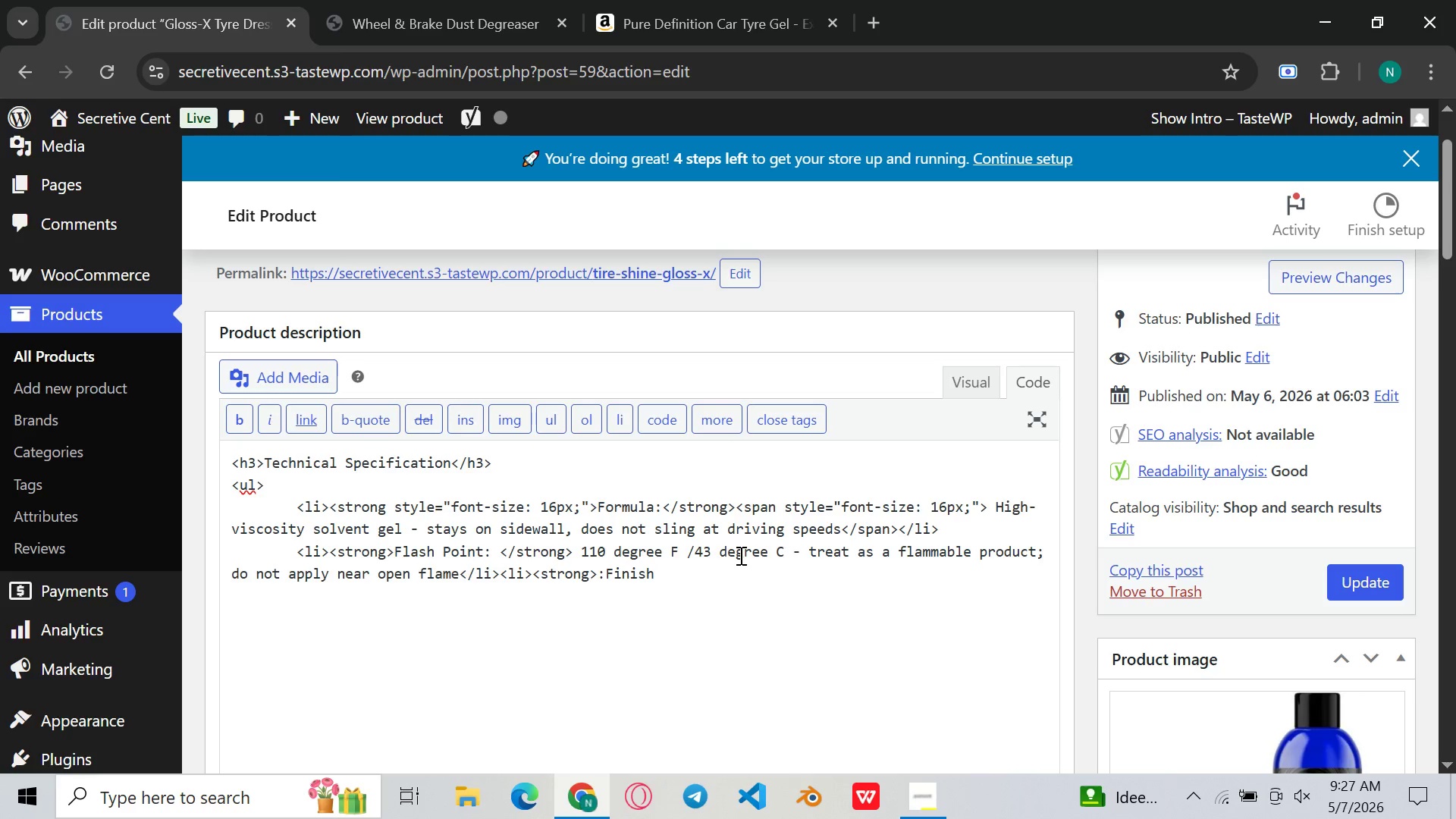 
type(:</strong>HIo)
key(Backspace)
type(gh glp)
key(Backspace)
type(oss)
 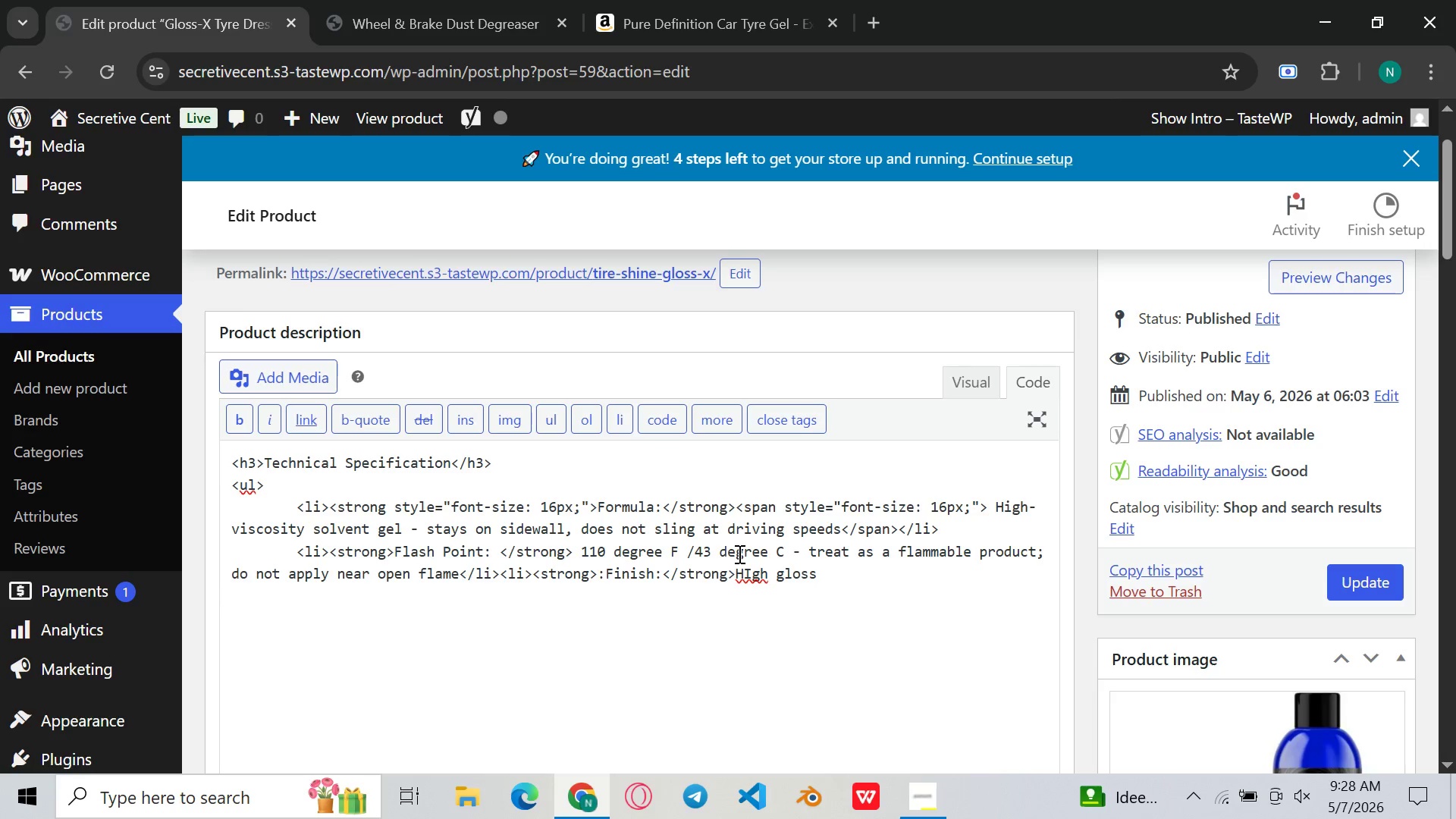 
left_click([756, 577])
 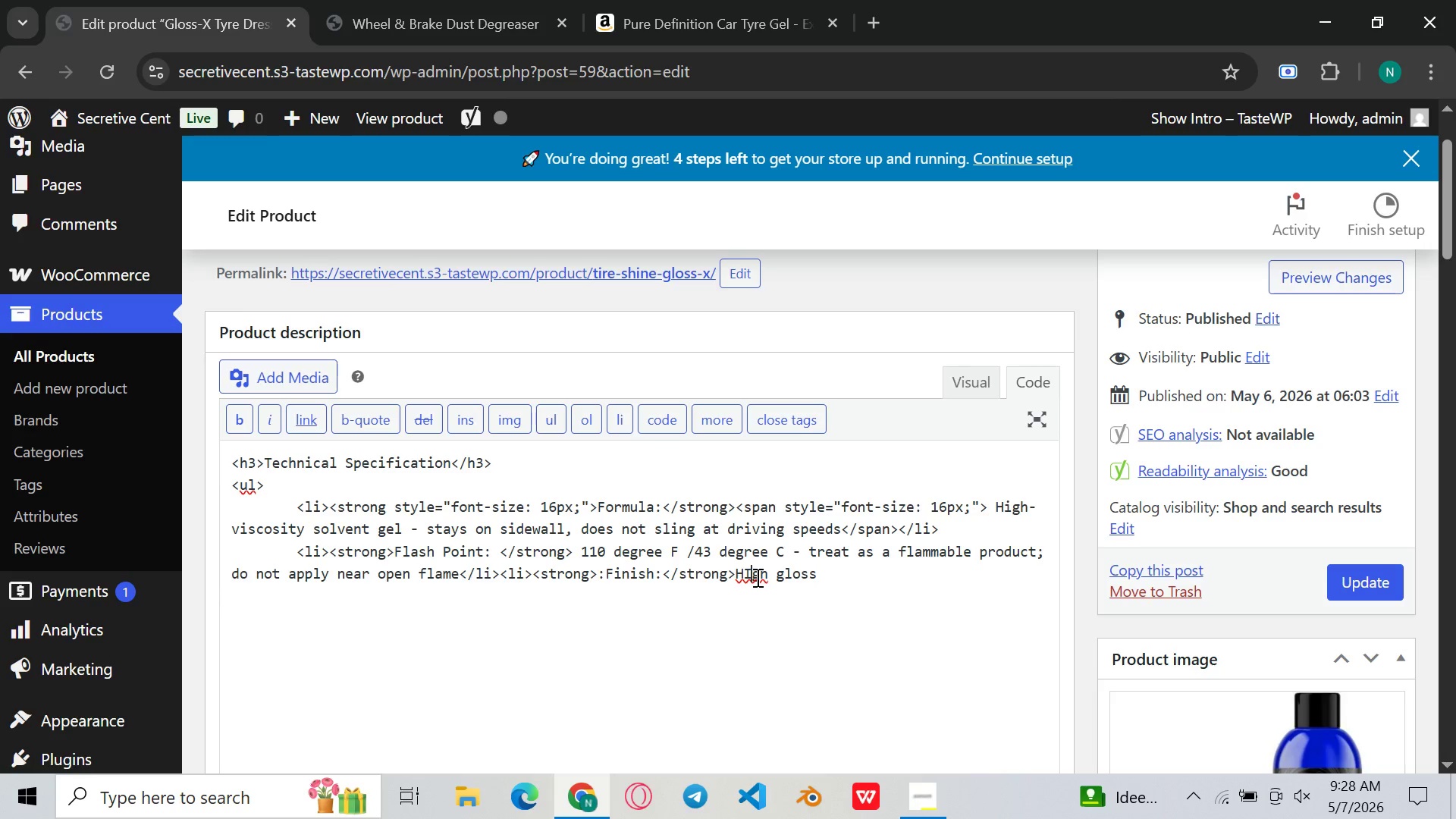 
key(ArrowLeft)
 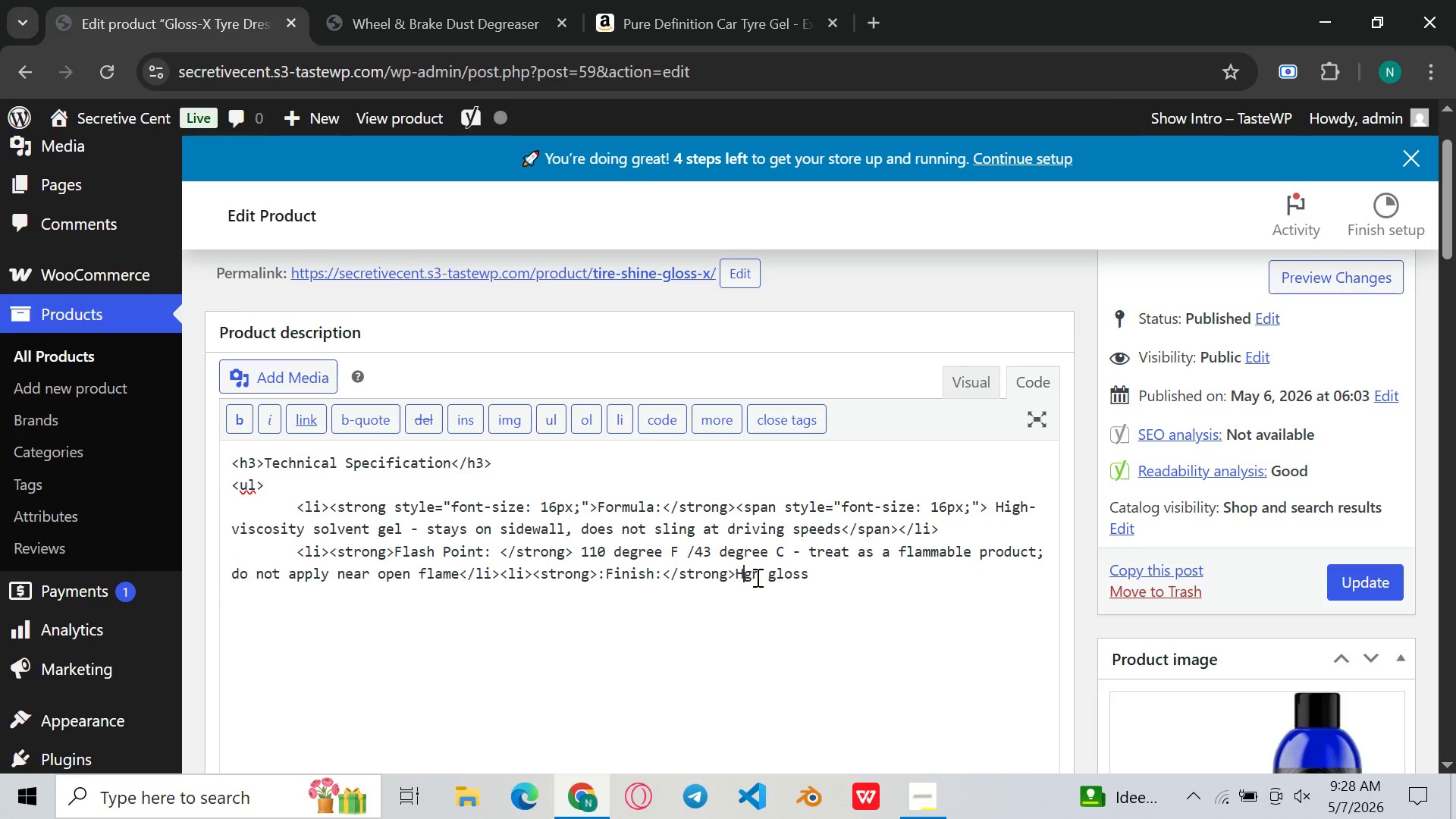 
key(Backspace)
 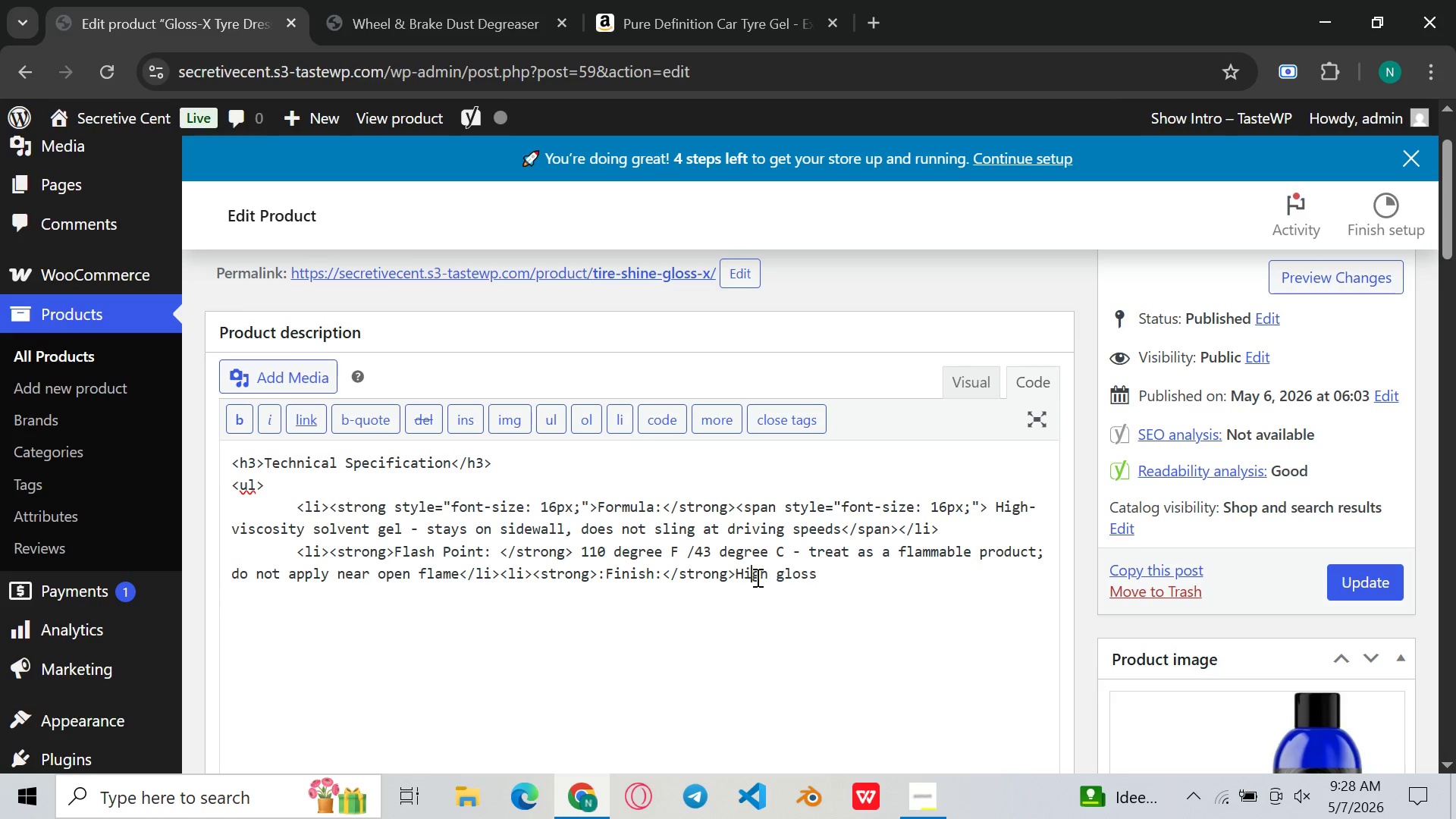 
key(I)
 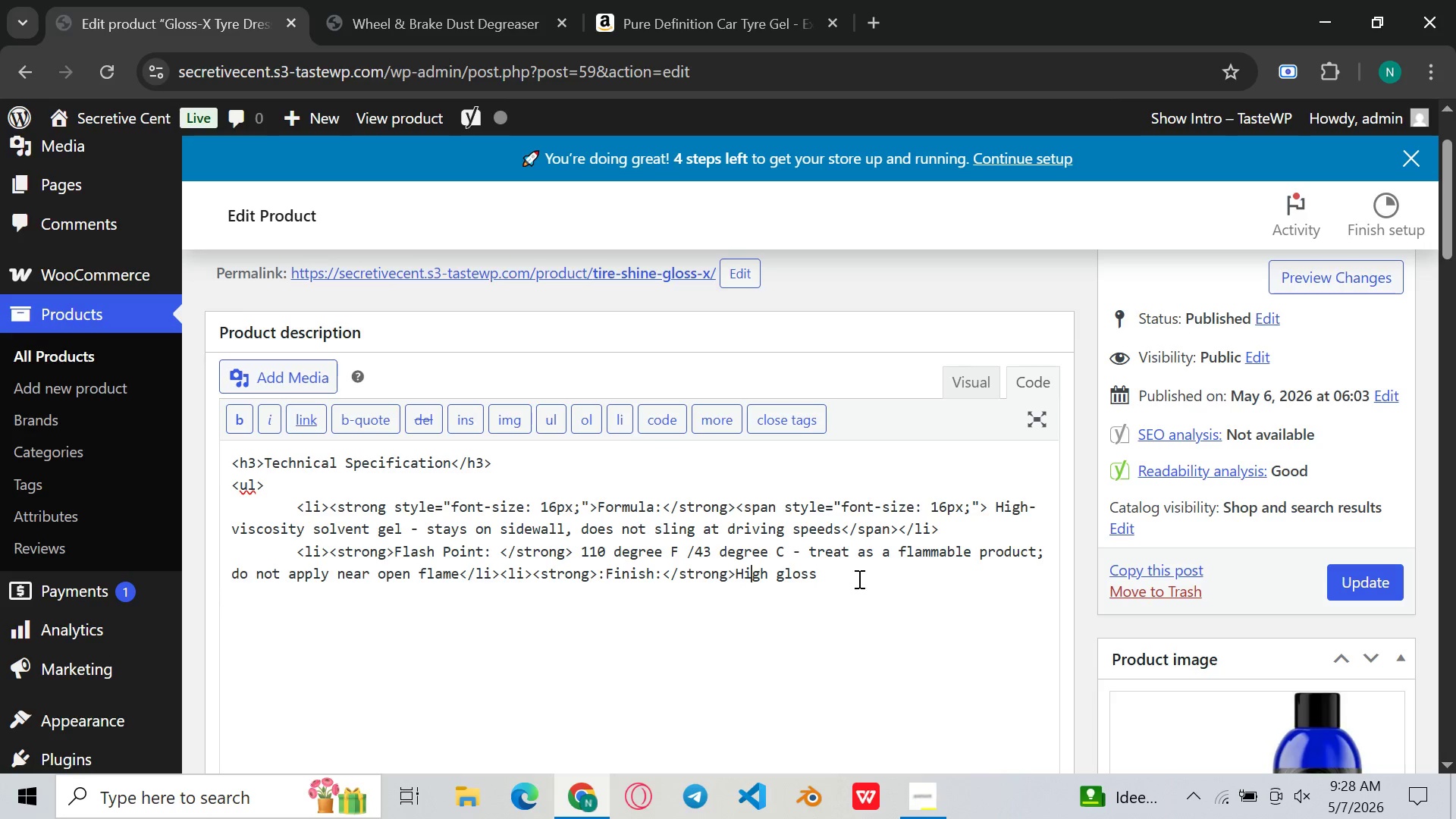 
left_click([858, 579])
 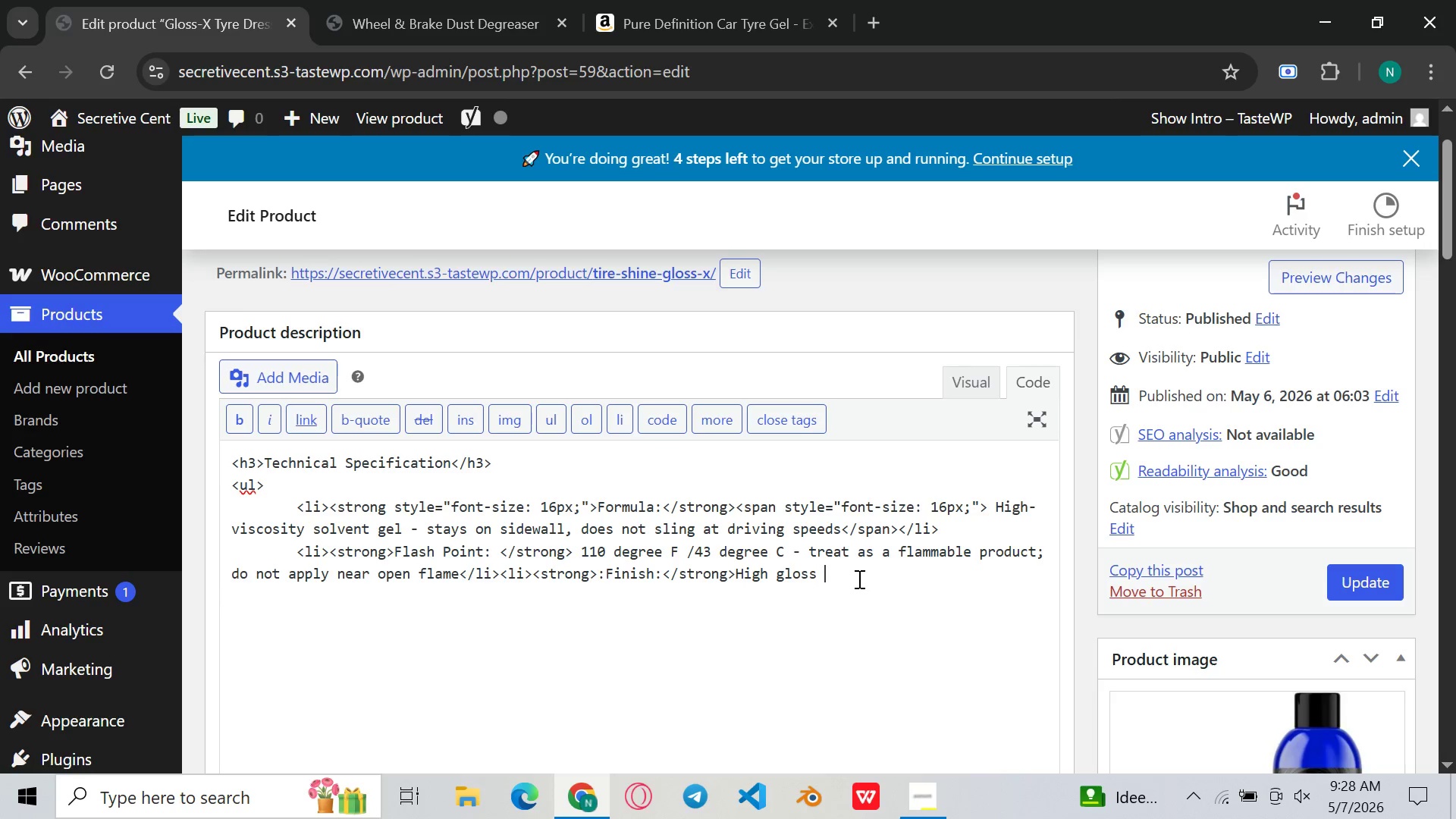 
key(Space)
 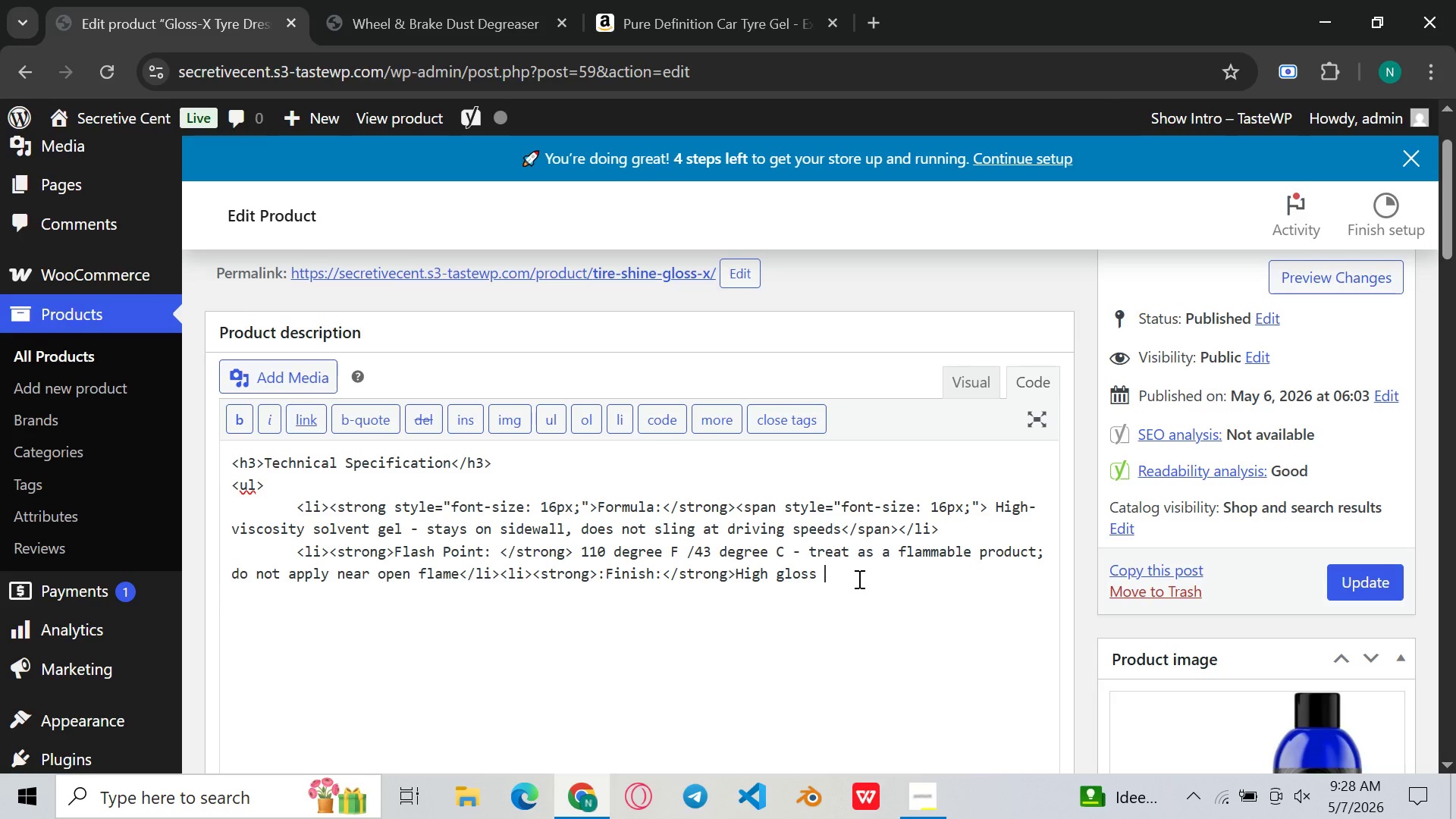 
wait(5.84)
 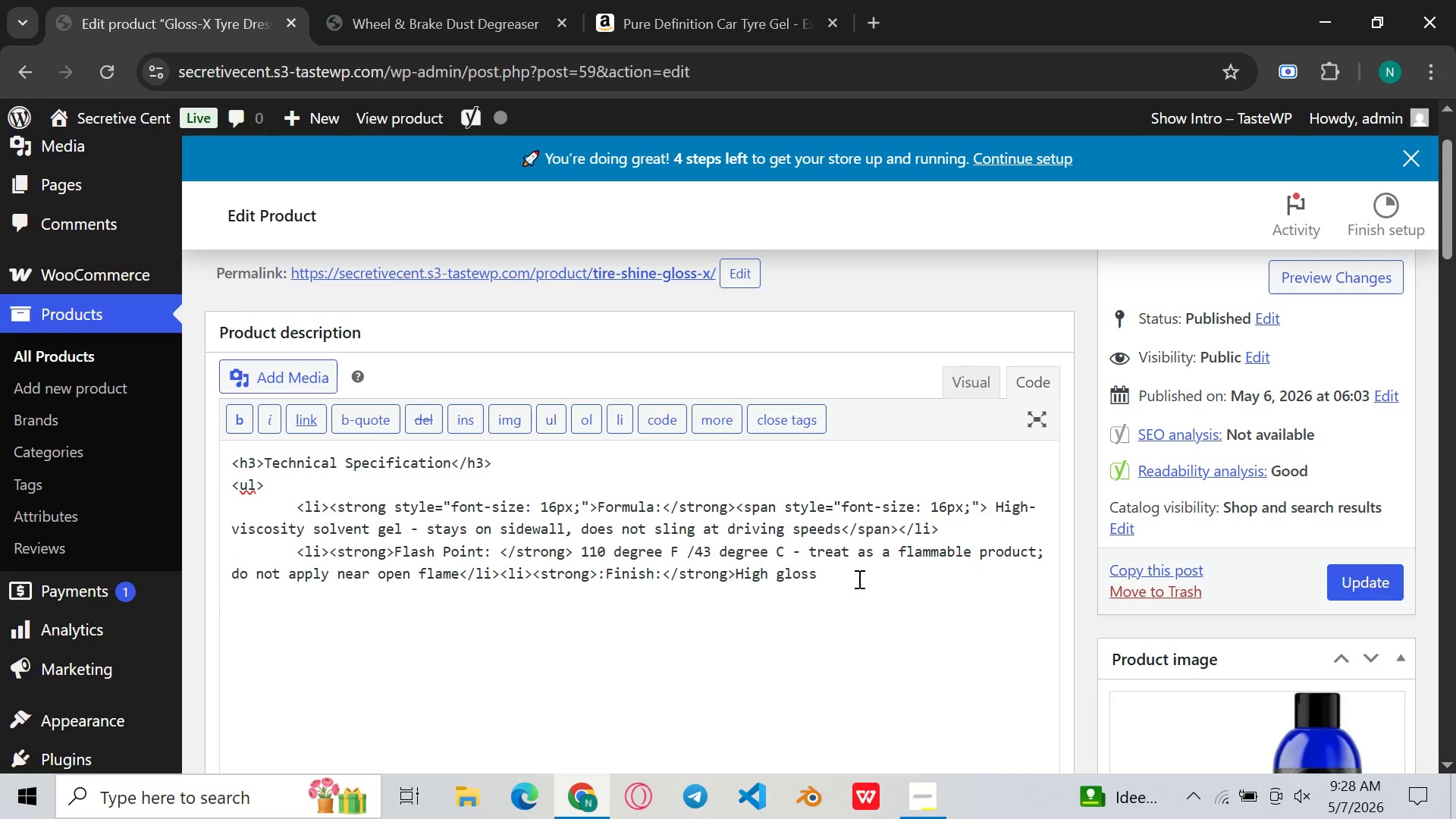 
type((wet look )
key(Backspace)
type() - dial back application quantiy)
key(Backspace)
type(ty for a satin )
 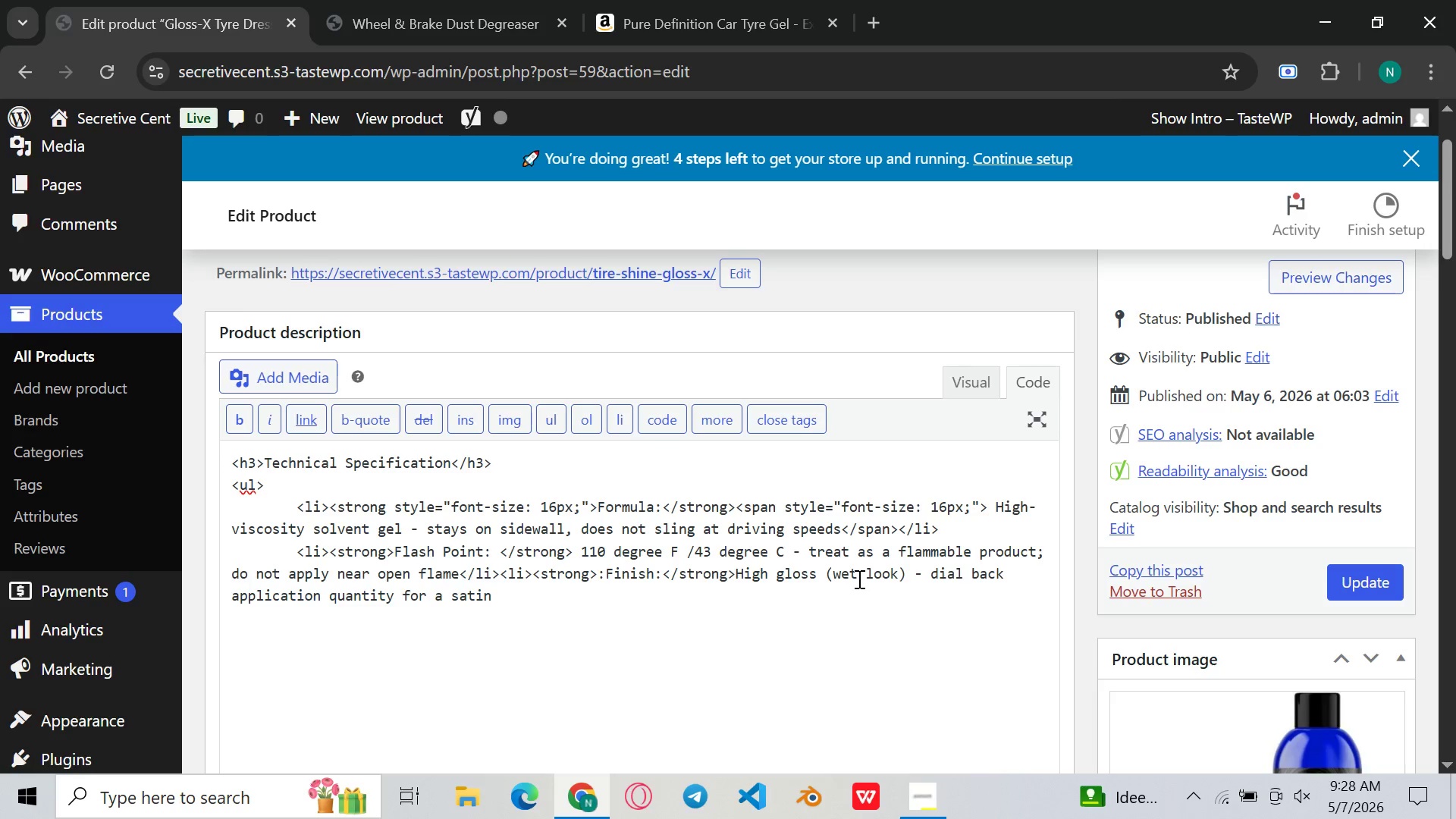 
wait(6.11)
 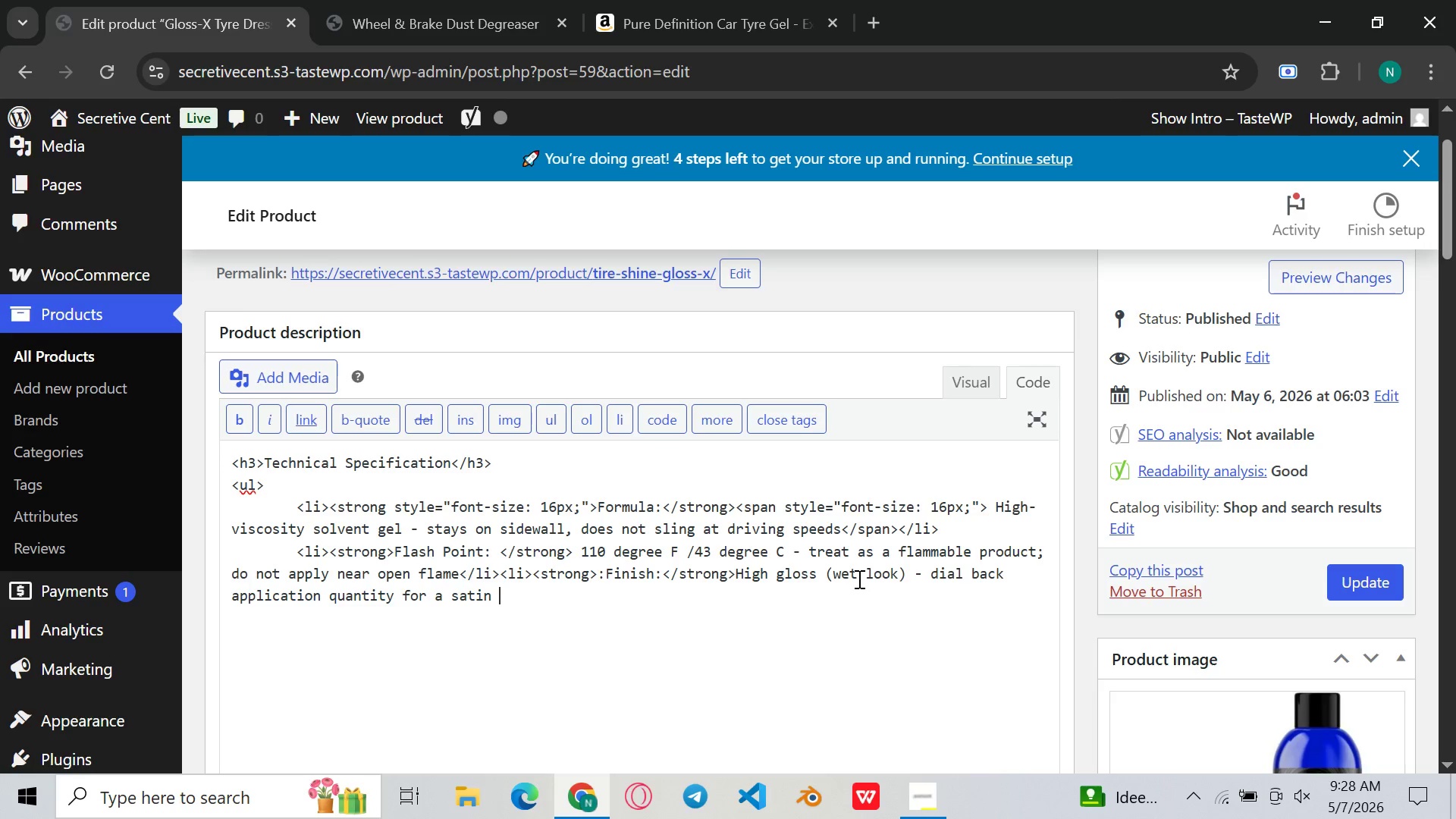 
type(finish</li><li>)
 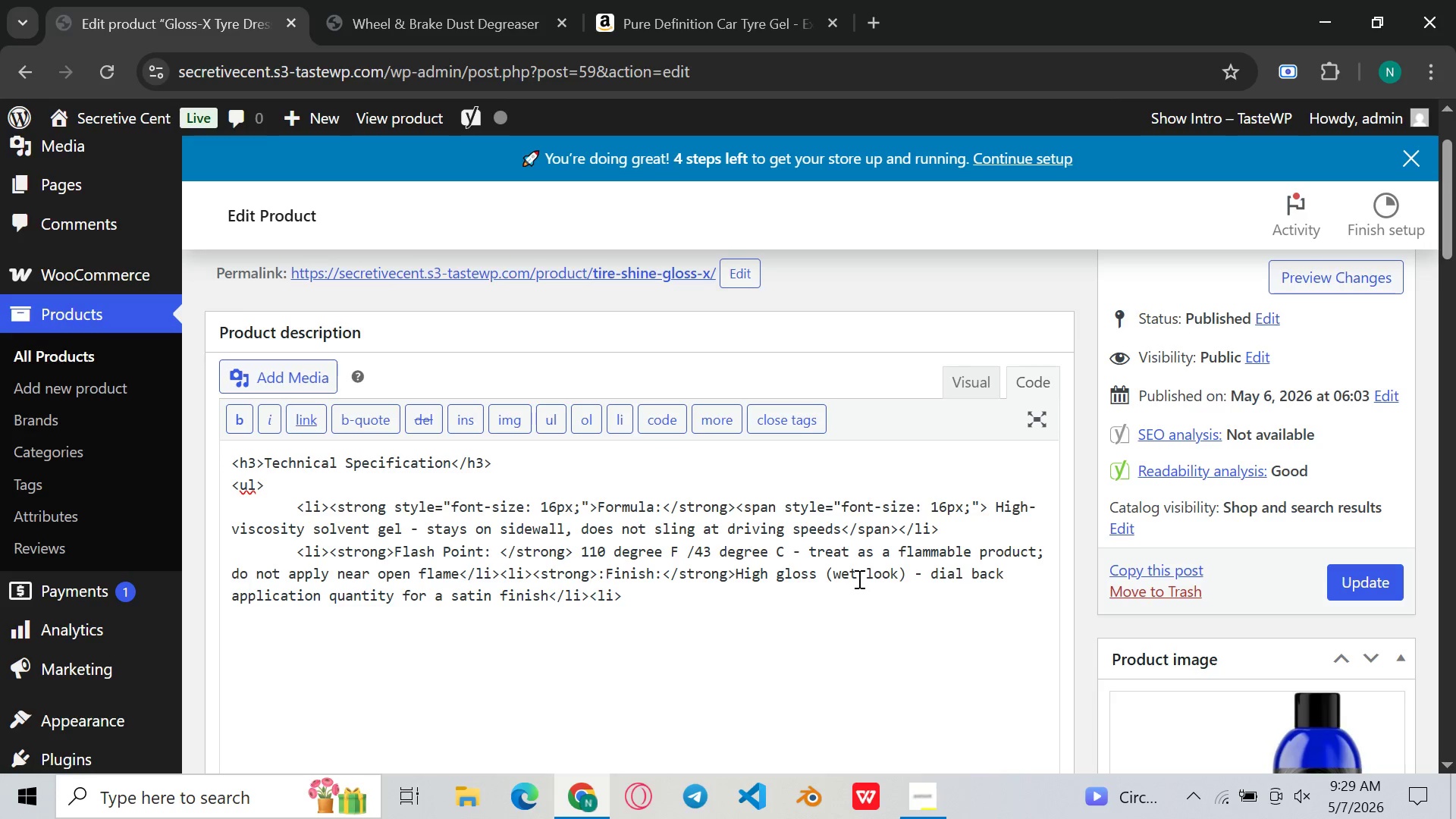 
wait(13.45)
 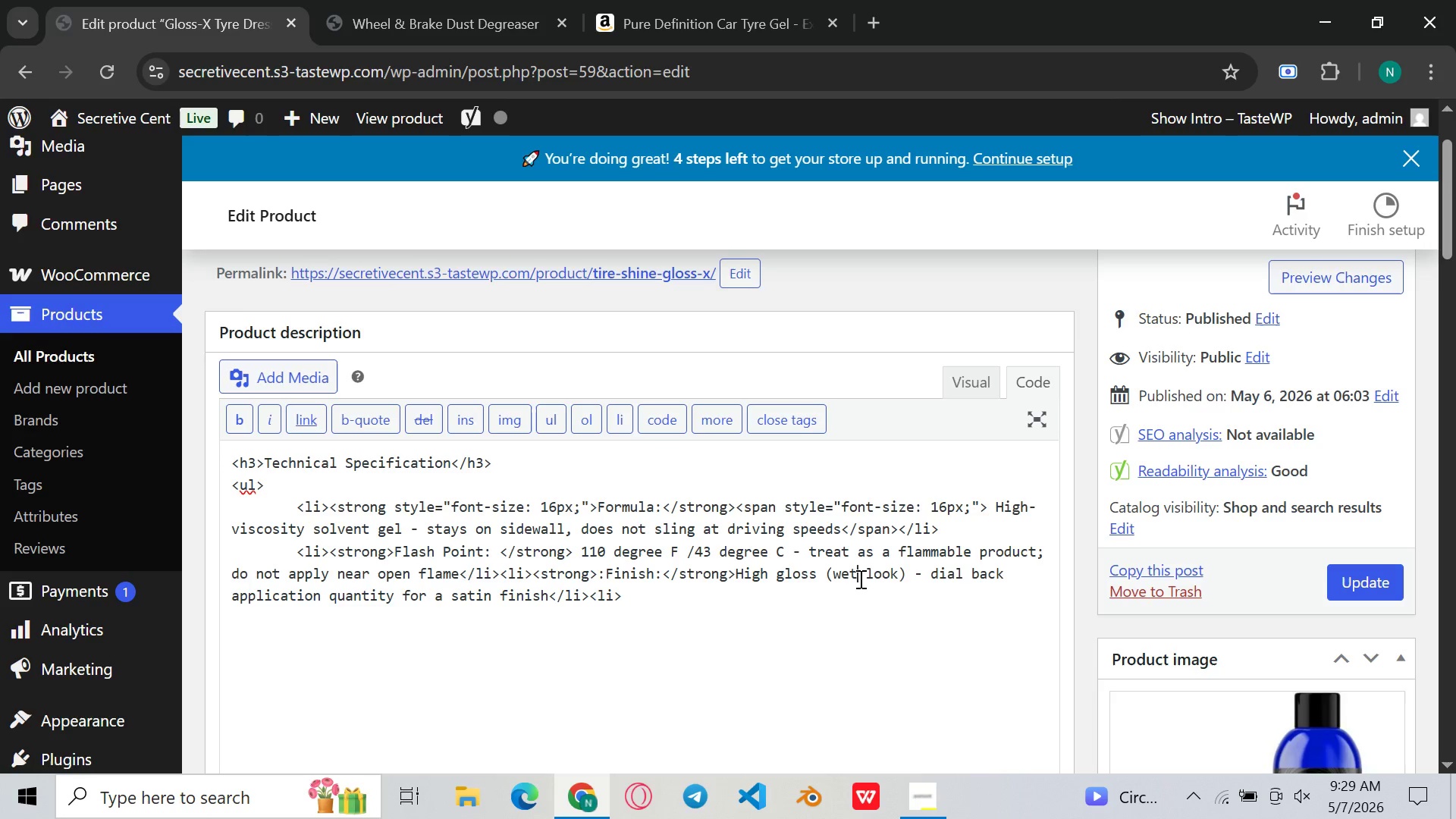 
left_click([721, 592])
 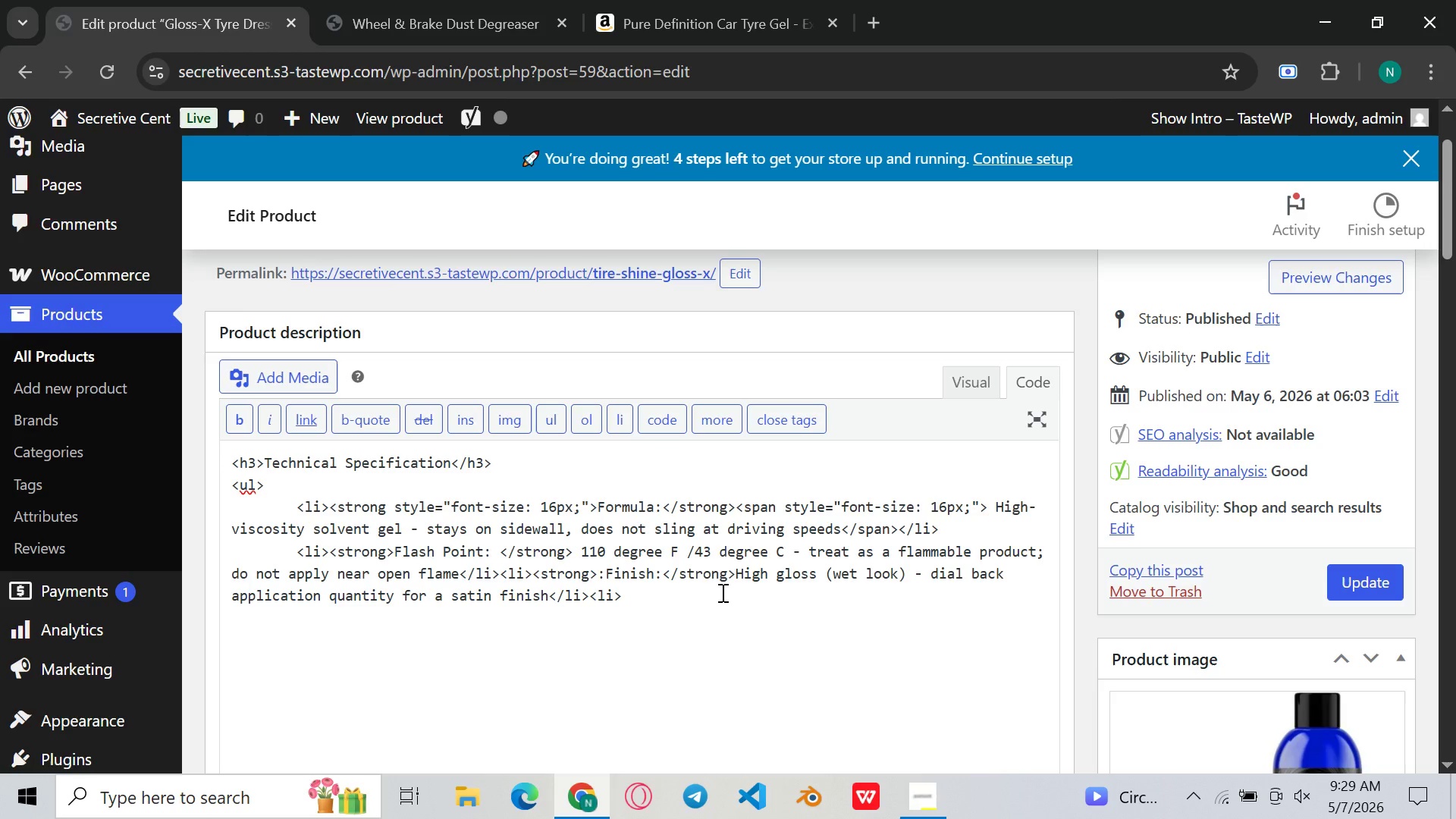 
wait(26.77)
 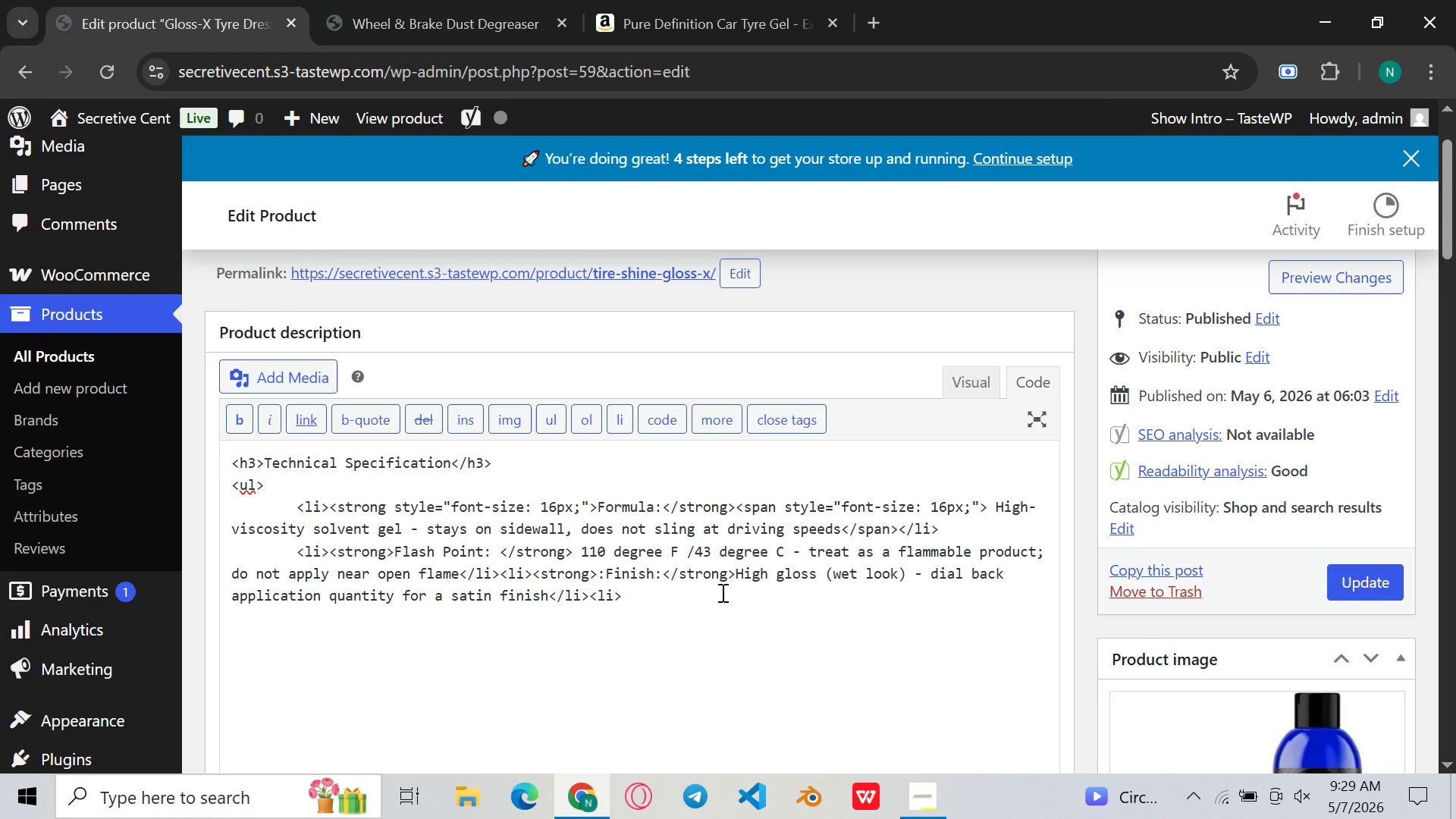 
left_click([721, 592])
 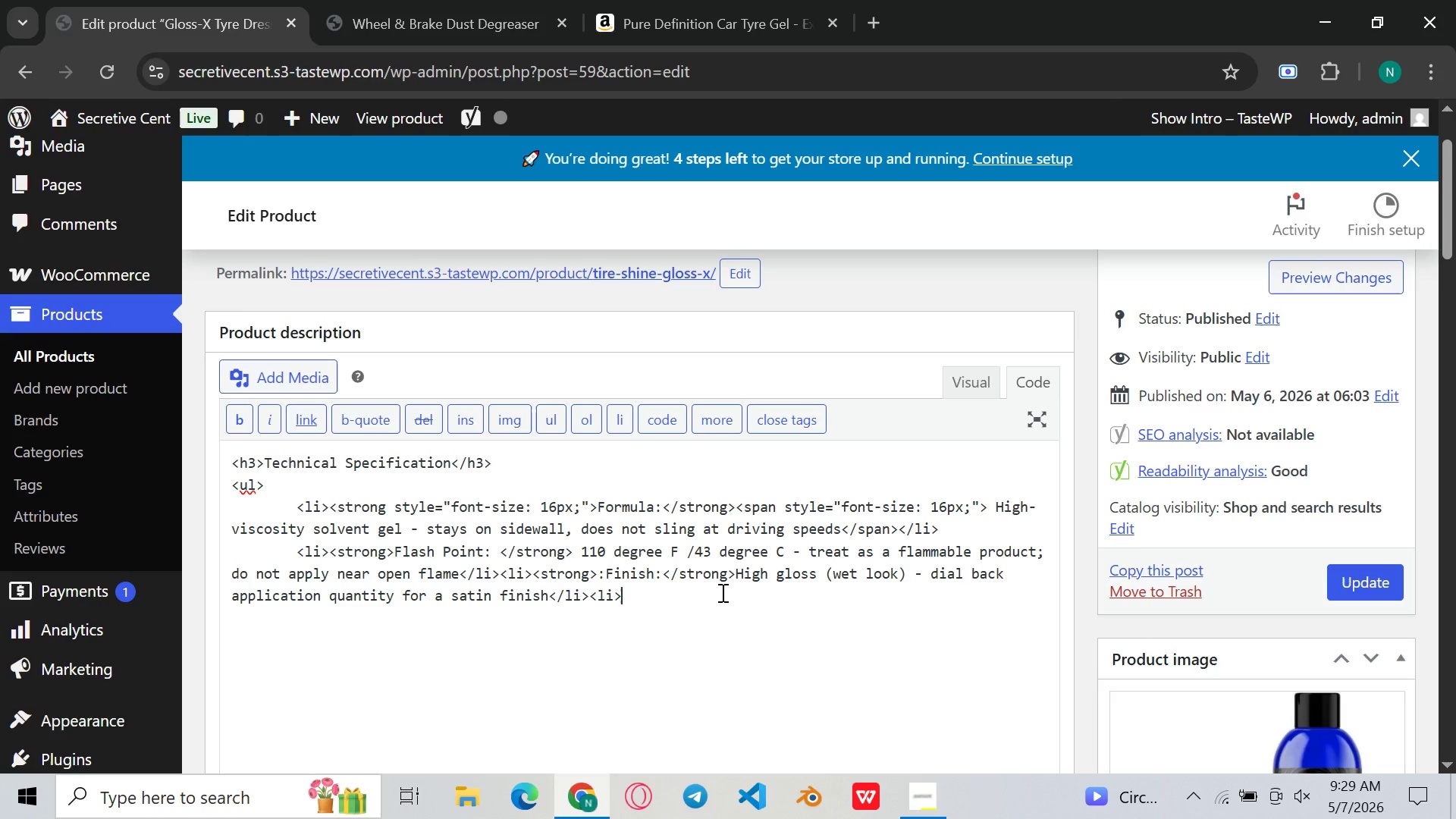 
type(<strong>UV Resistance: <)
key(Backspace)
key(Backspace)
type(</strong>)
 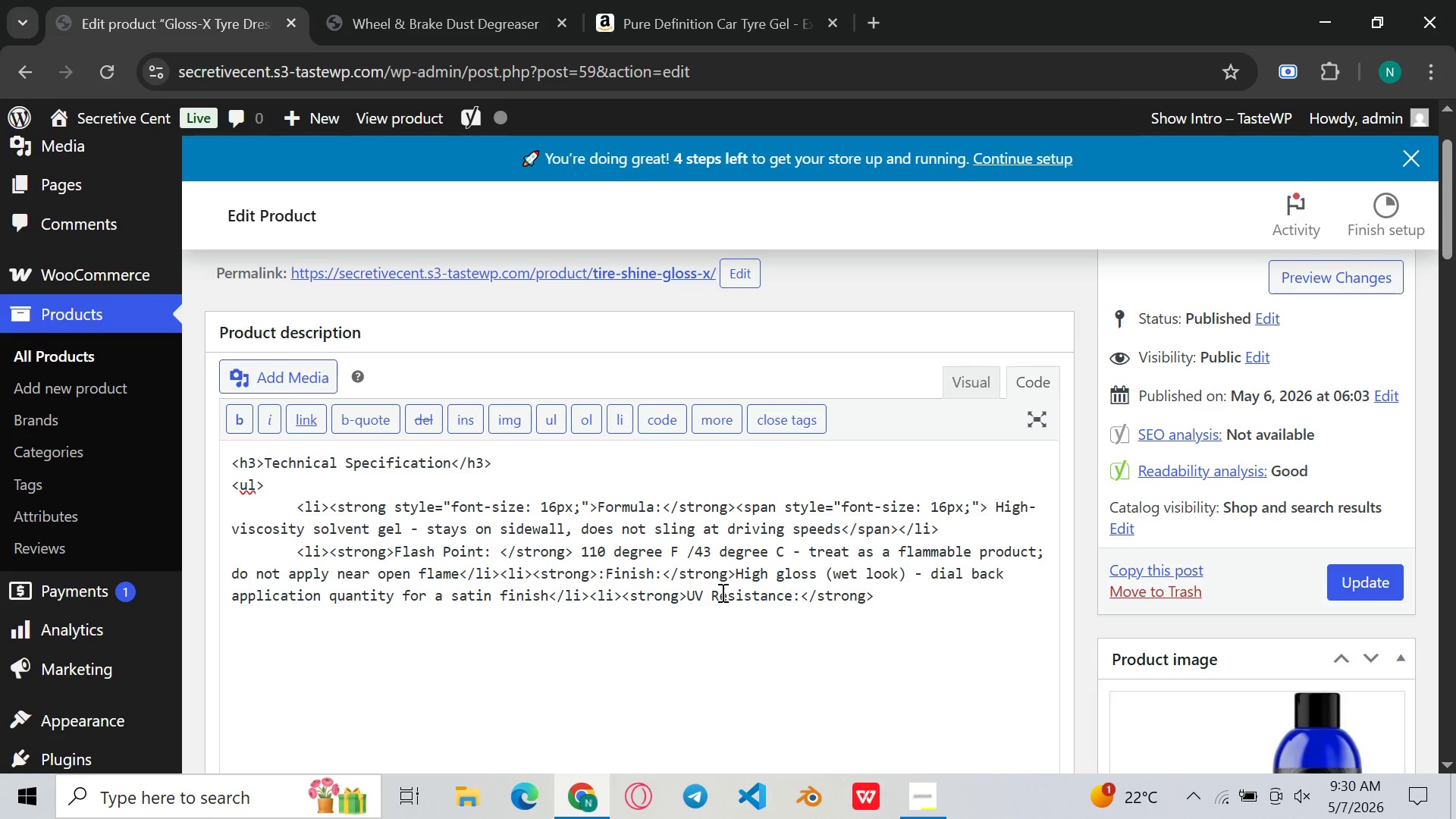 
wait(17.76)
 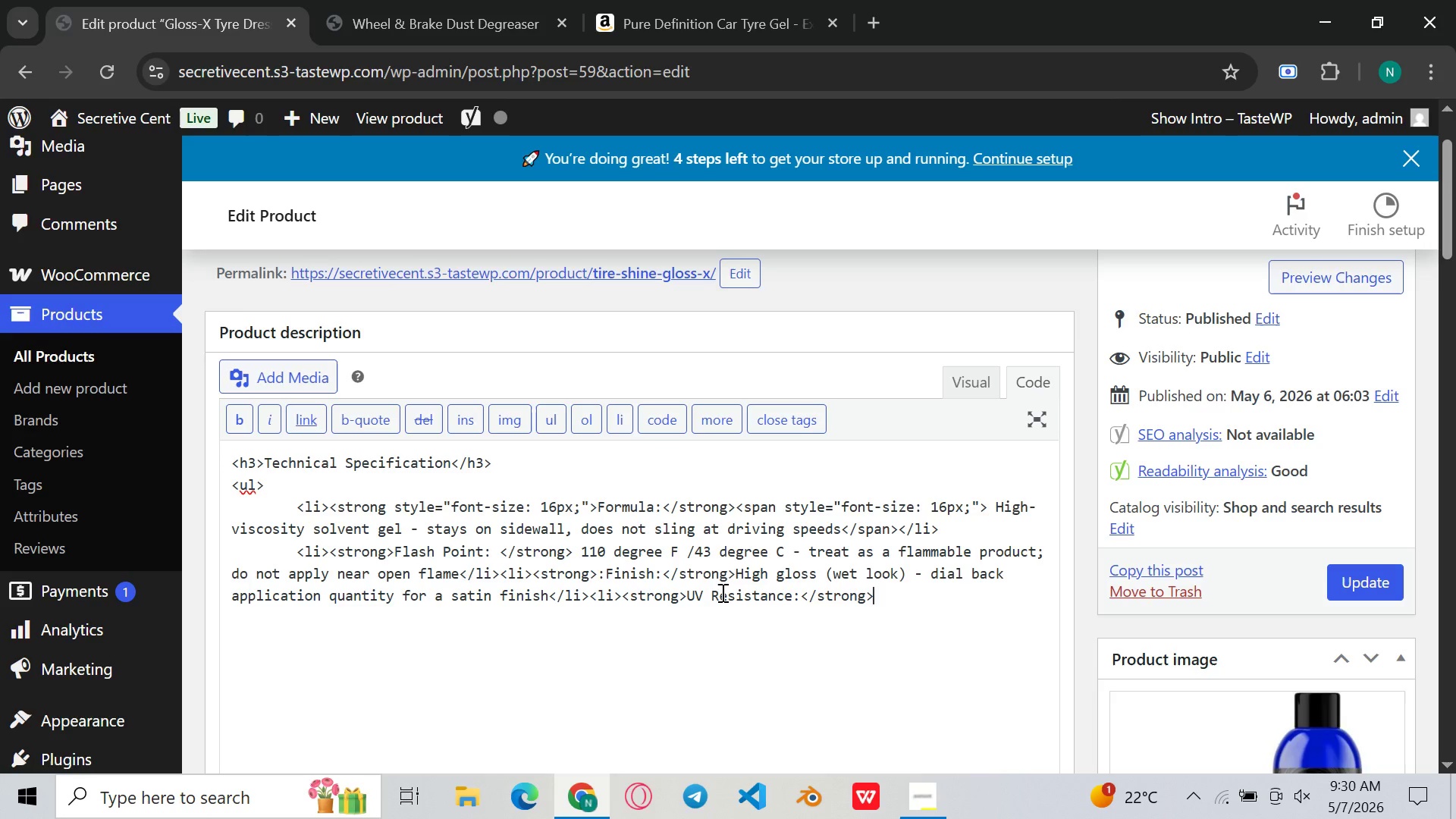 
type( UV-resistant formulation - prevents premature browning of )
 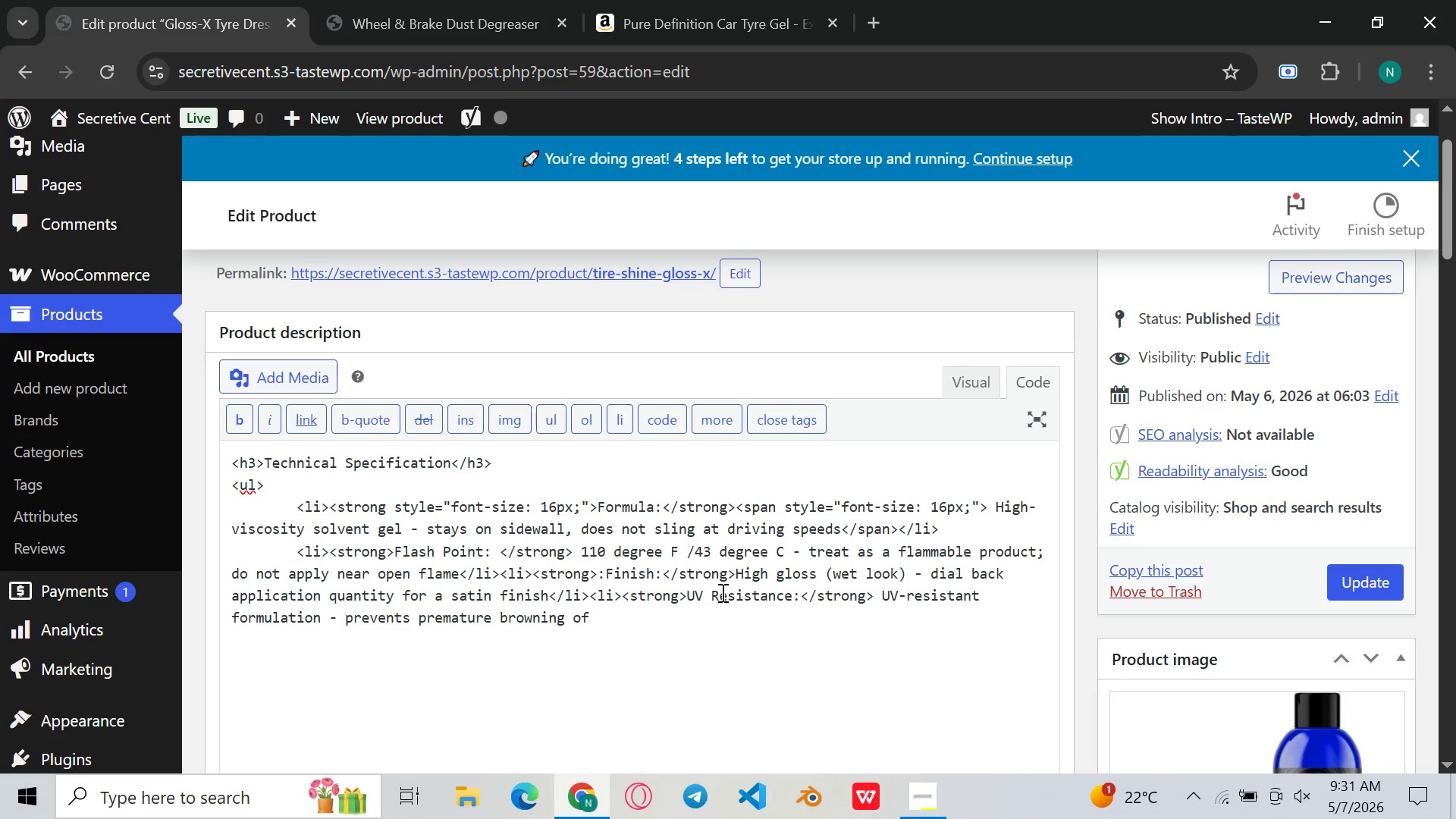 
type(rubber )
 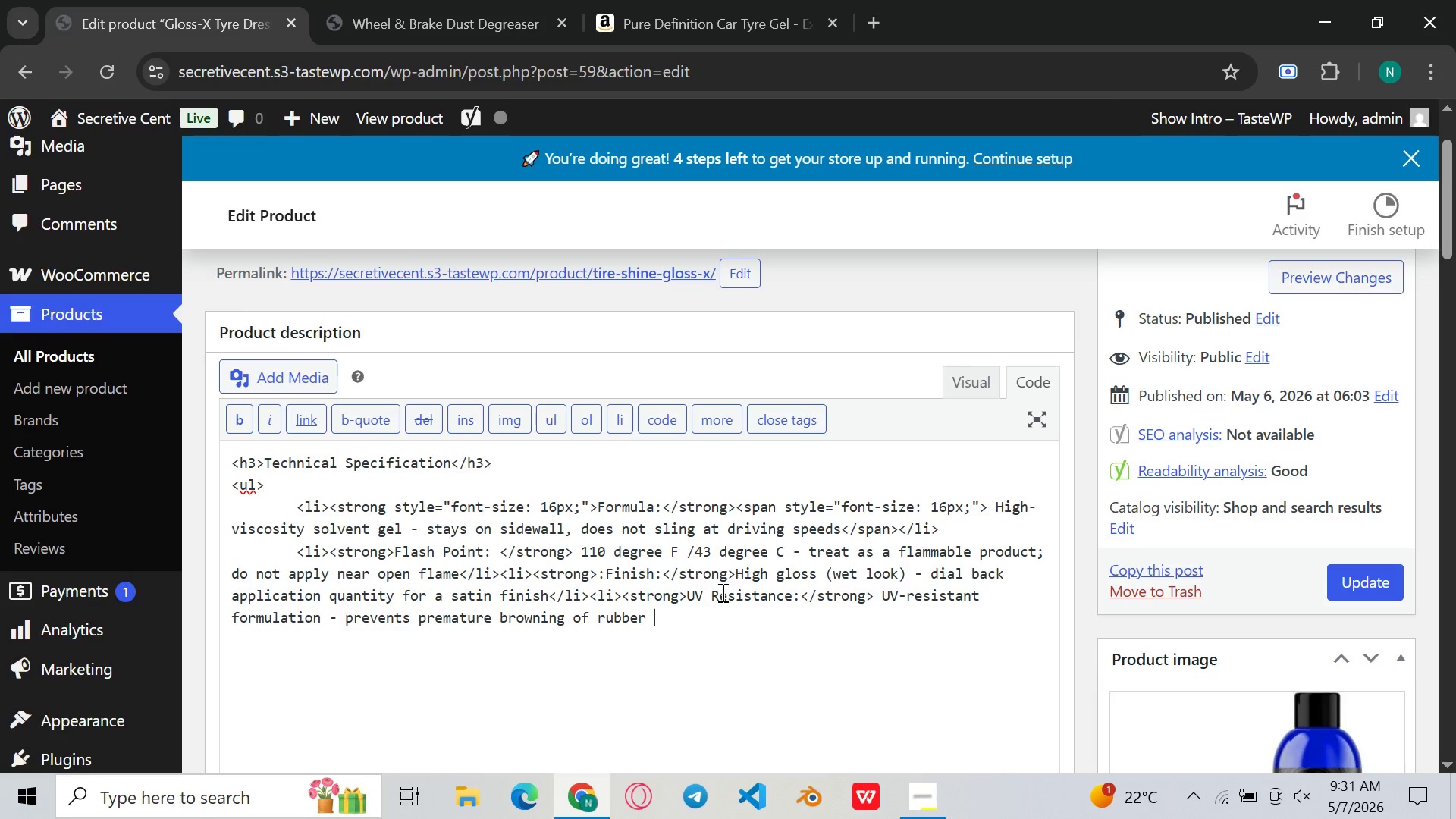 
wait(5.56)
 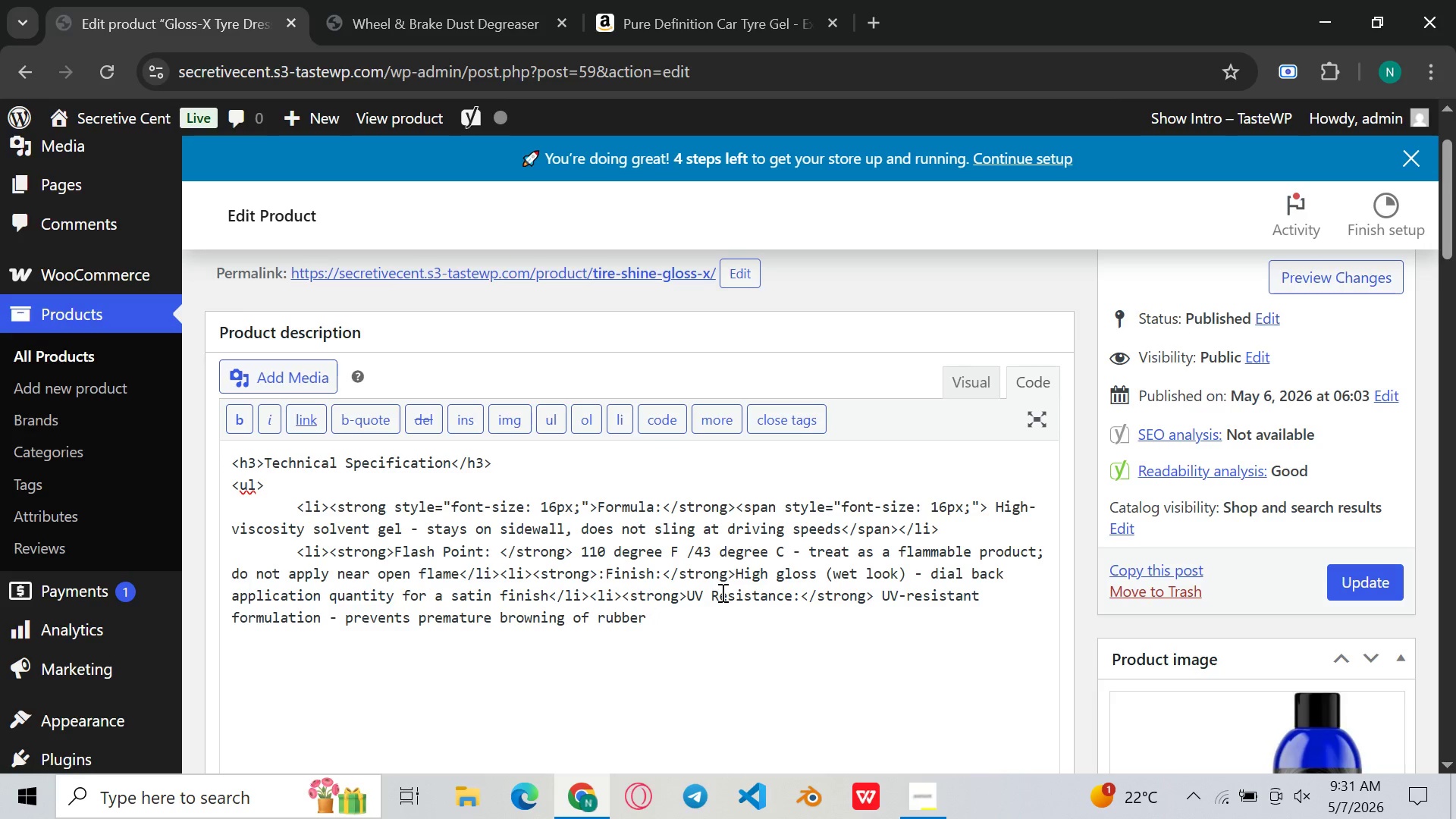 
type(oxidation<)
 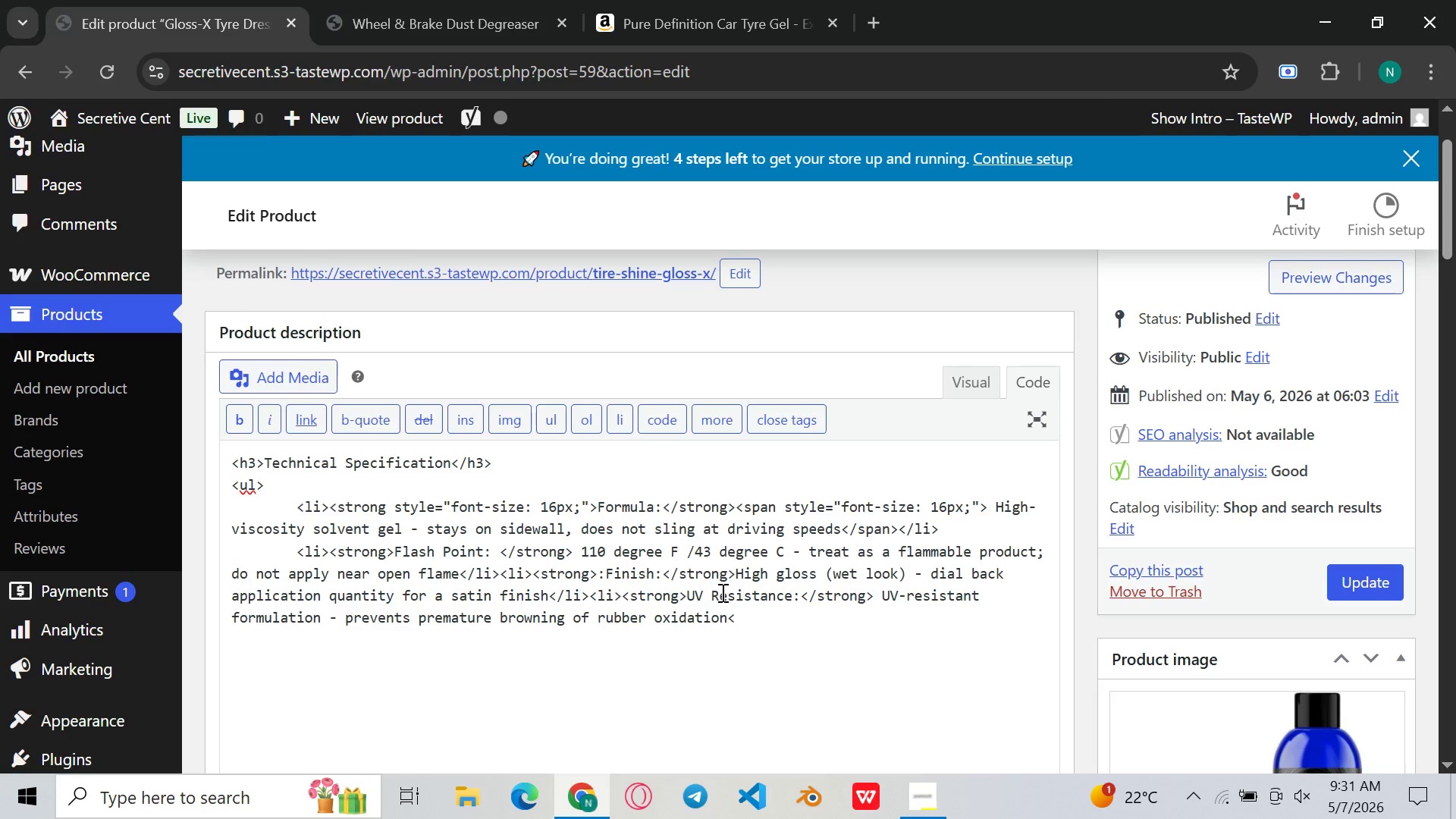 
wait(8.56)
 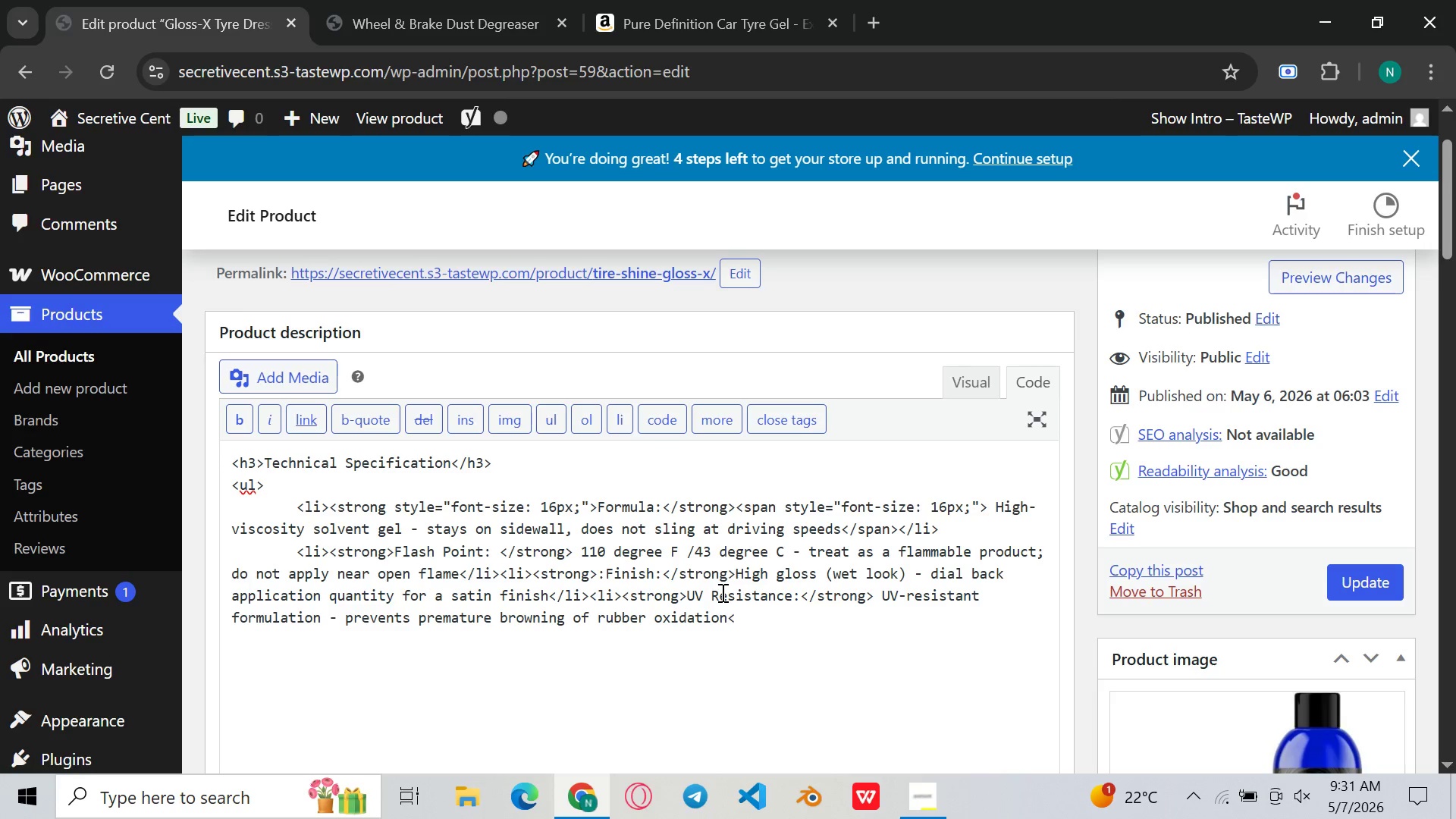 
type(/li><)
 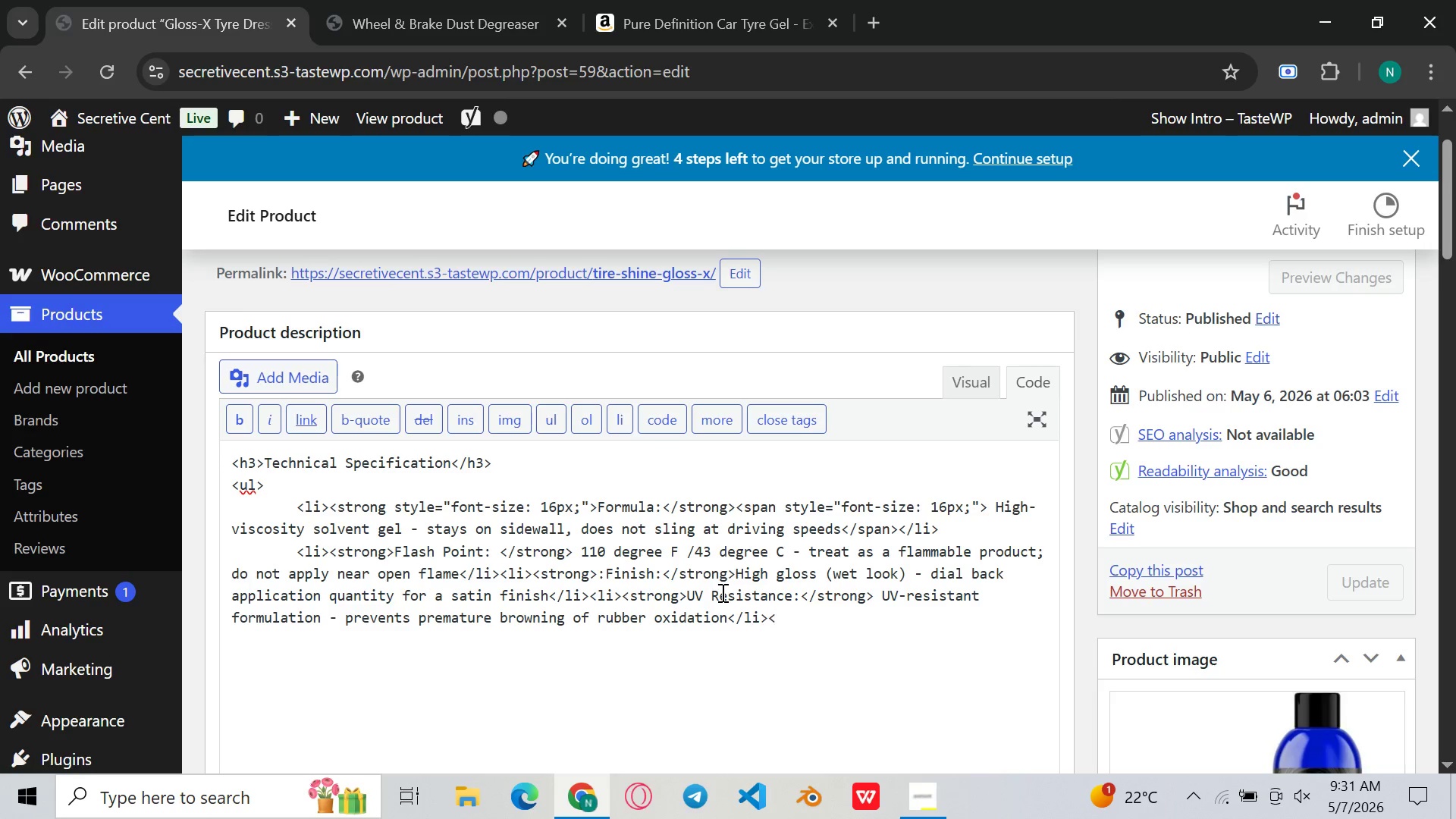 
type(Li)
key(Backspace)
key(Backspace)
type(li><strong> Application M)
key(Backspace)
type(Method:</strong>)
 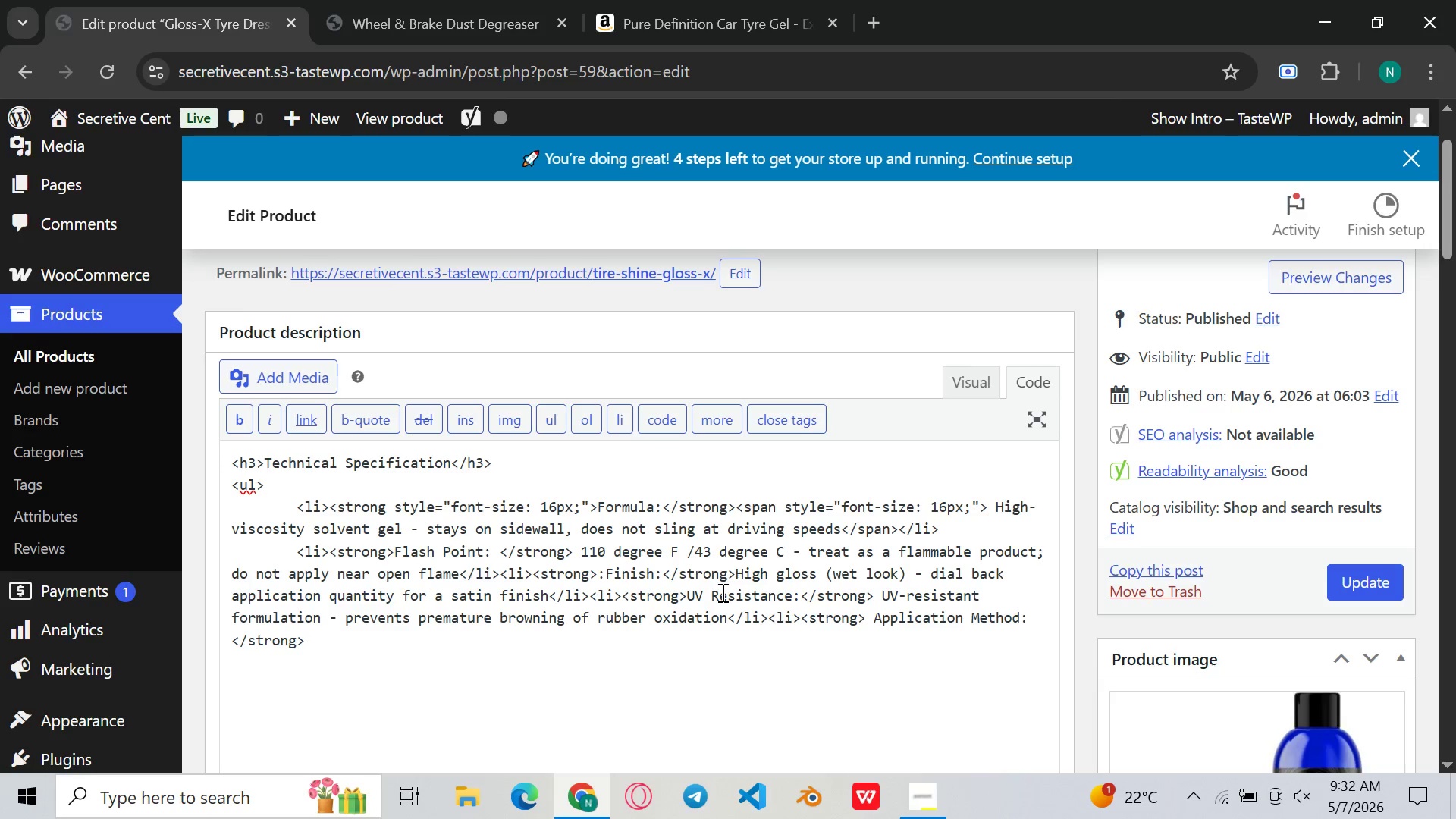 
wait(7.58)
 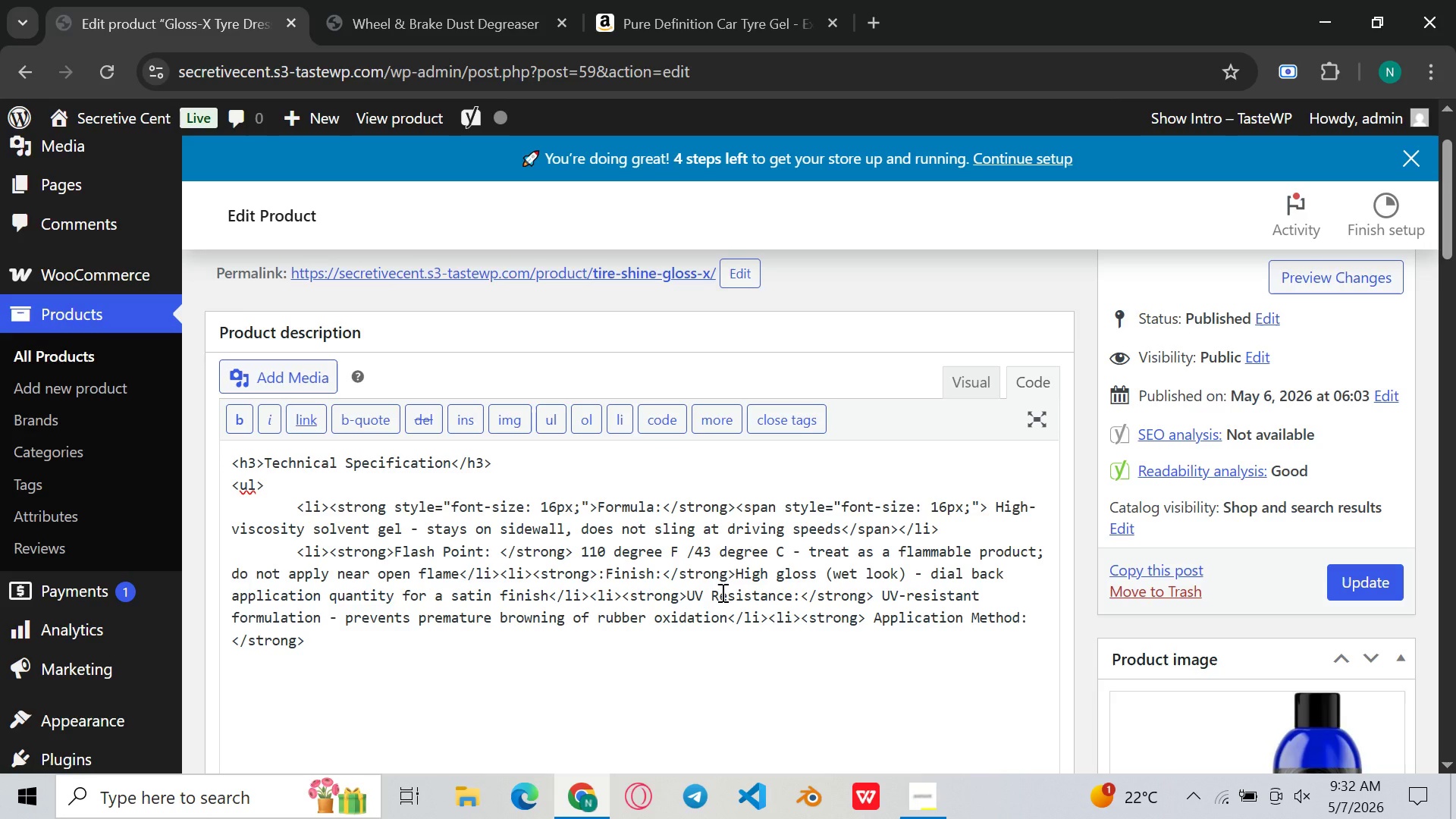 
type(Apply and allow to absorb)
 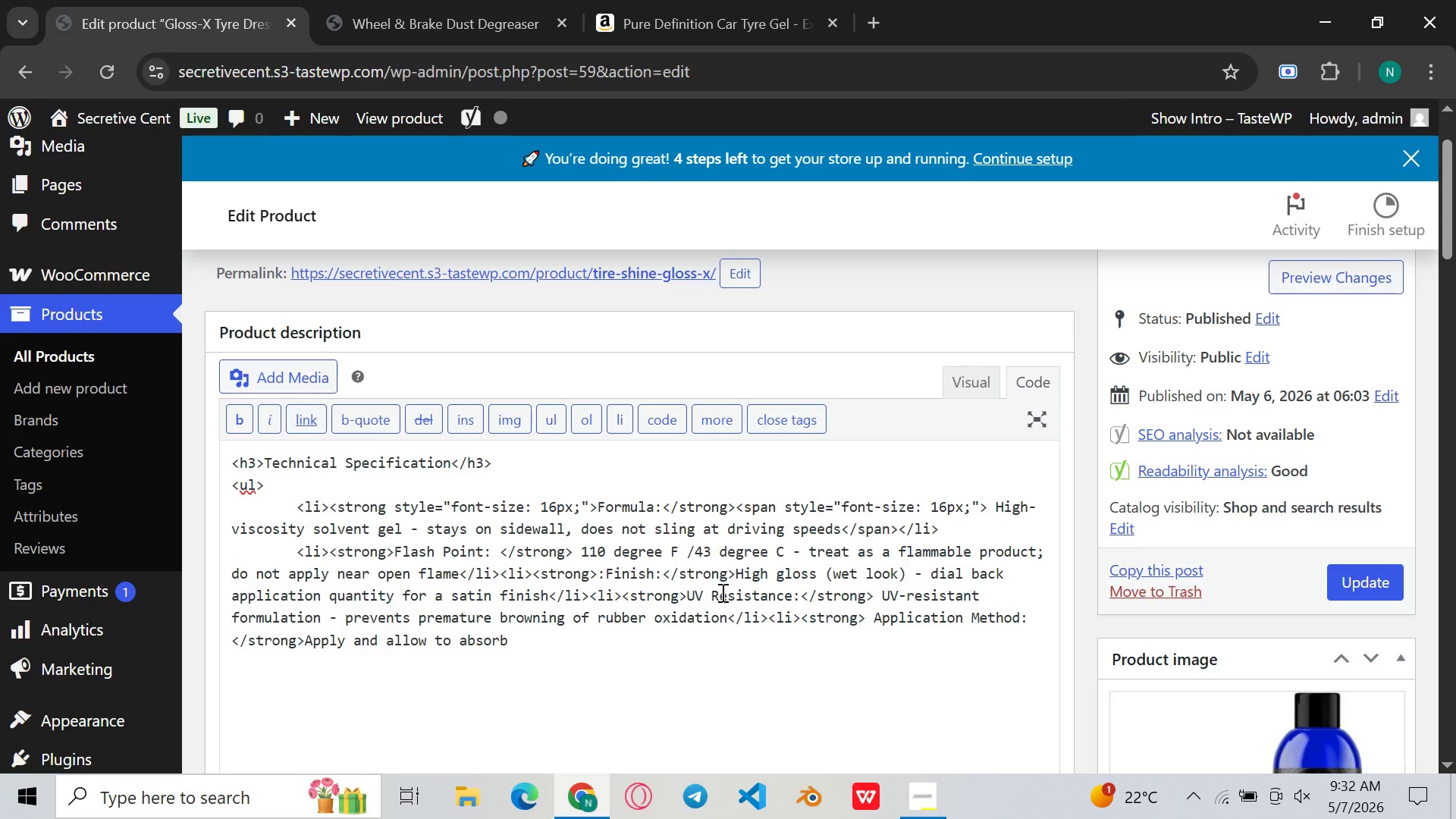 
wait(5.19)
 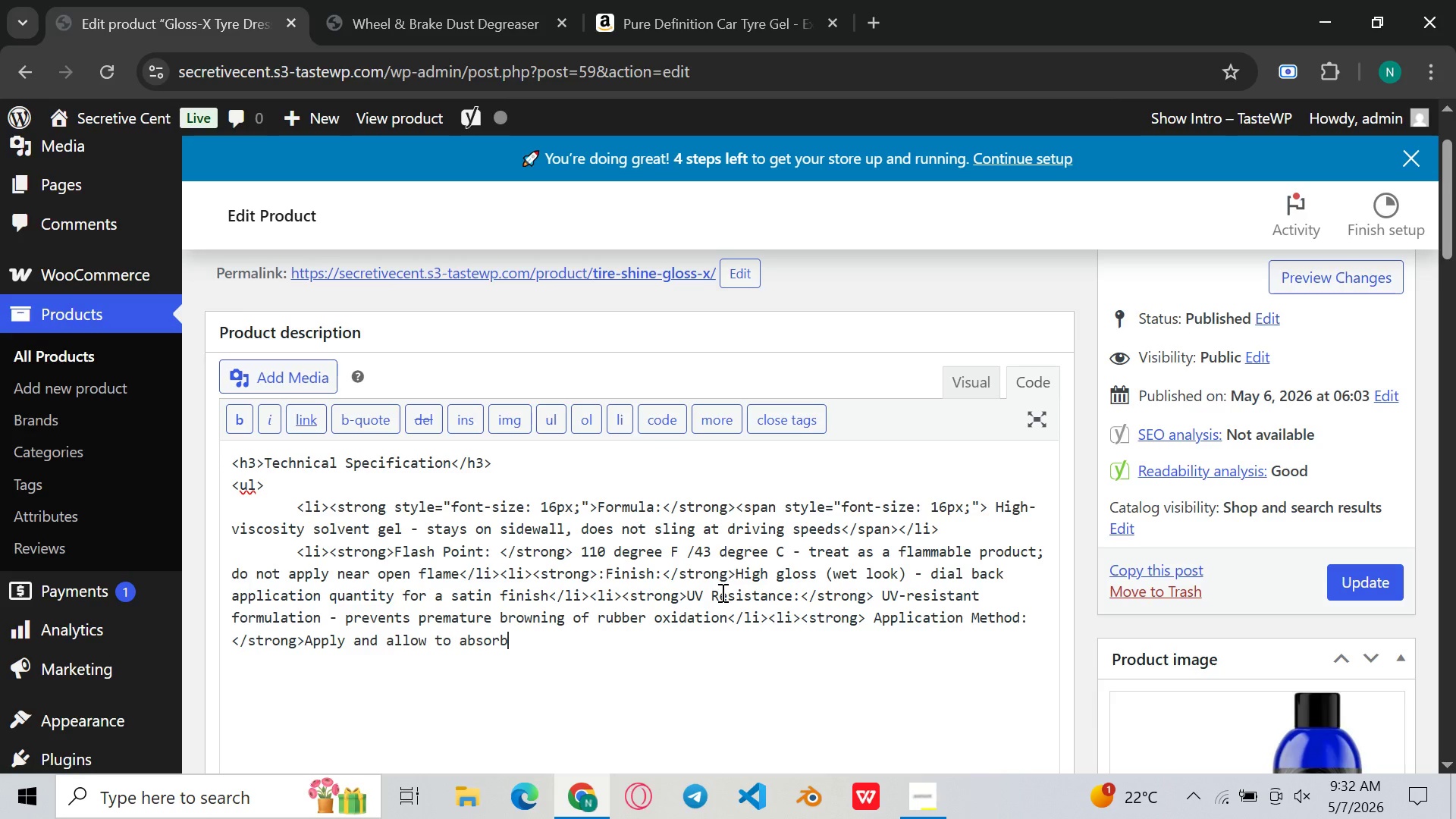 
type( for 5 )
 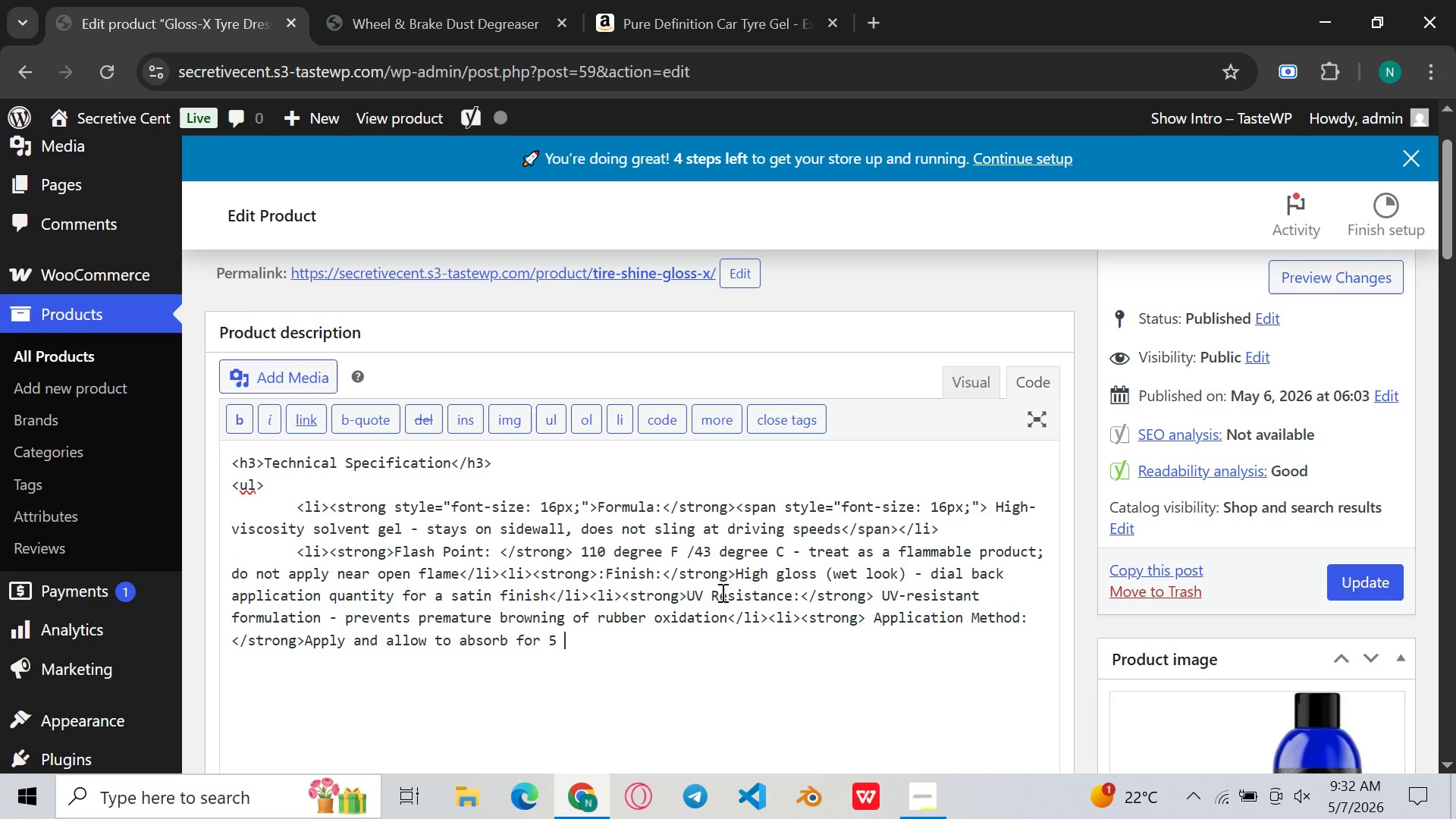 
type(minutes)
 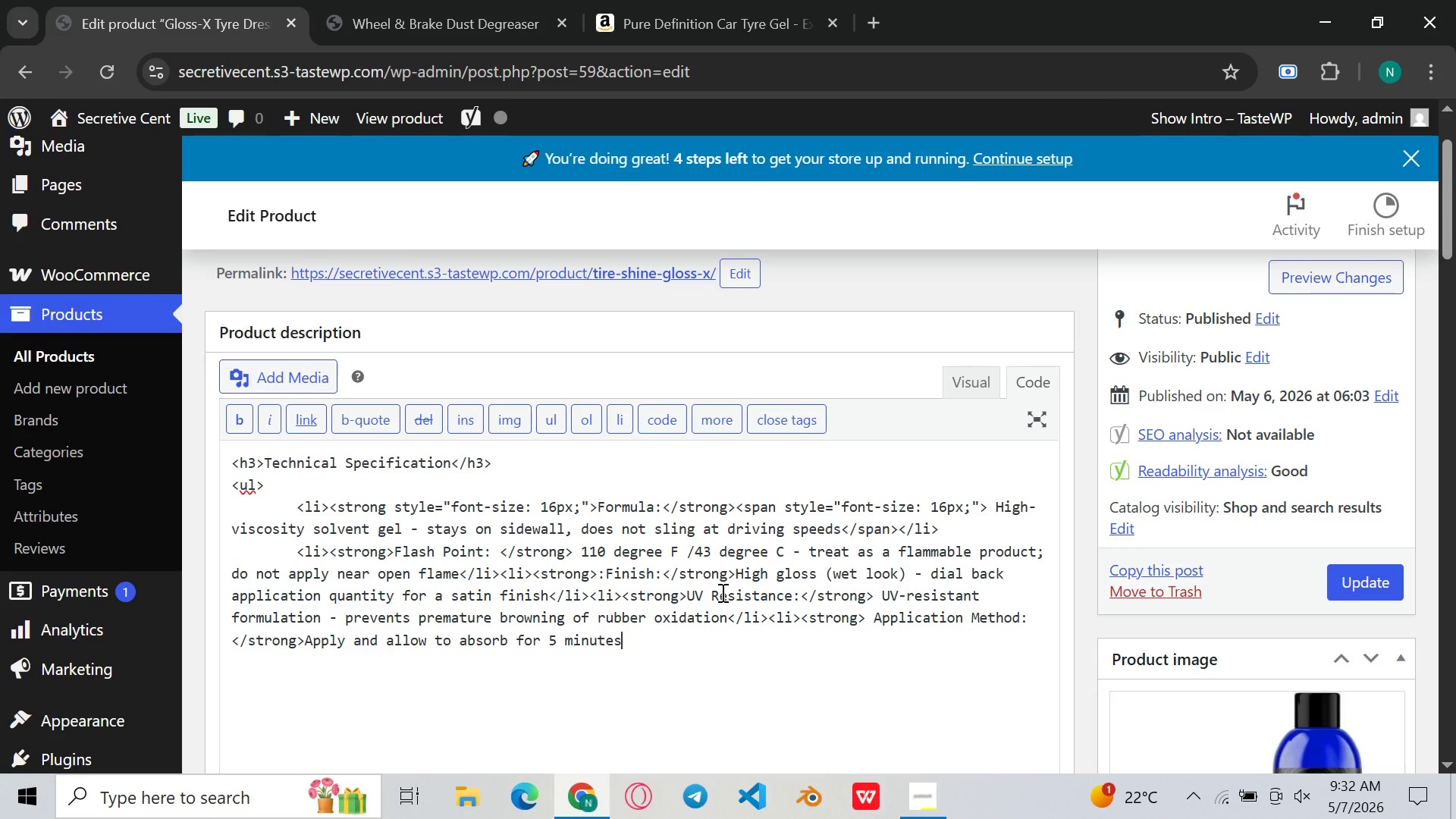 
type(; re-apply for a higher-gloss)
 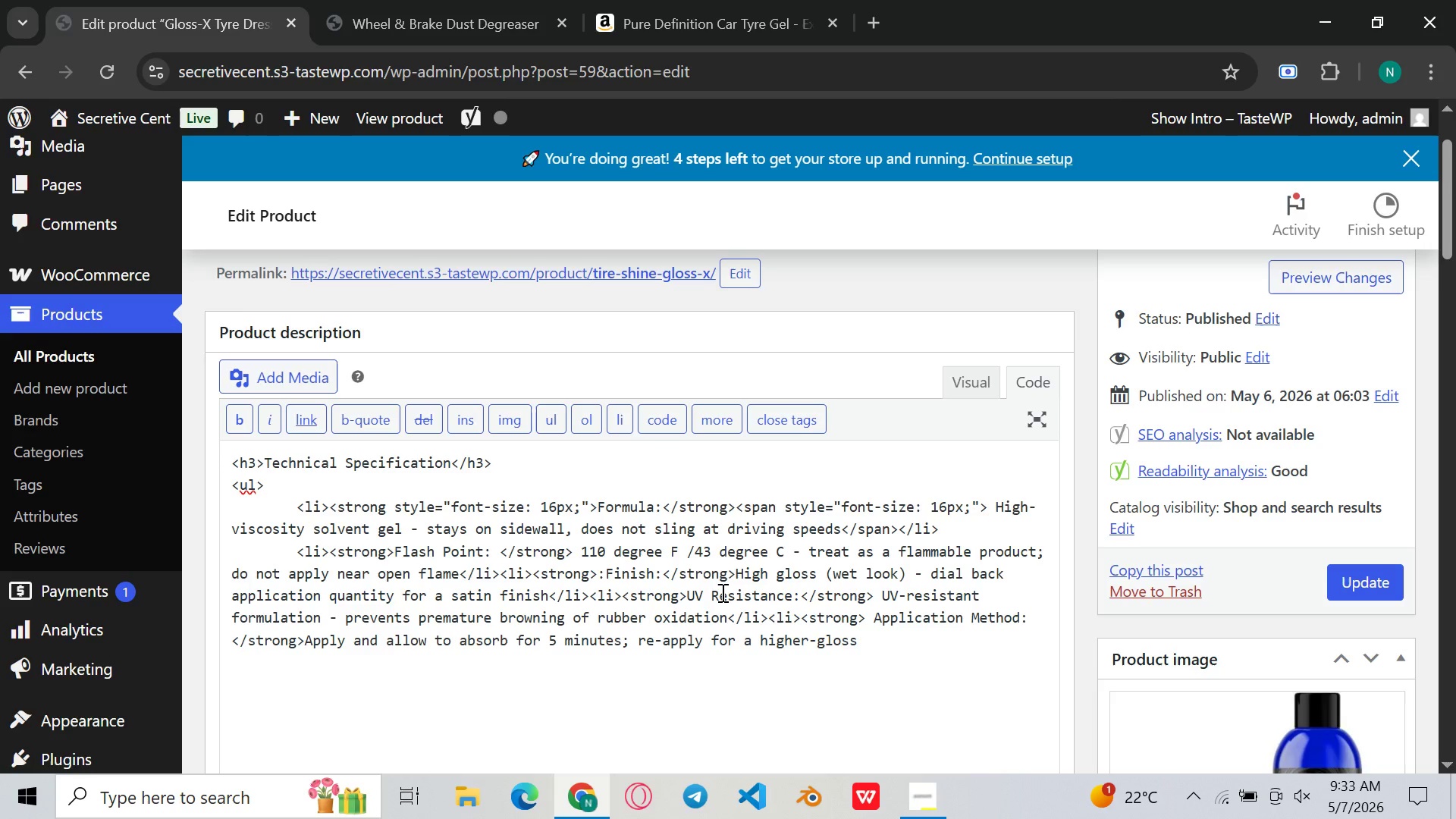 
wait(5.08)
 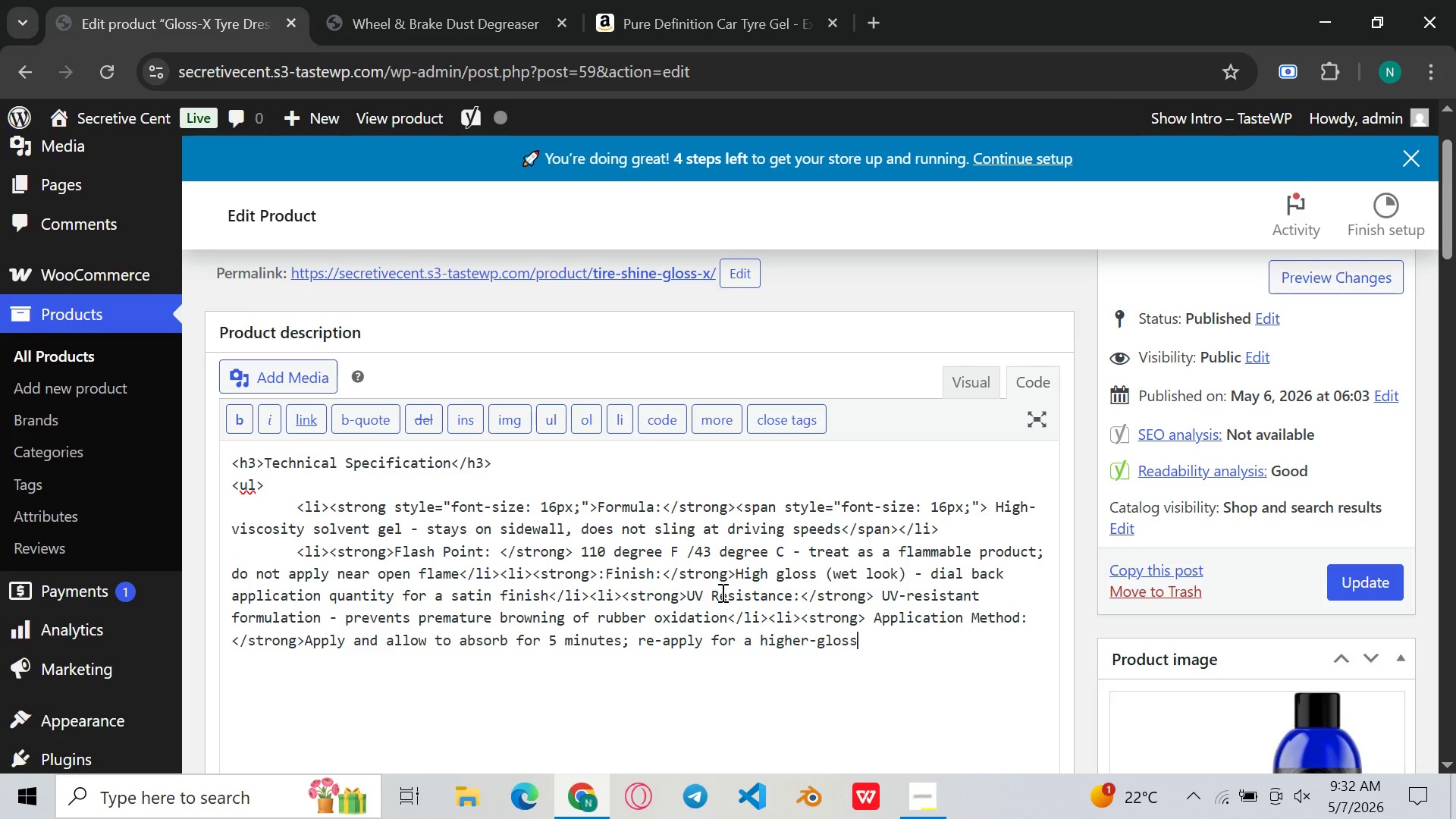 
type( d)
key(Backspace)
type(finish<)
 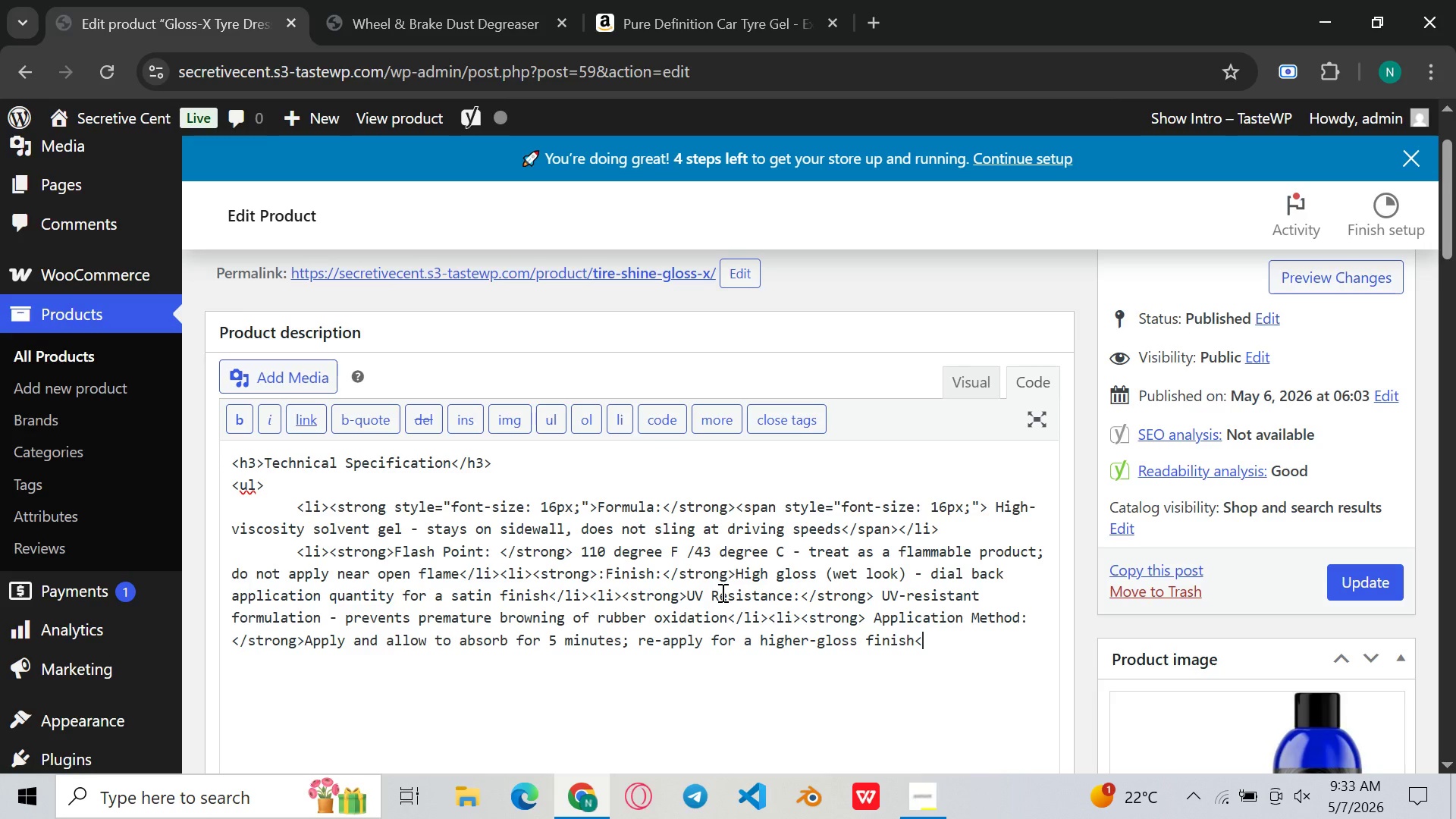 
type(/li>)
 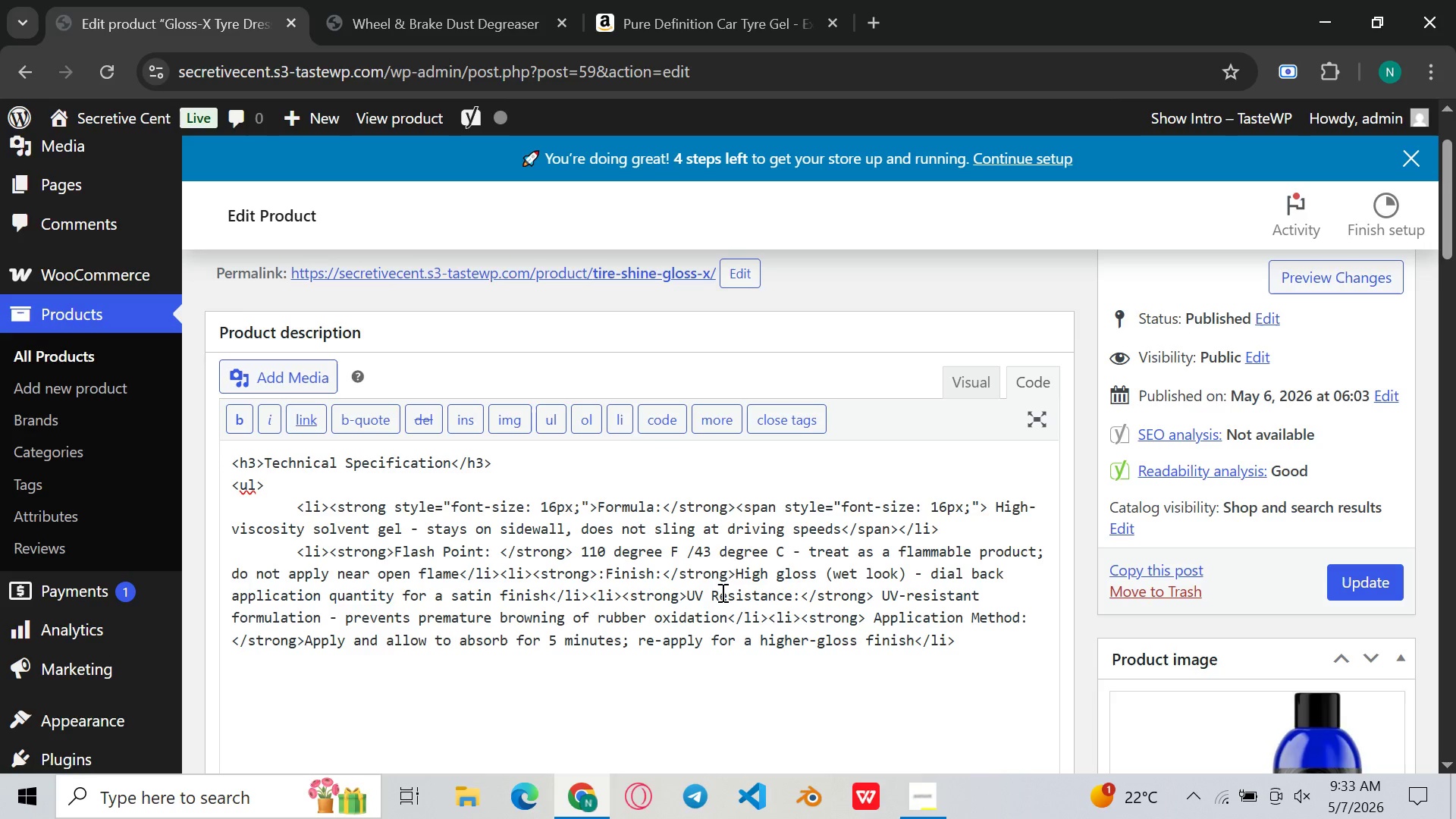 
type(</ul><h3>)
 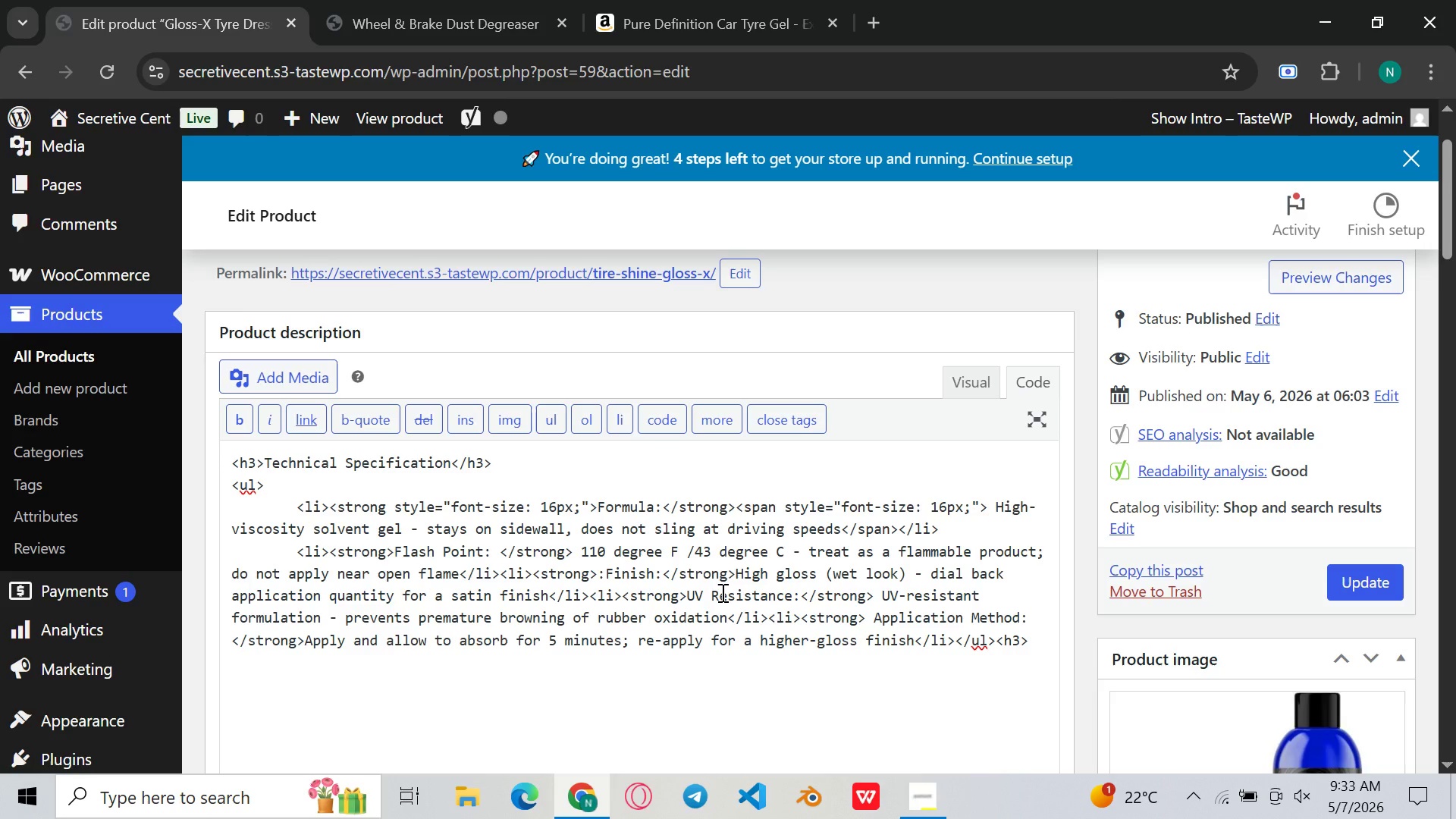 
type(Best Use )
 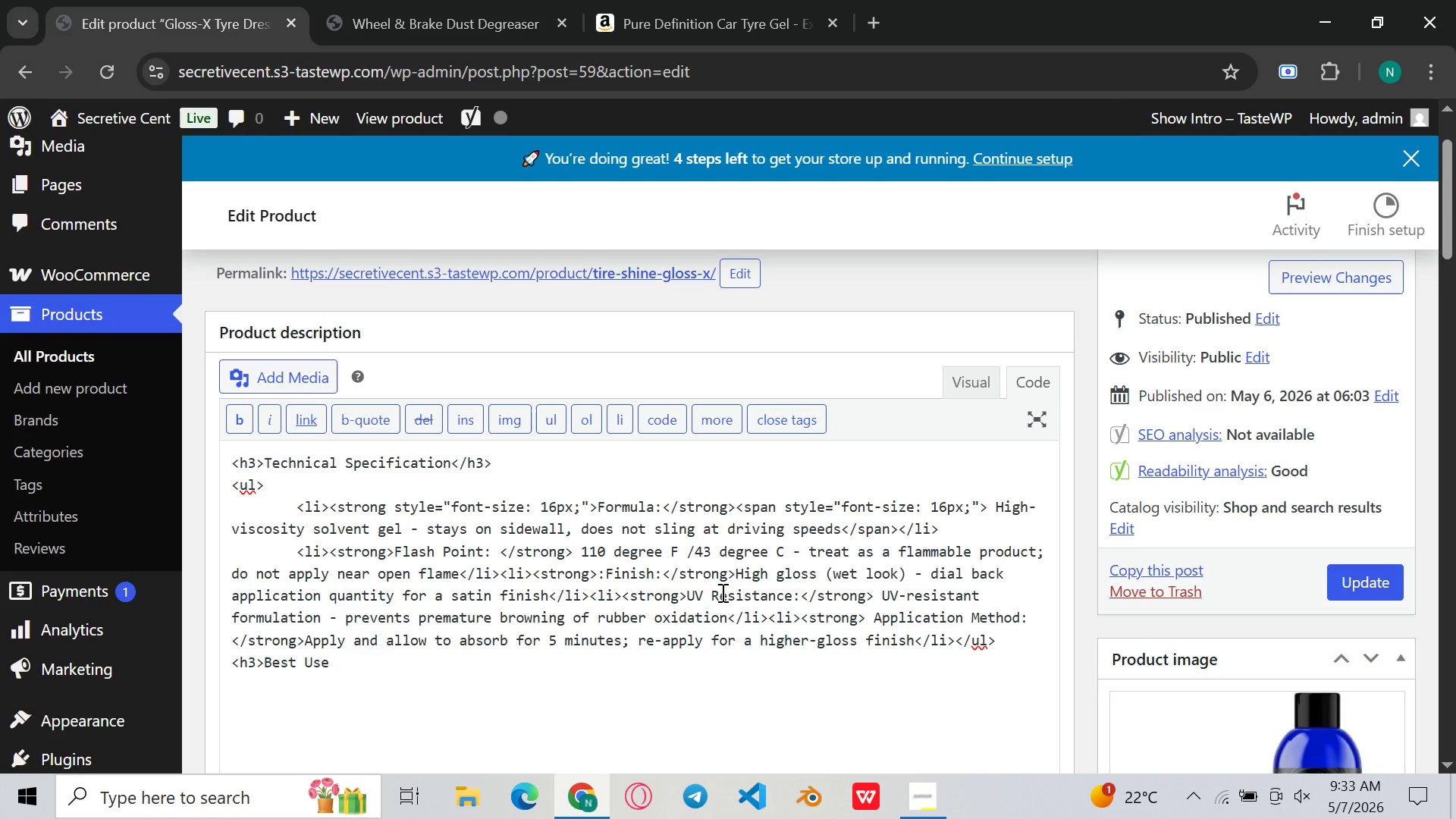 
wait(8.05)
 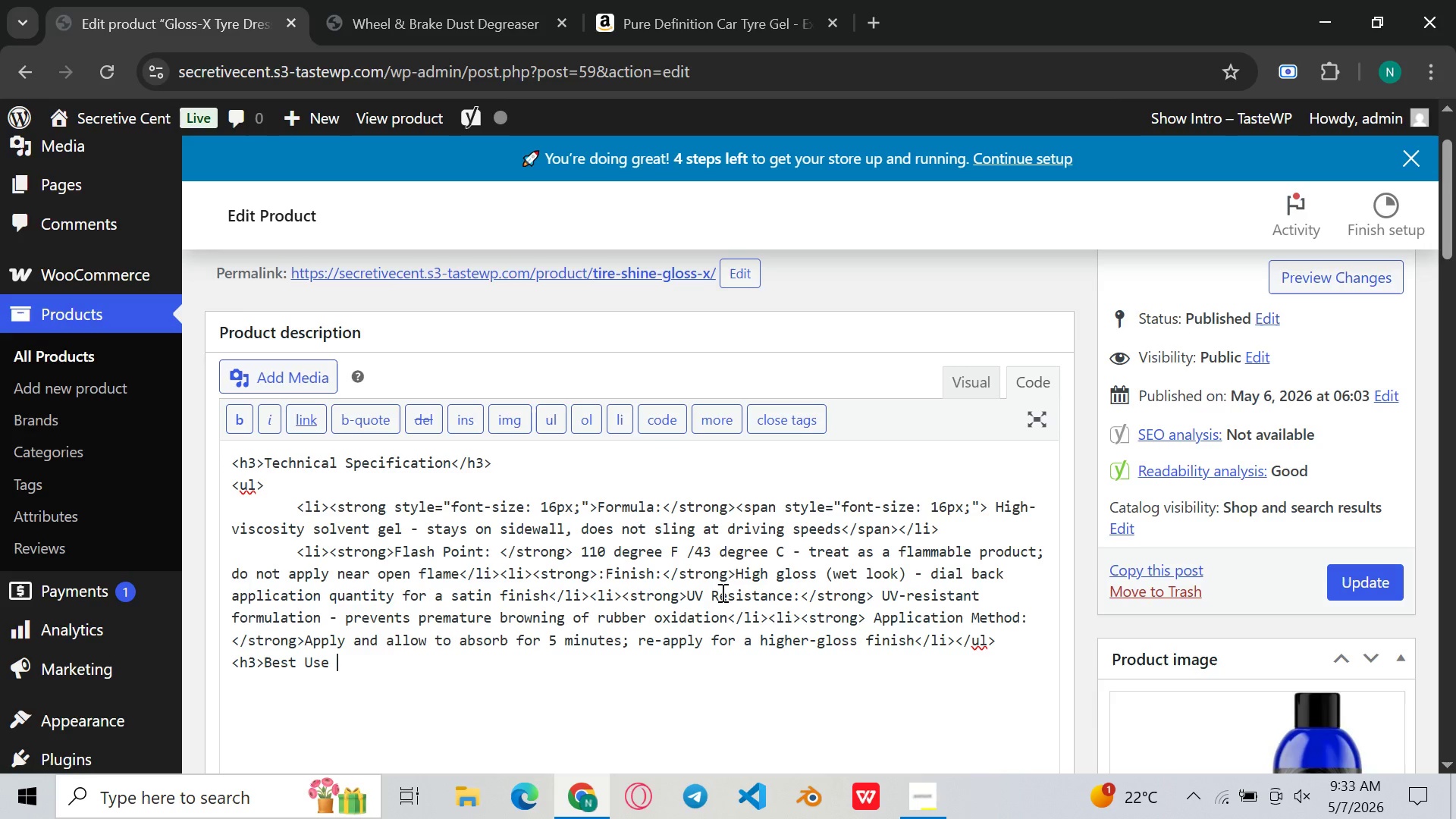 
key(Shift+S)
 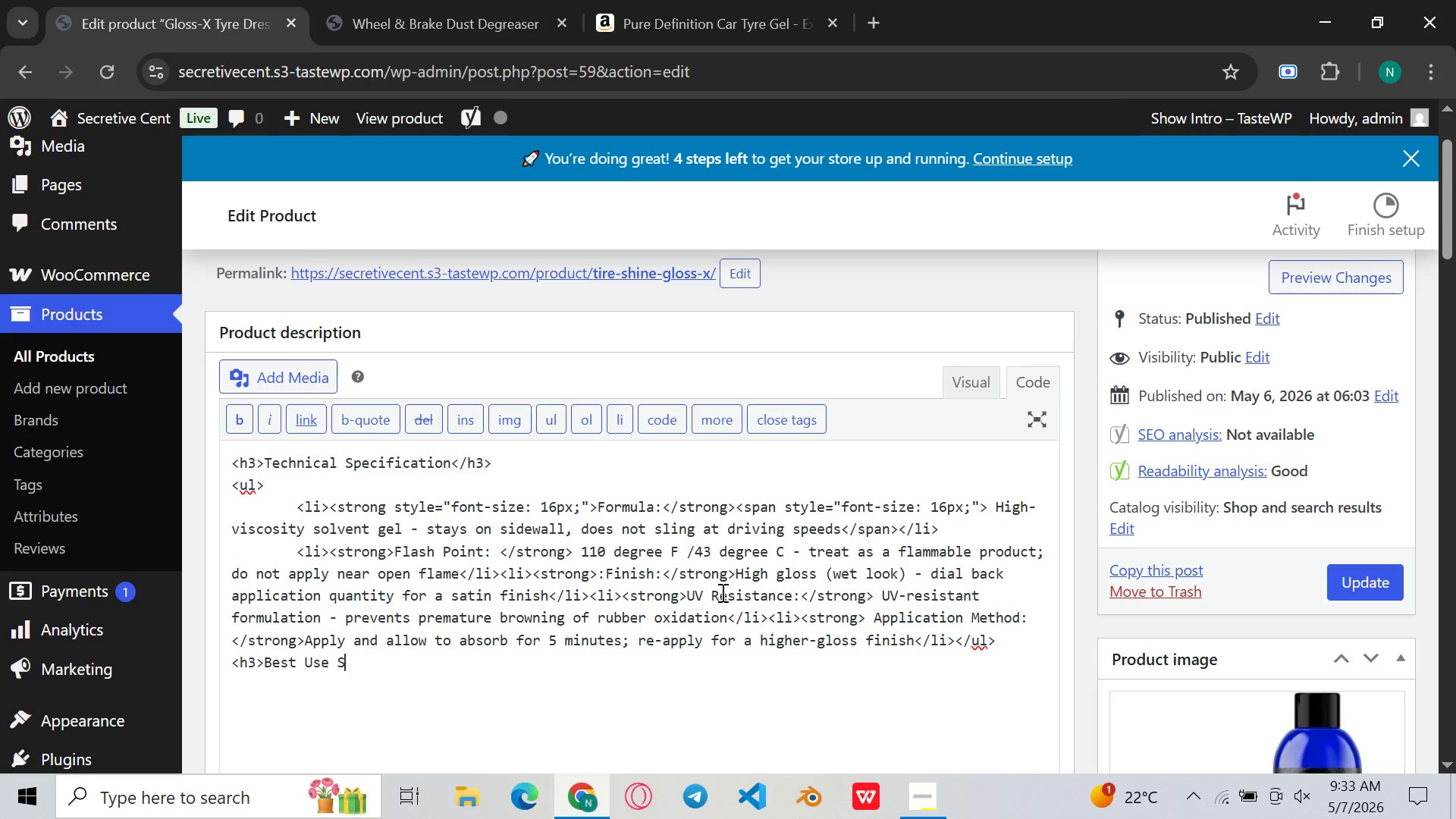 
wait(22.92)
 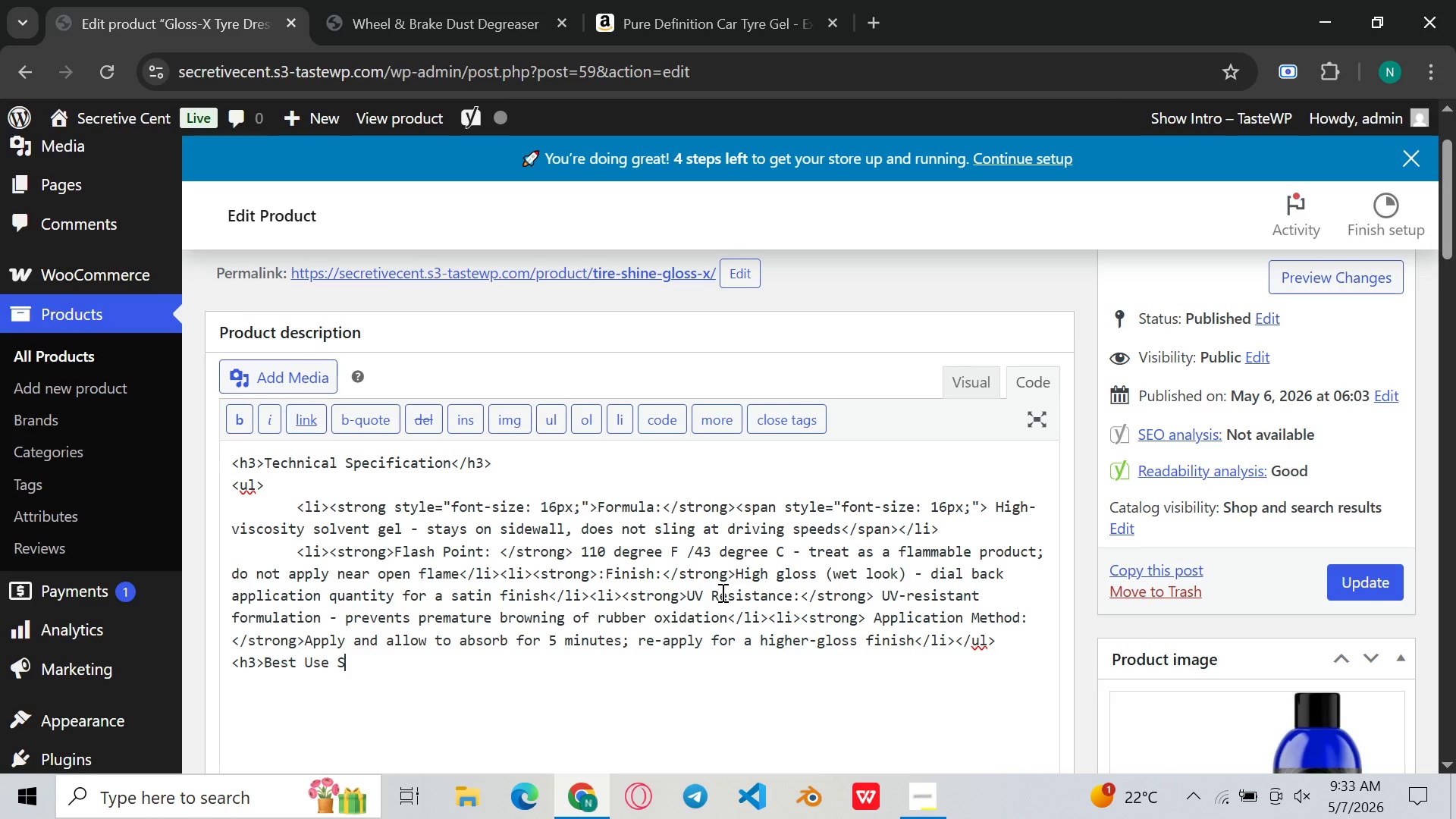 
left_click([661, 589])
 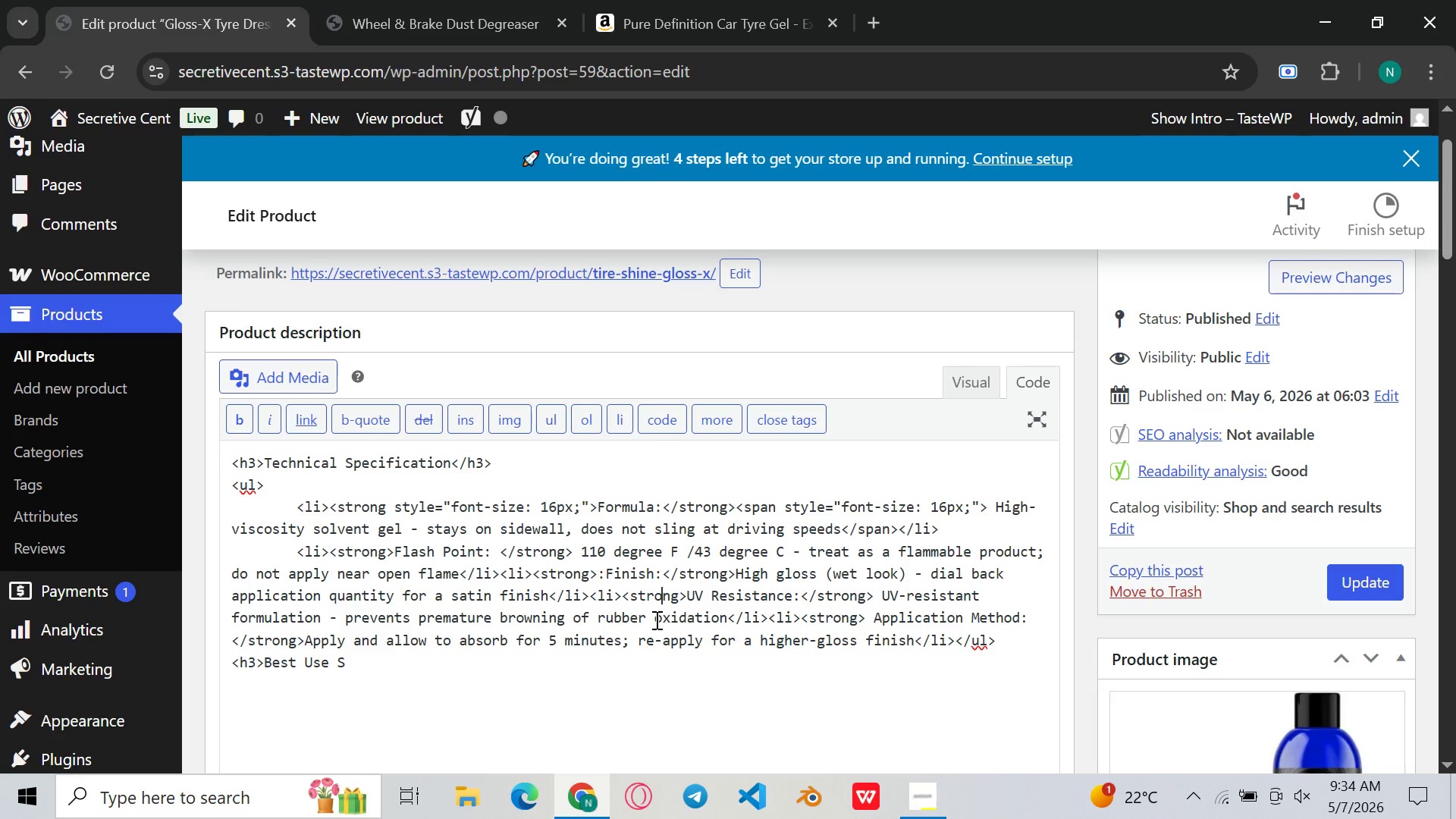 
wait(25.19)
 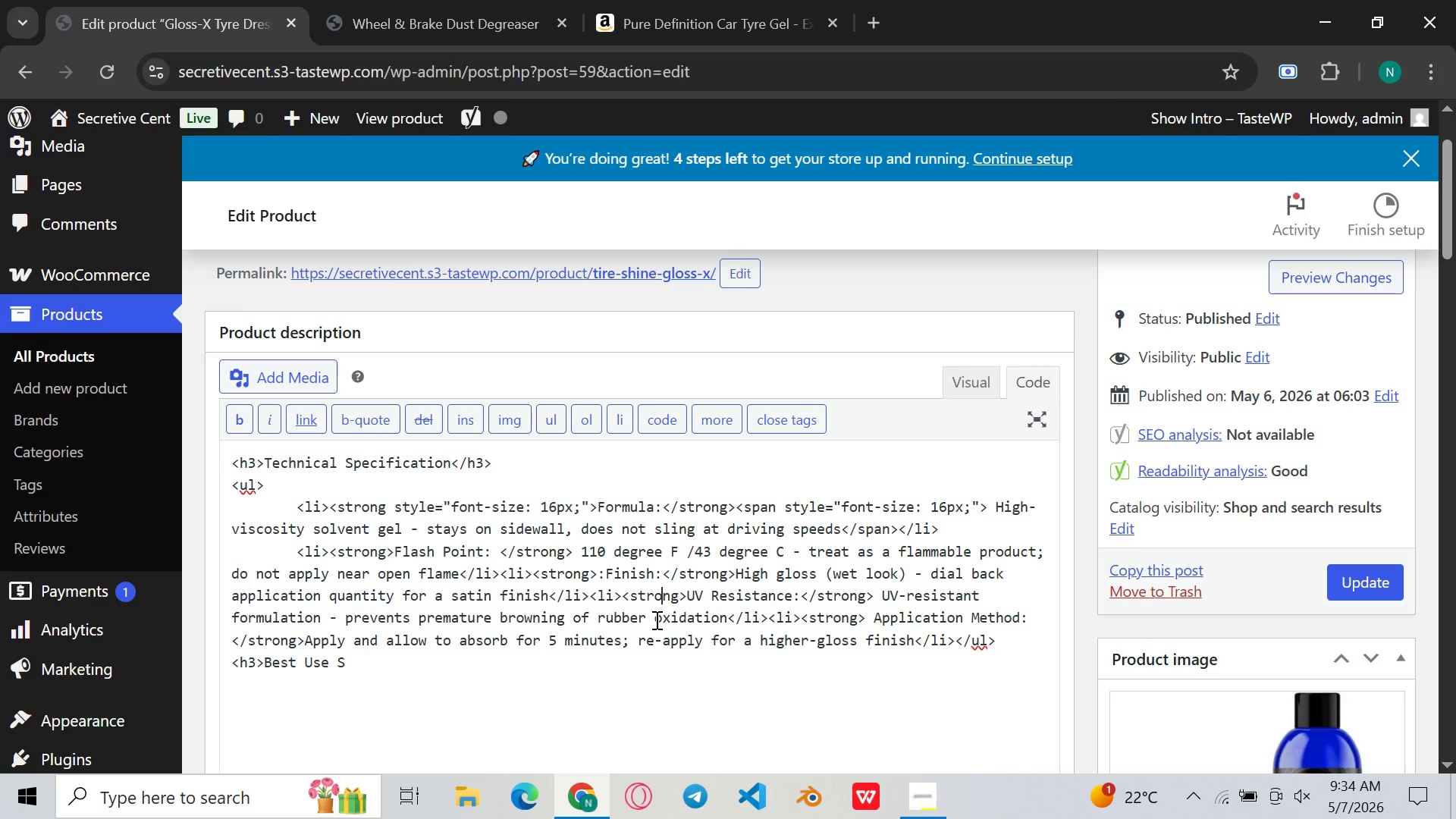 
left_click([304, 637])
 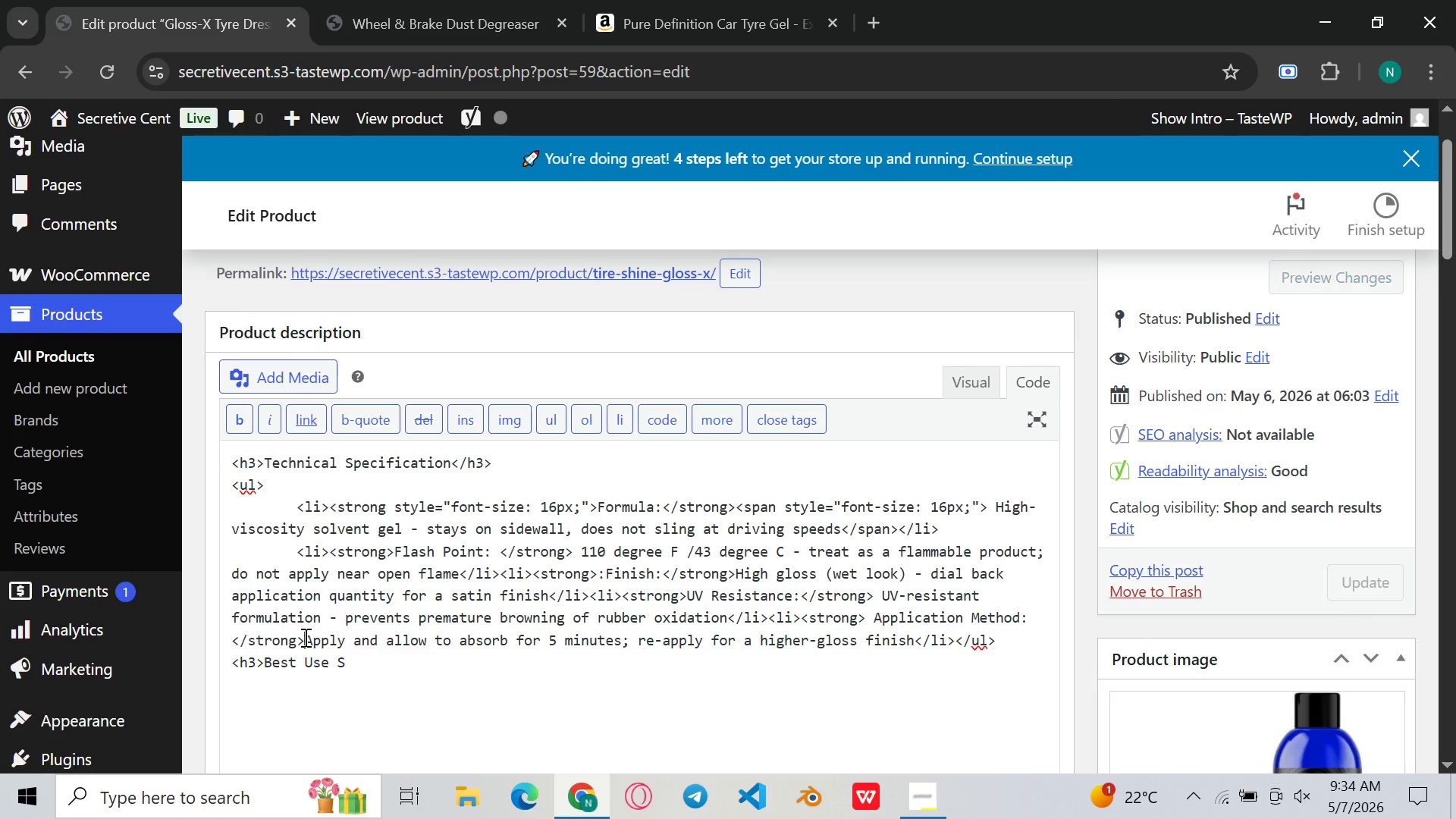 
wait(5.34)
 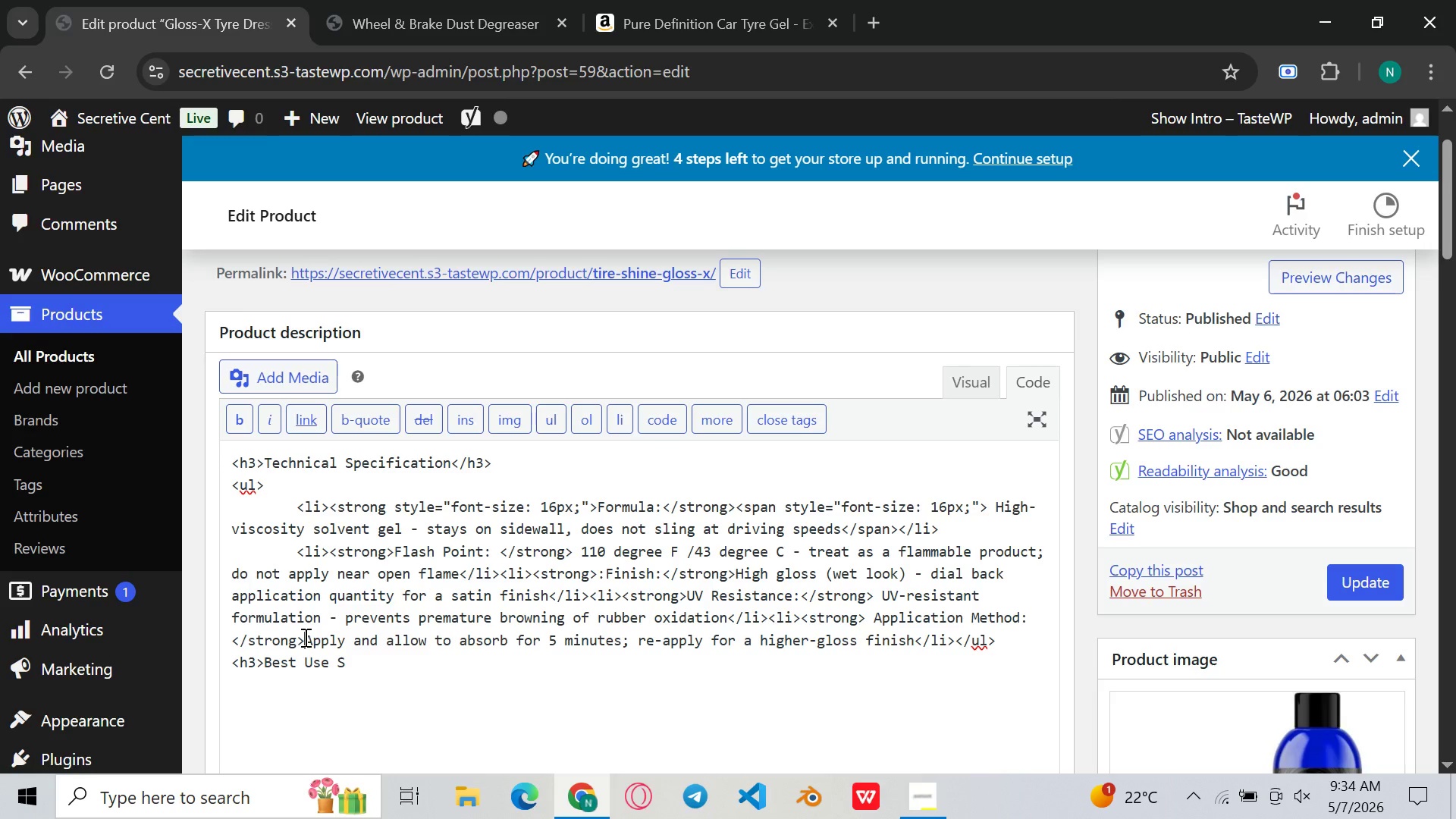 
key(Space)
 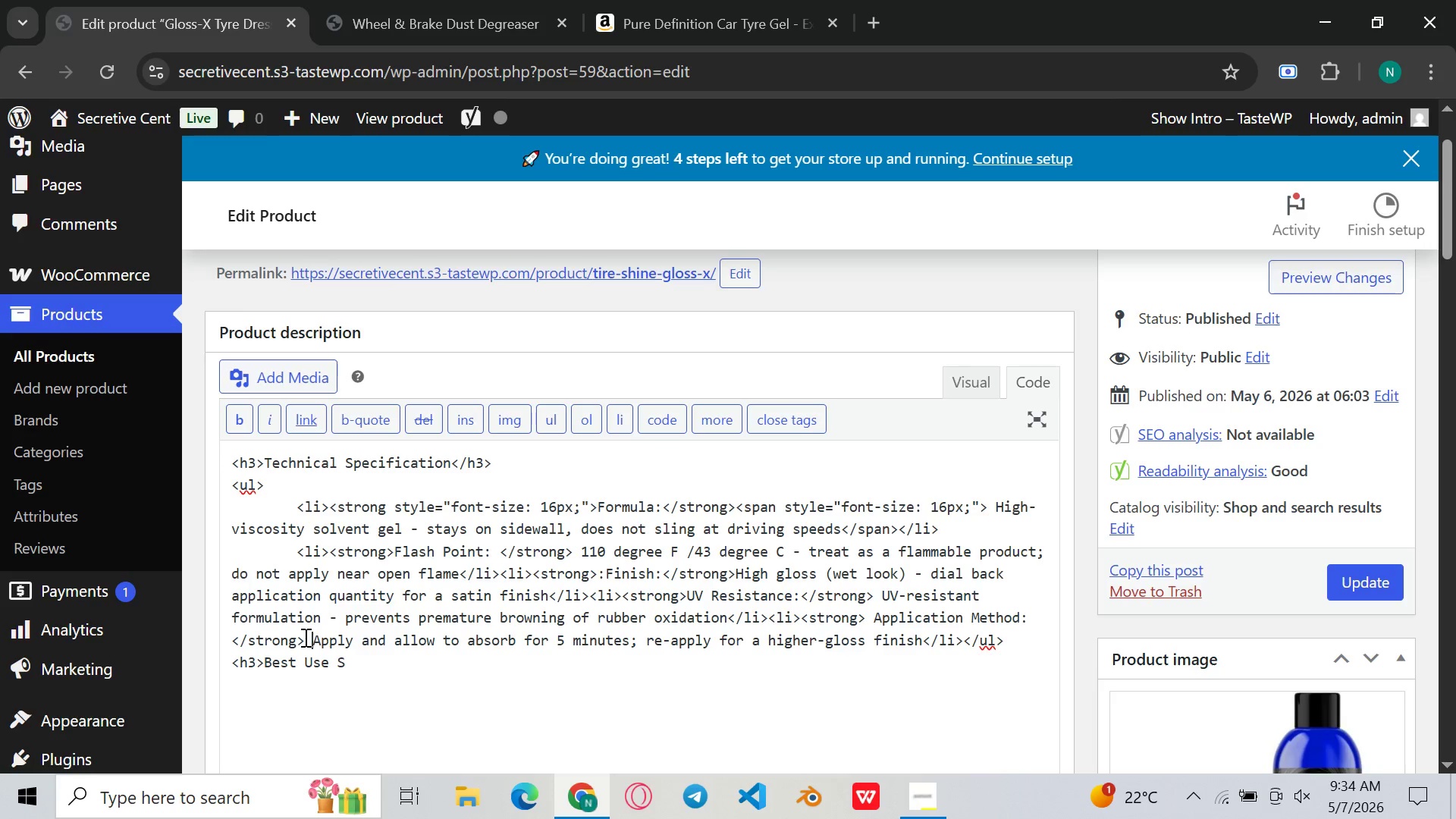 
key(ArrowLeft)
 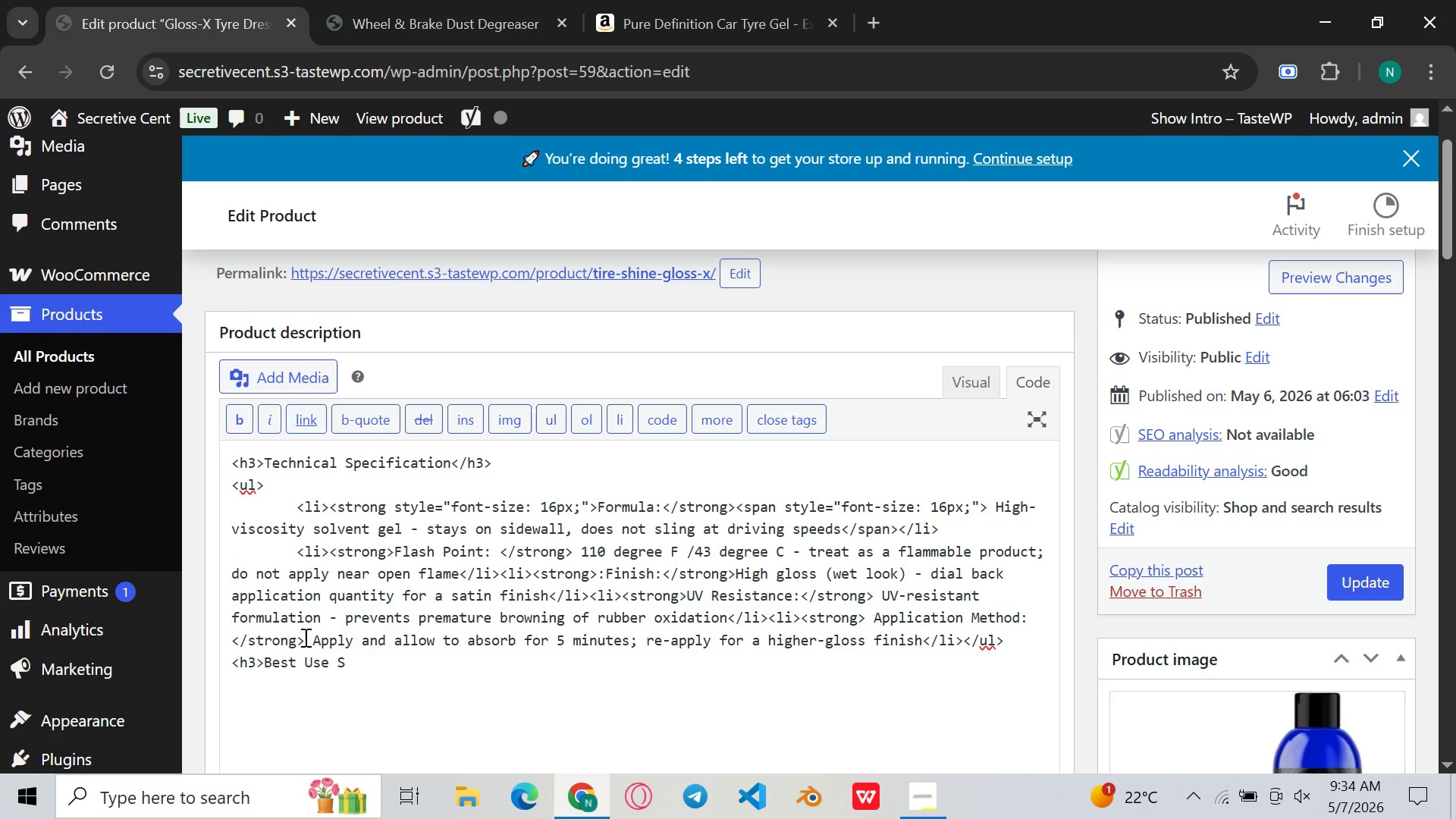 
hold_key(key=ShiftLeft, duration=0.55)
 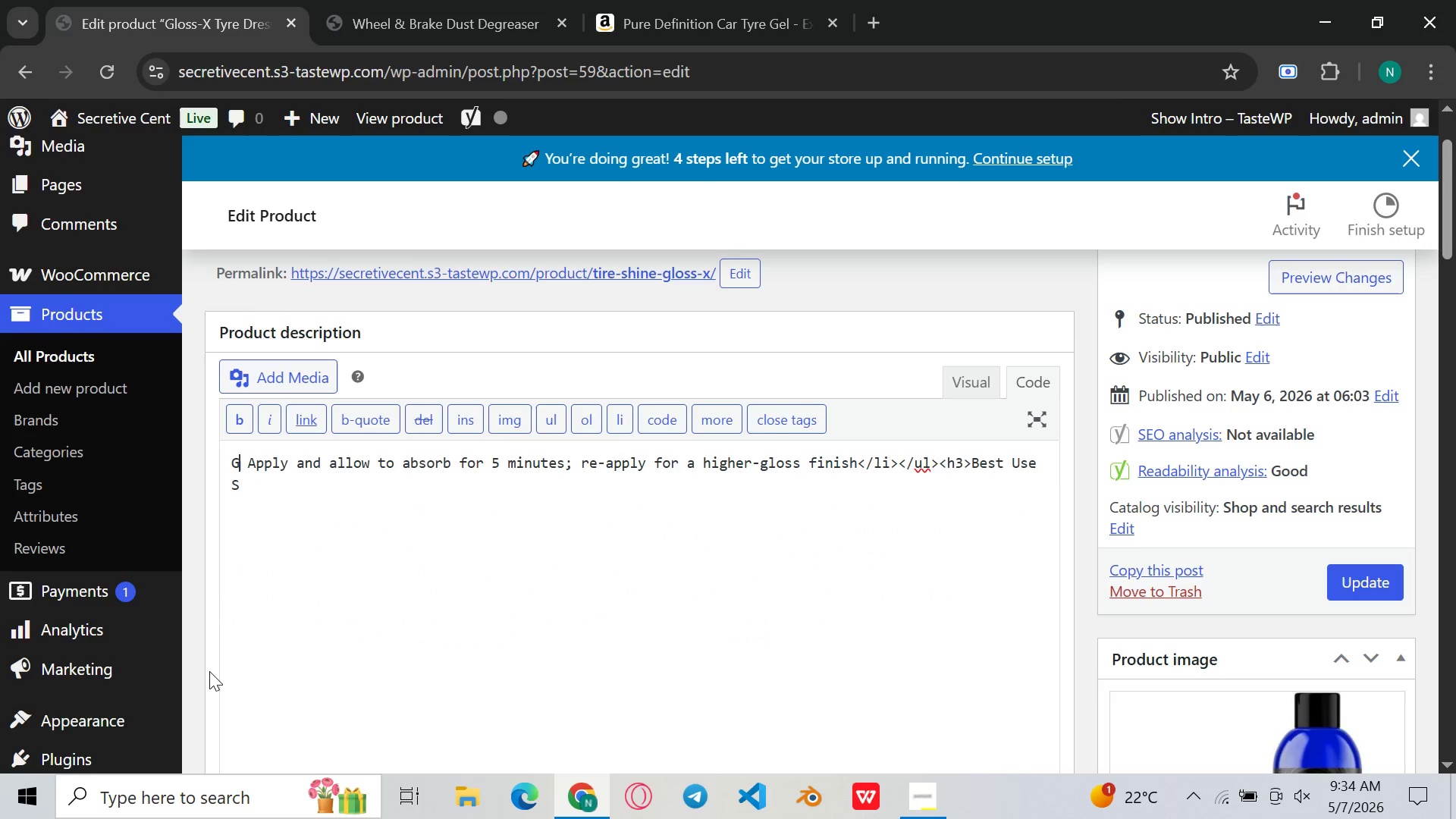 
key(Shift+G)
 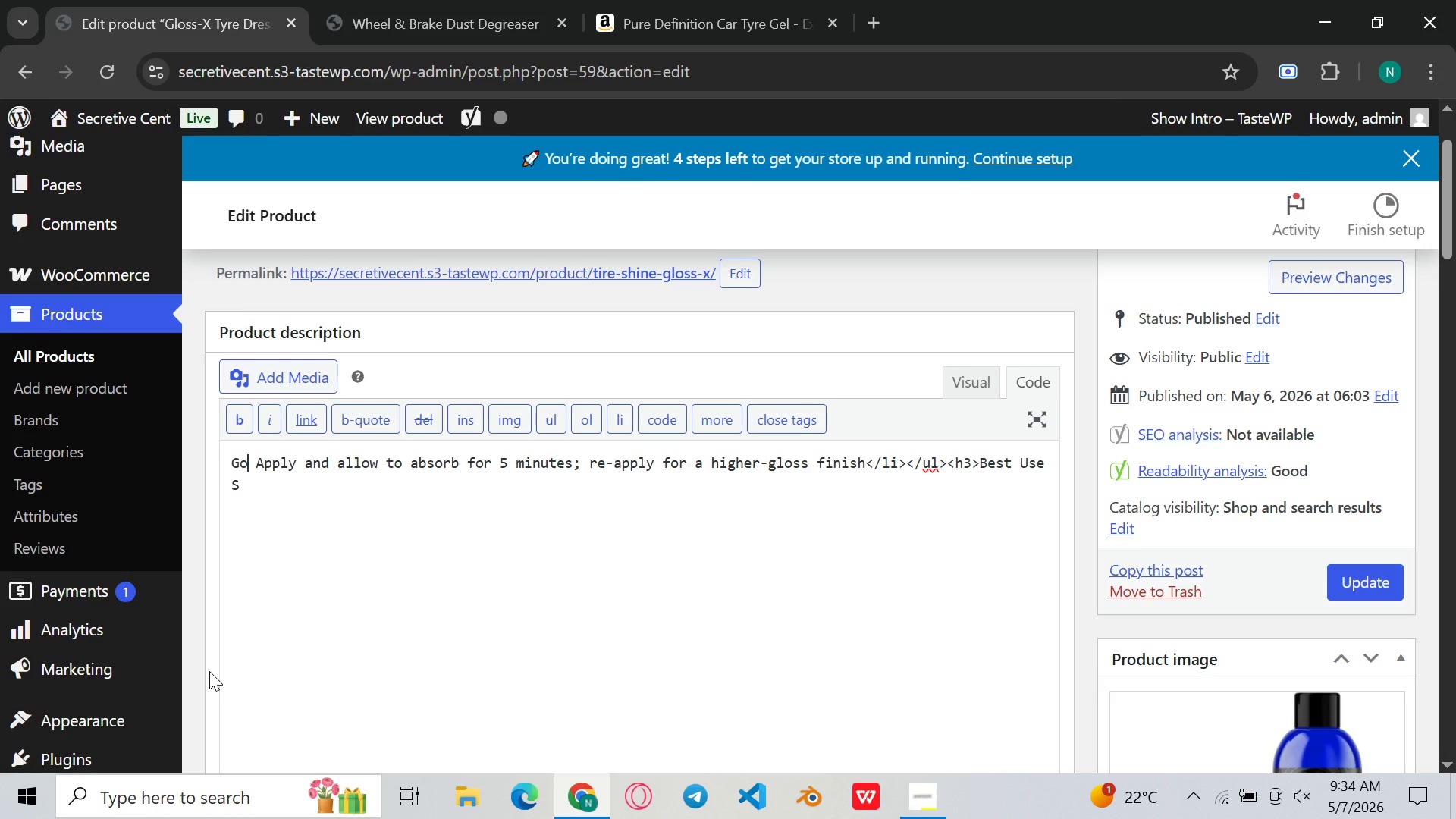 
left_click([209, 671])
 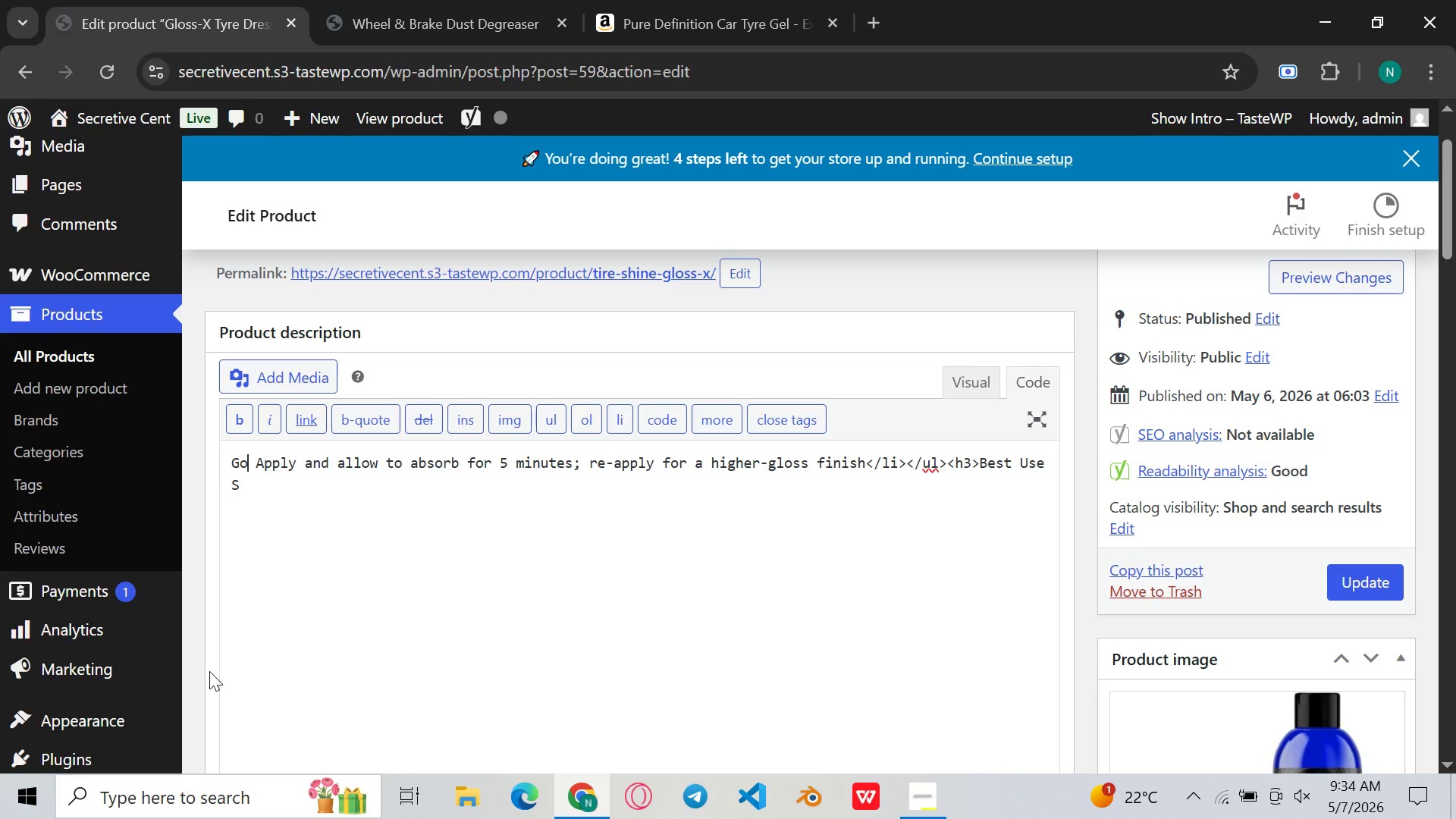 
key(O)
 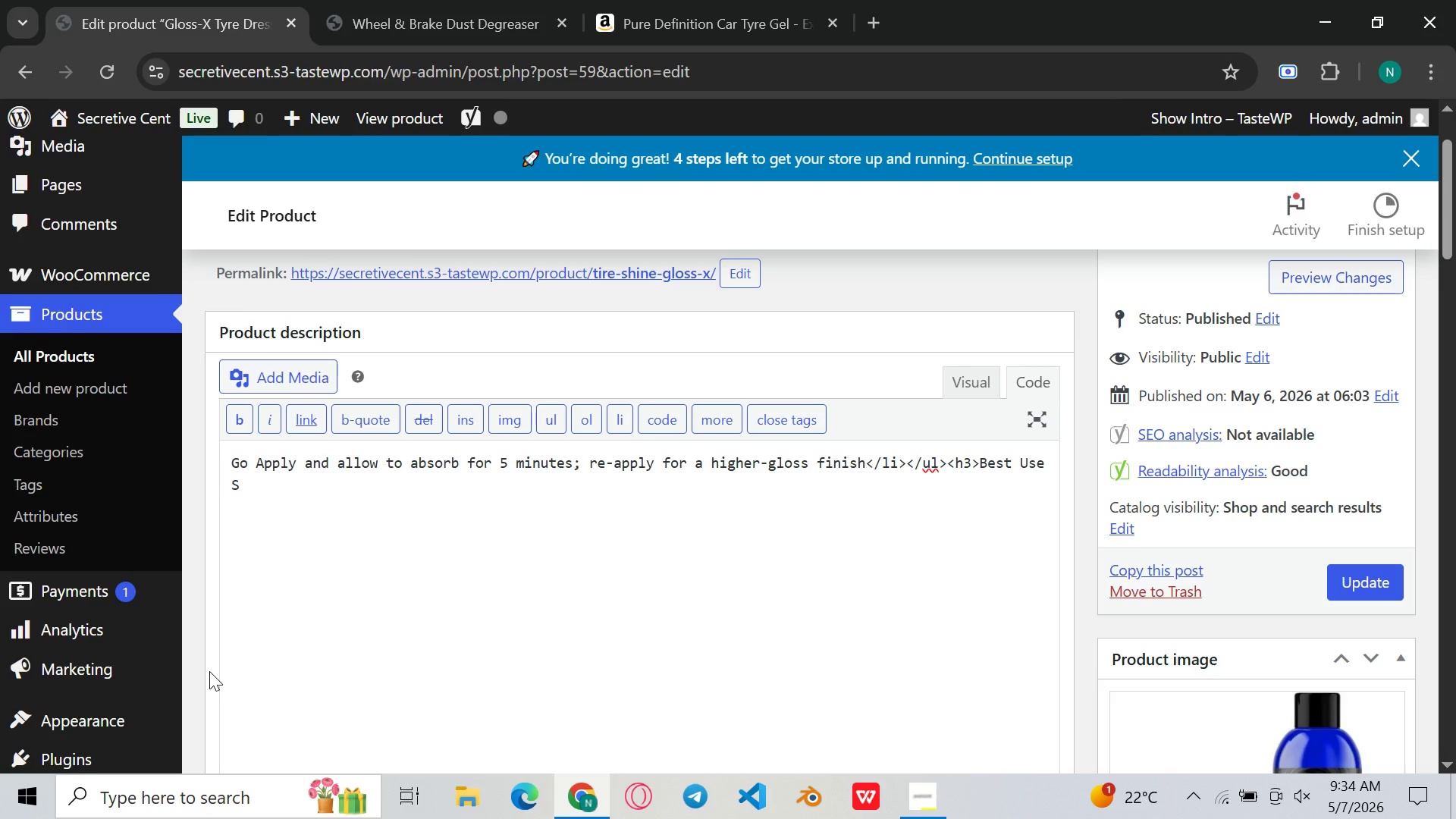 
key(Control+ControlLeft)
 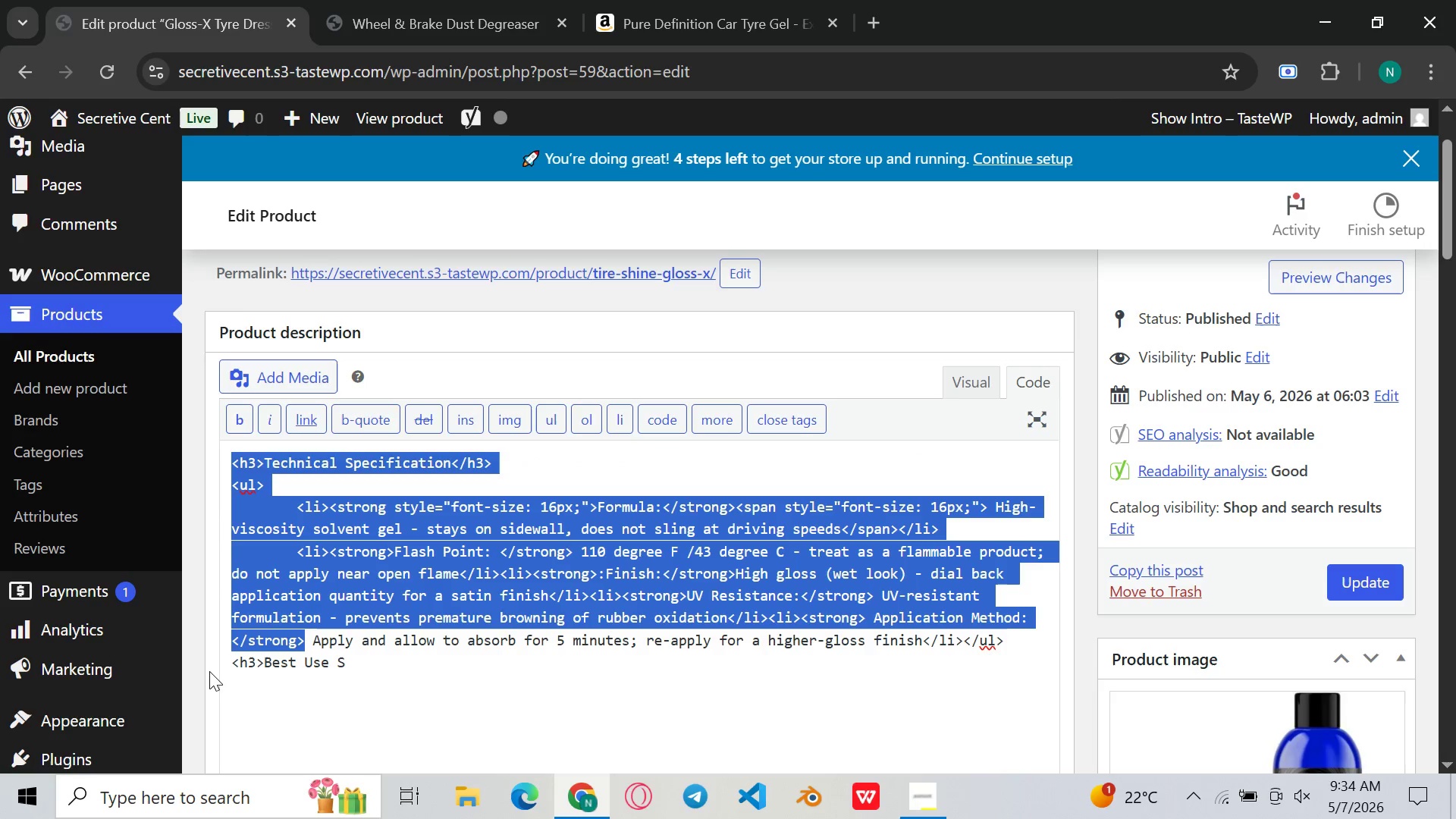 
key(Control+Z)
 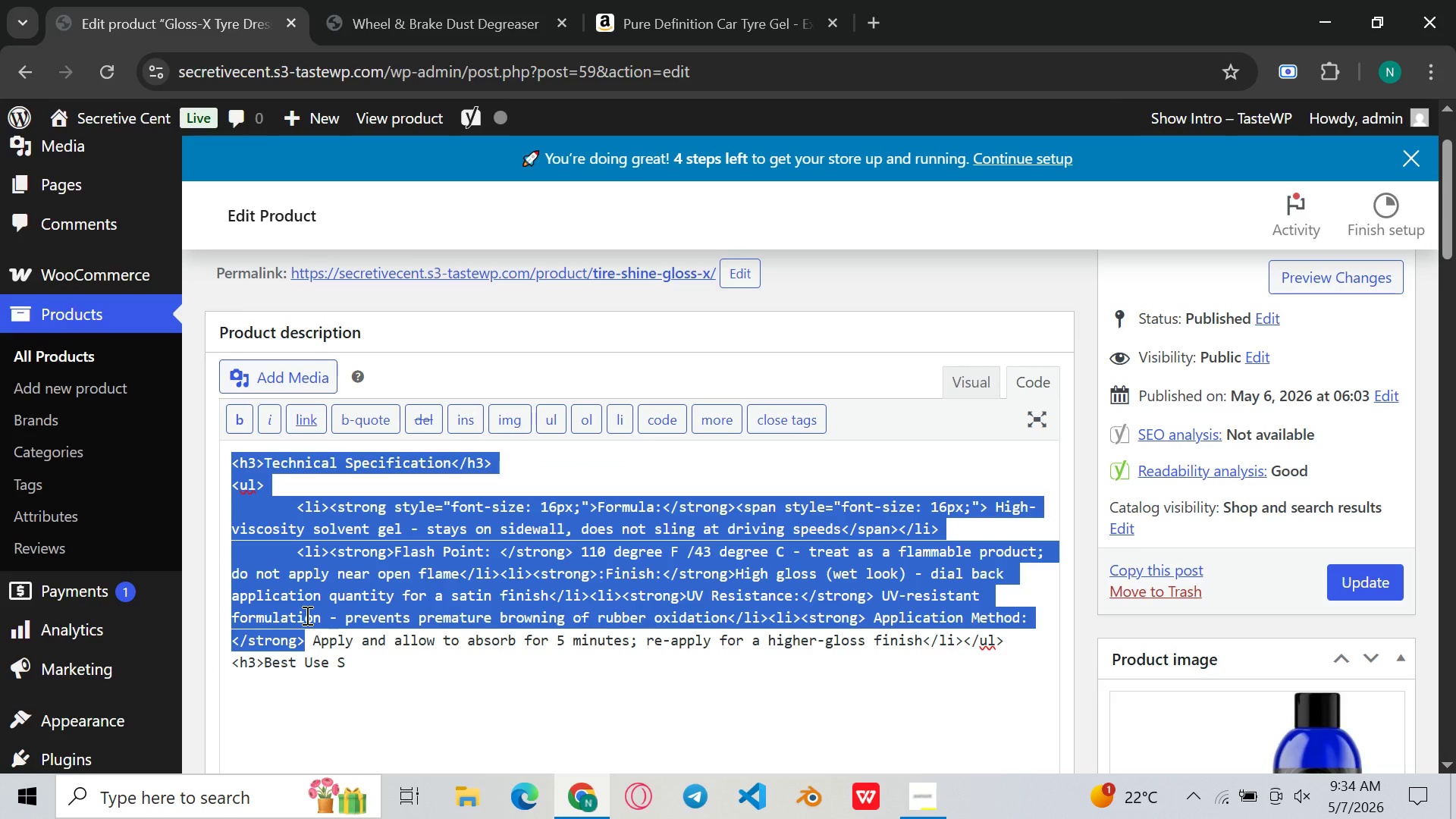 
left_click([306, 615])
 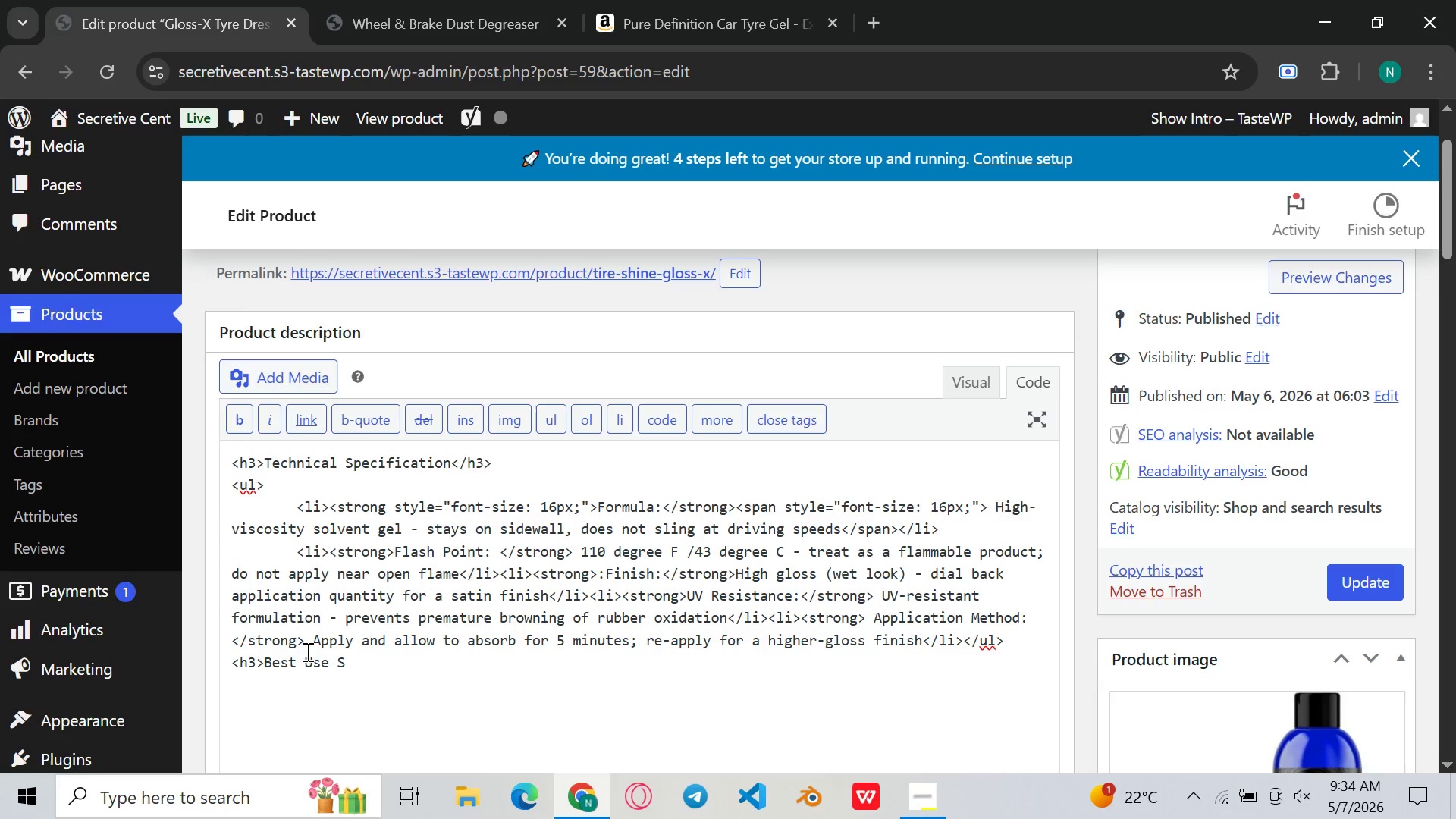 
left_click([306, 651])
 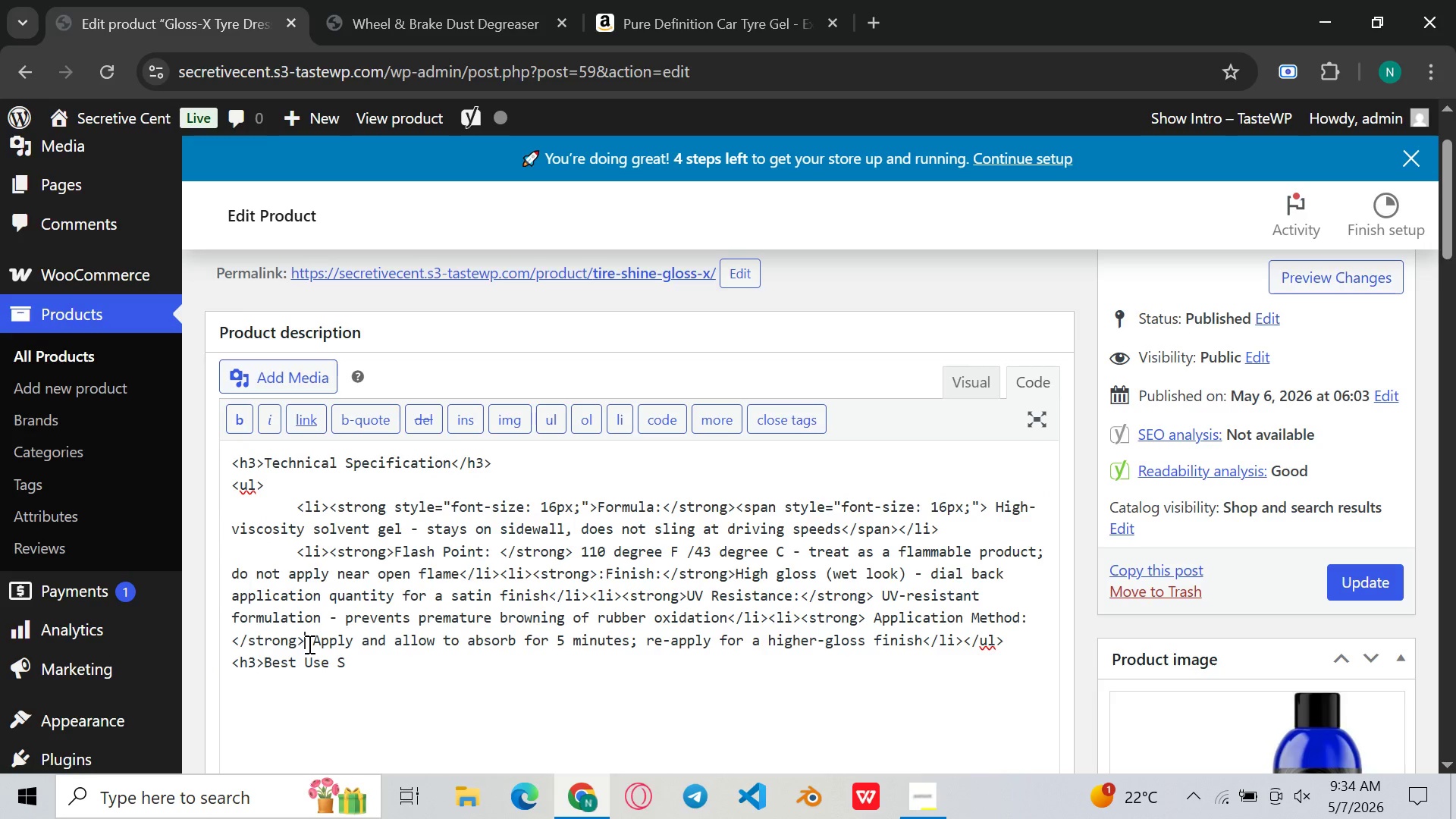 
left_click([308, 644])
 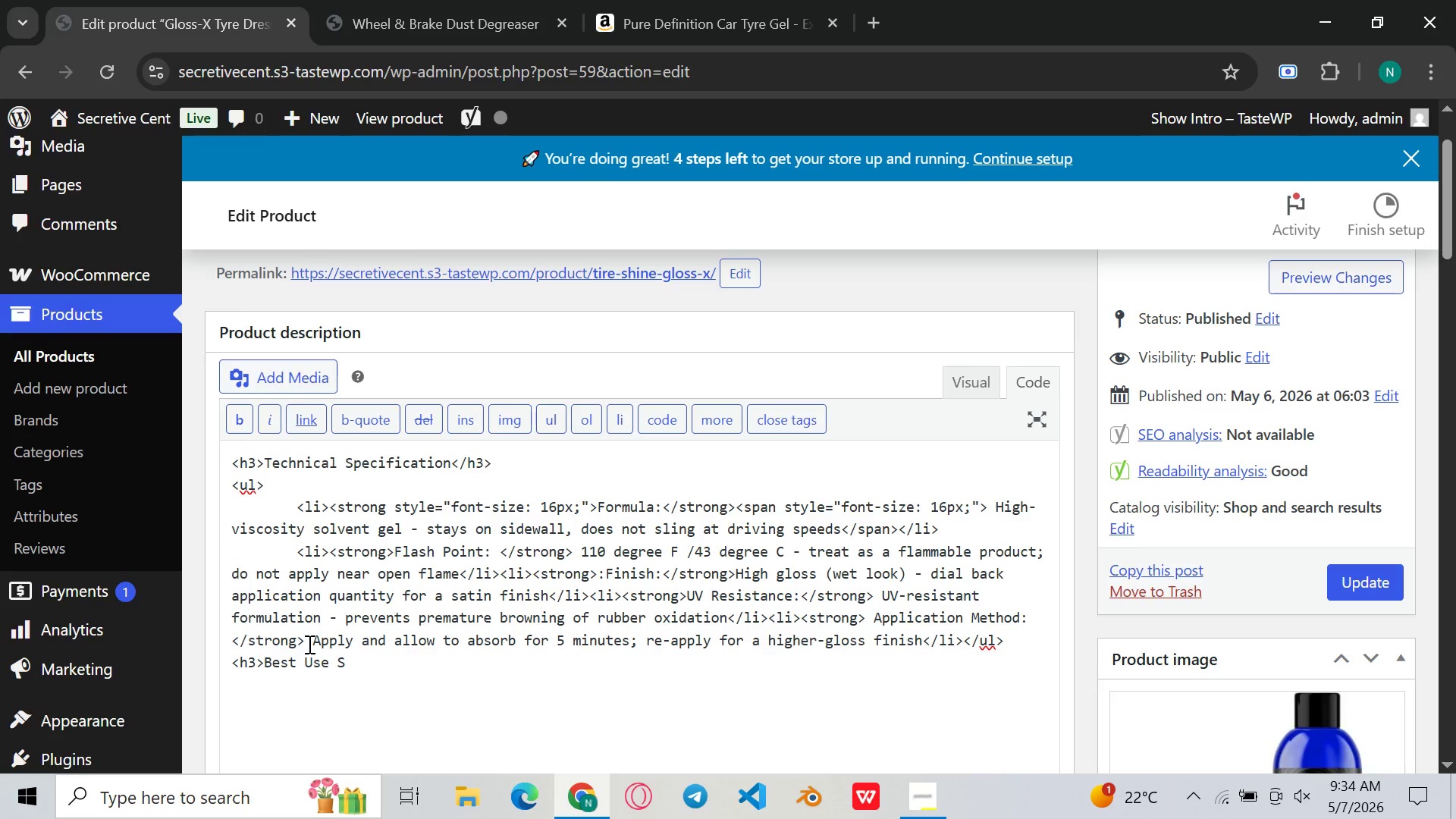 
type(G)
key(Backspace)
type(Foam )
 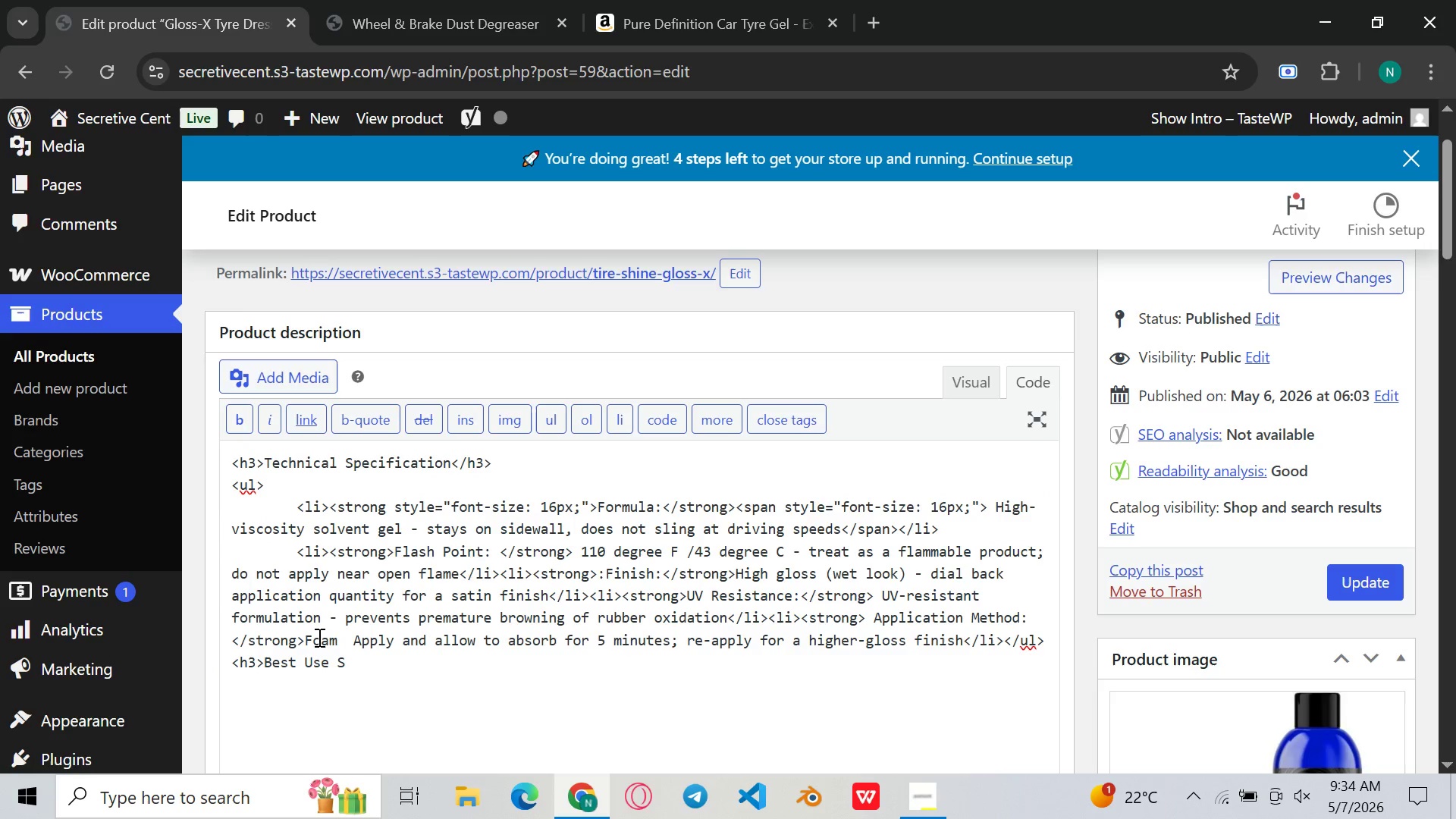 
wait(8.17)
 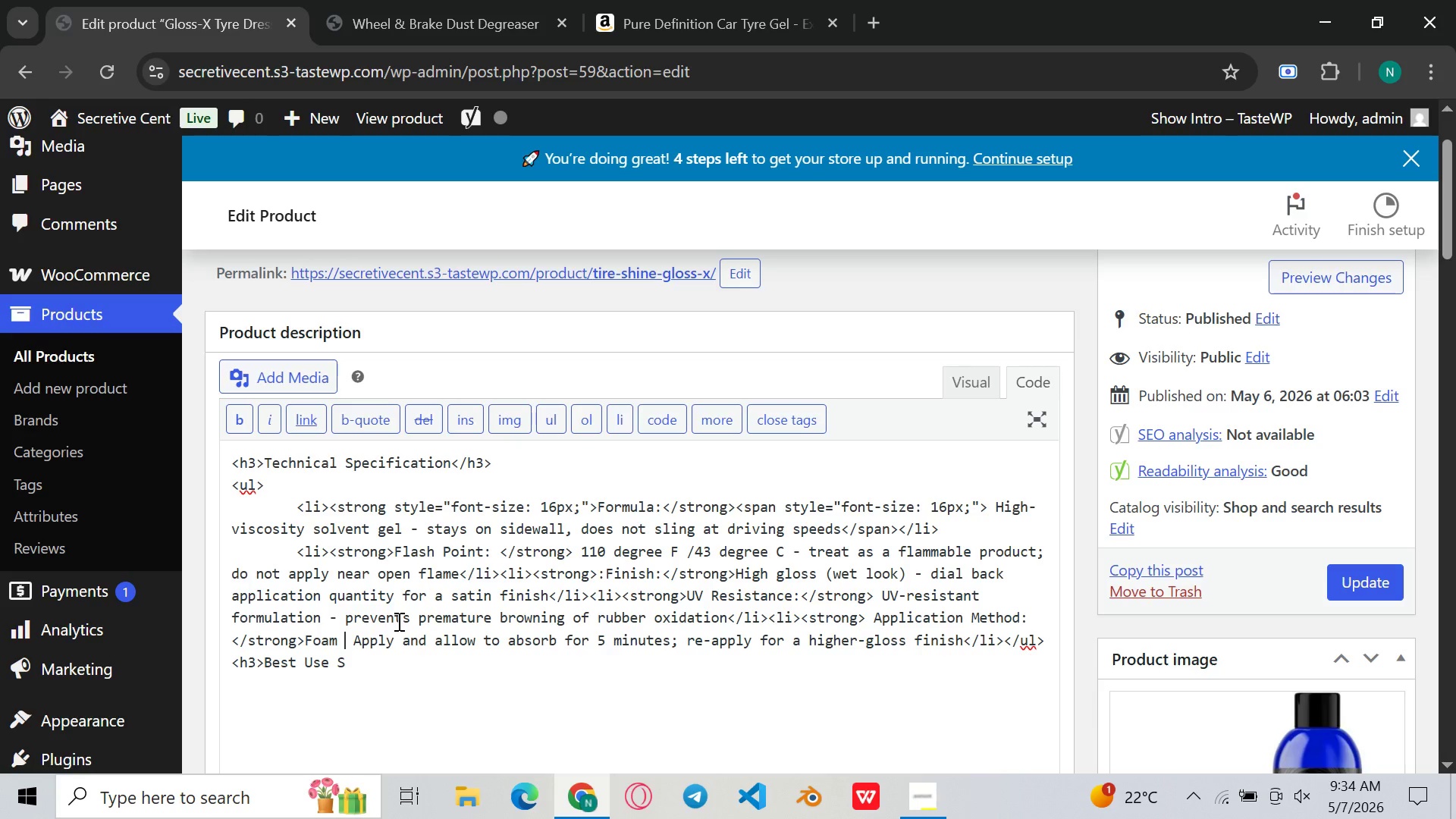 
type(tyre)
 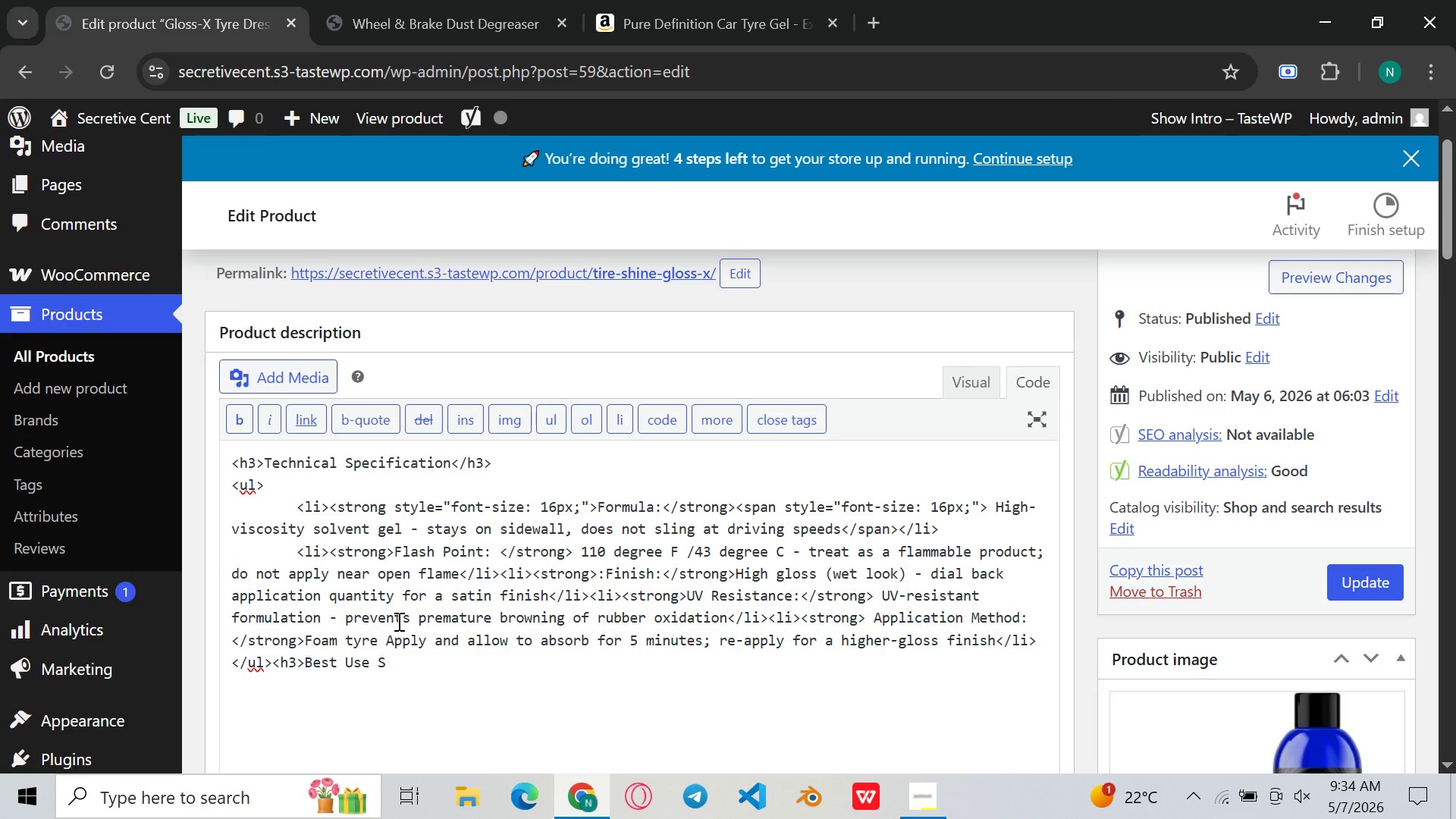 
type( applica)
 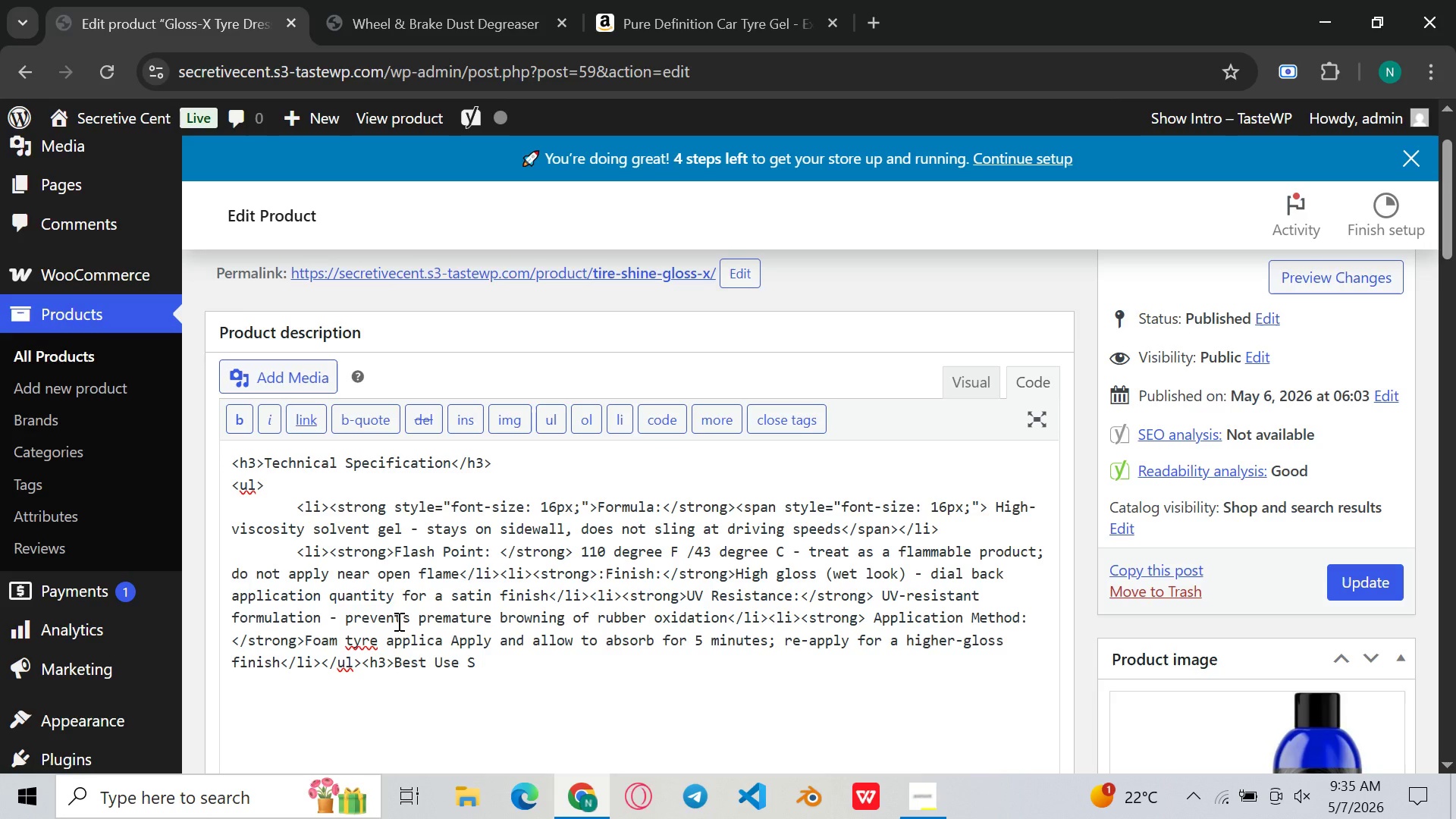 
type(tor)
 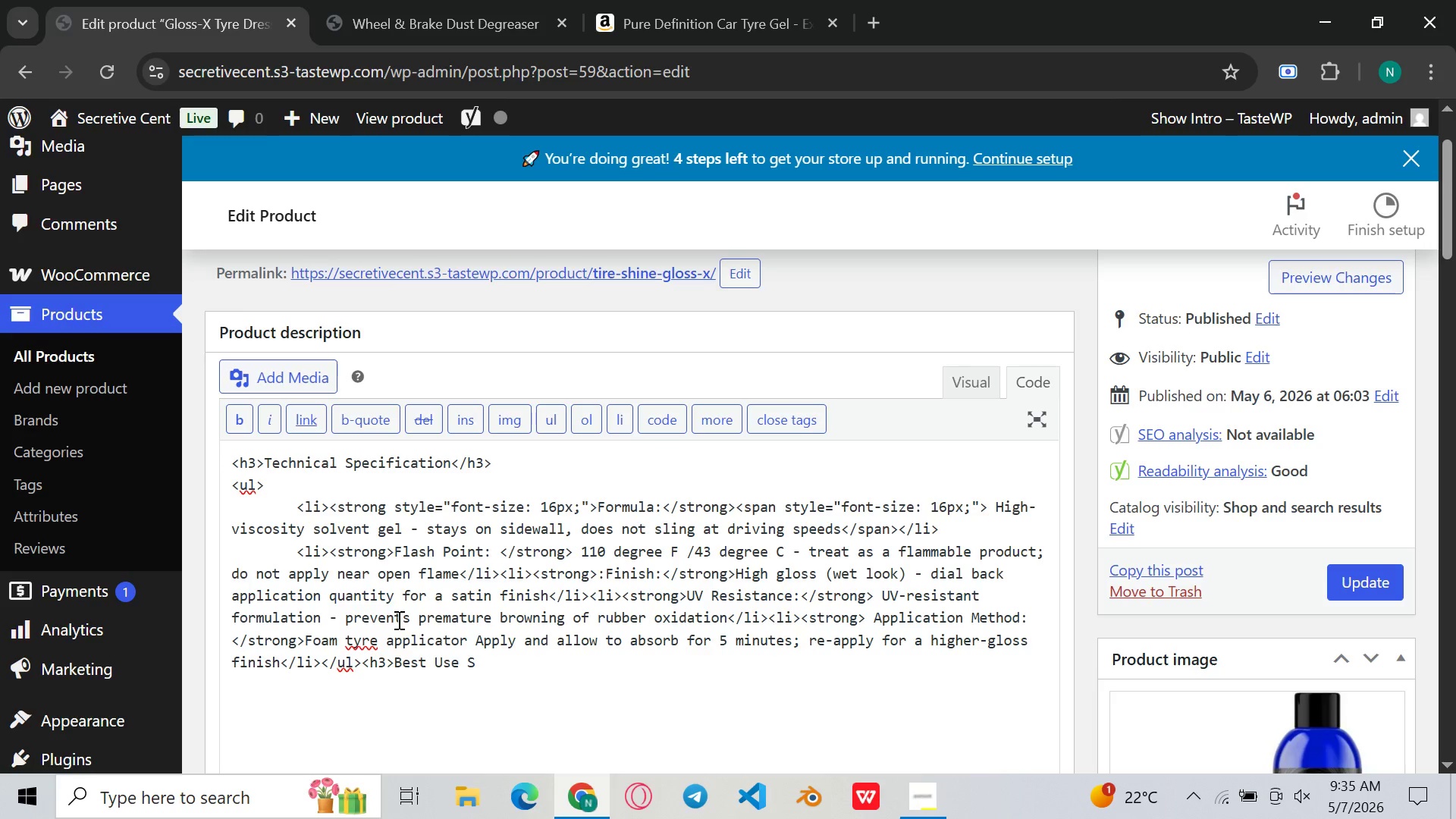 
wait(21.31)
 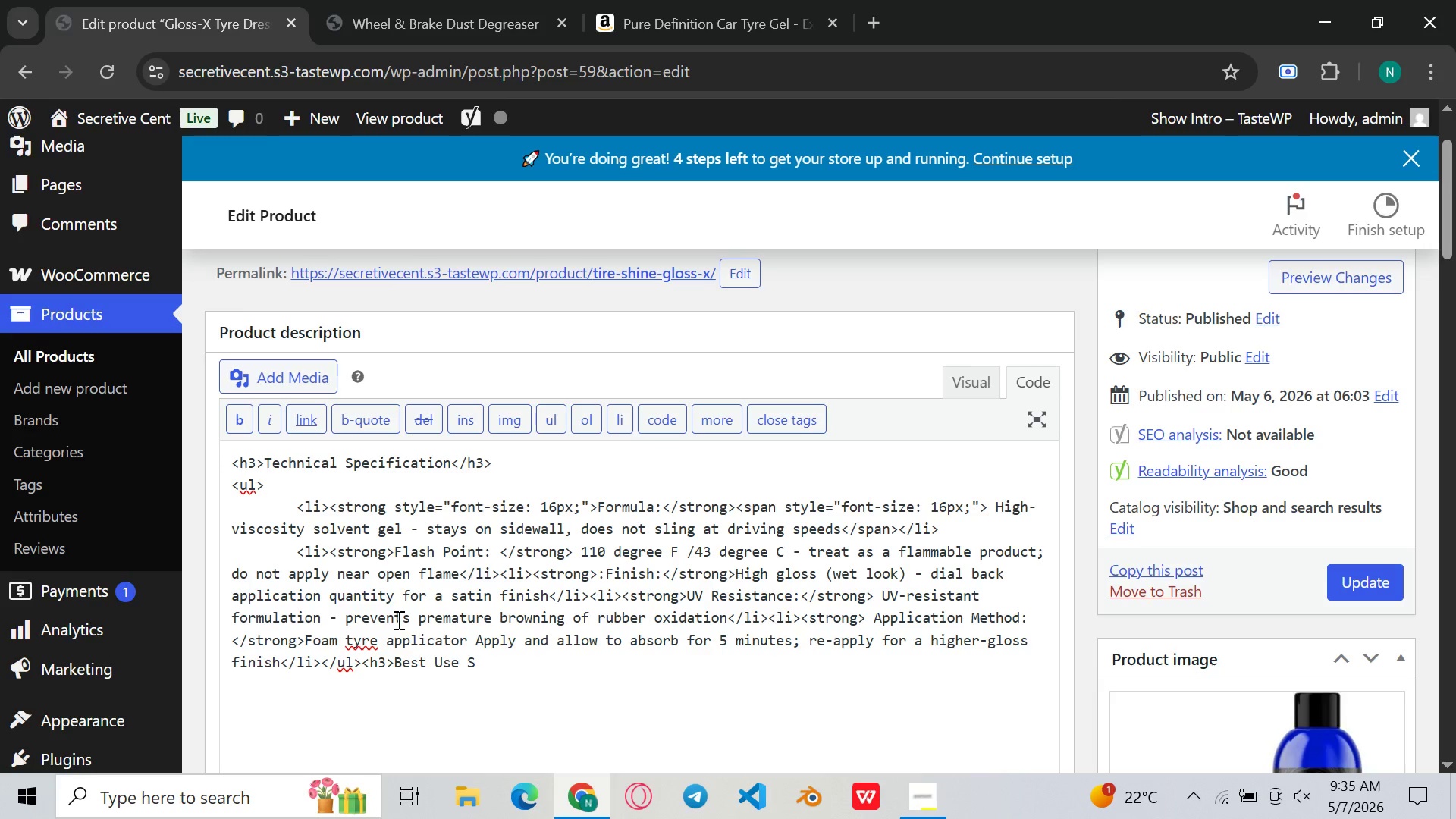 
key(Space)
 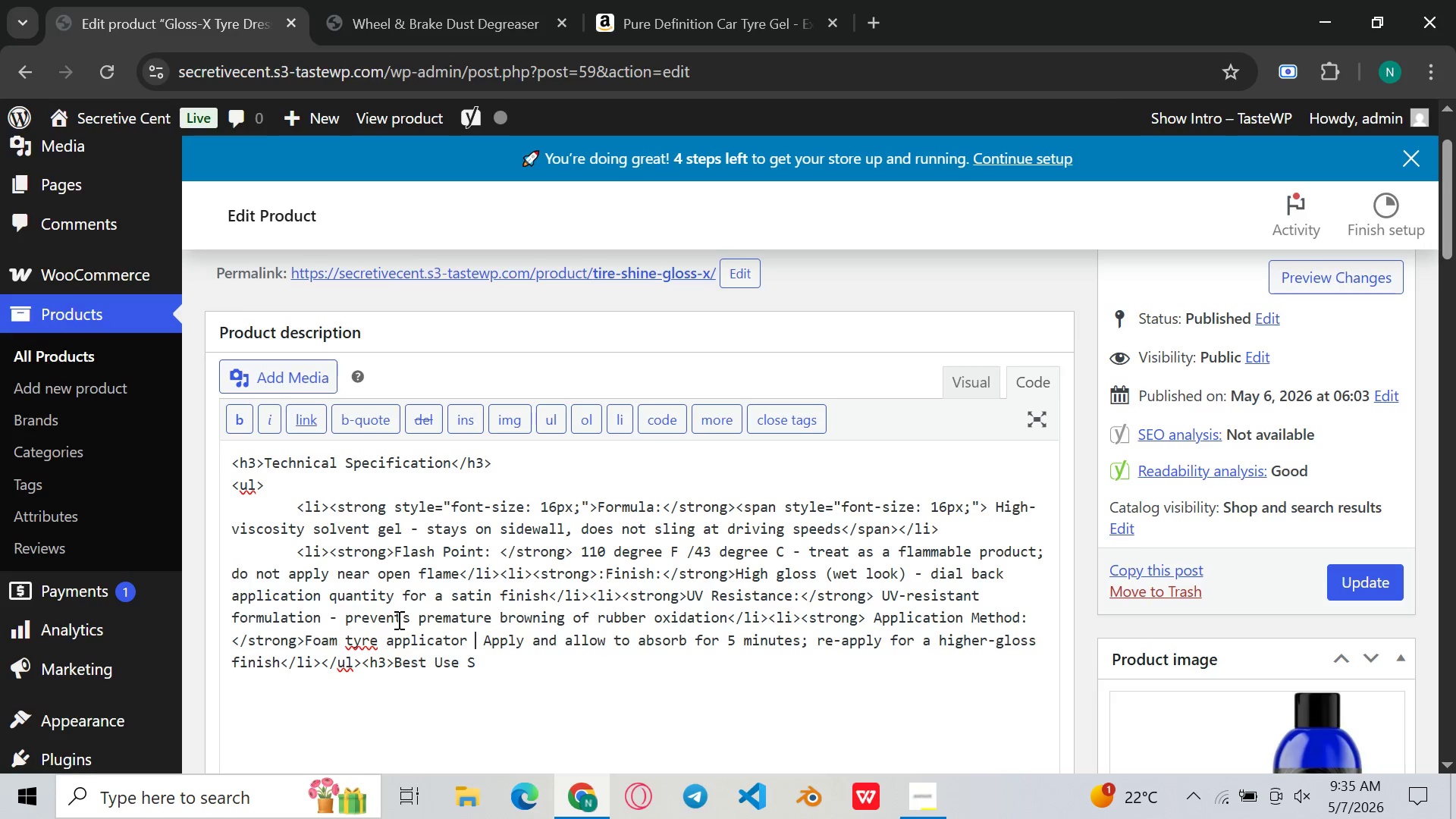 
wait(19.78)
 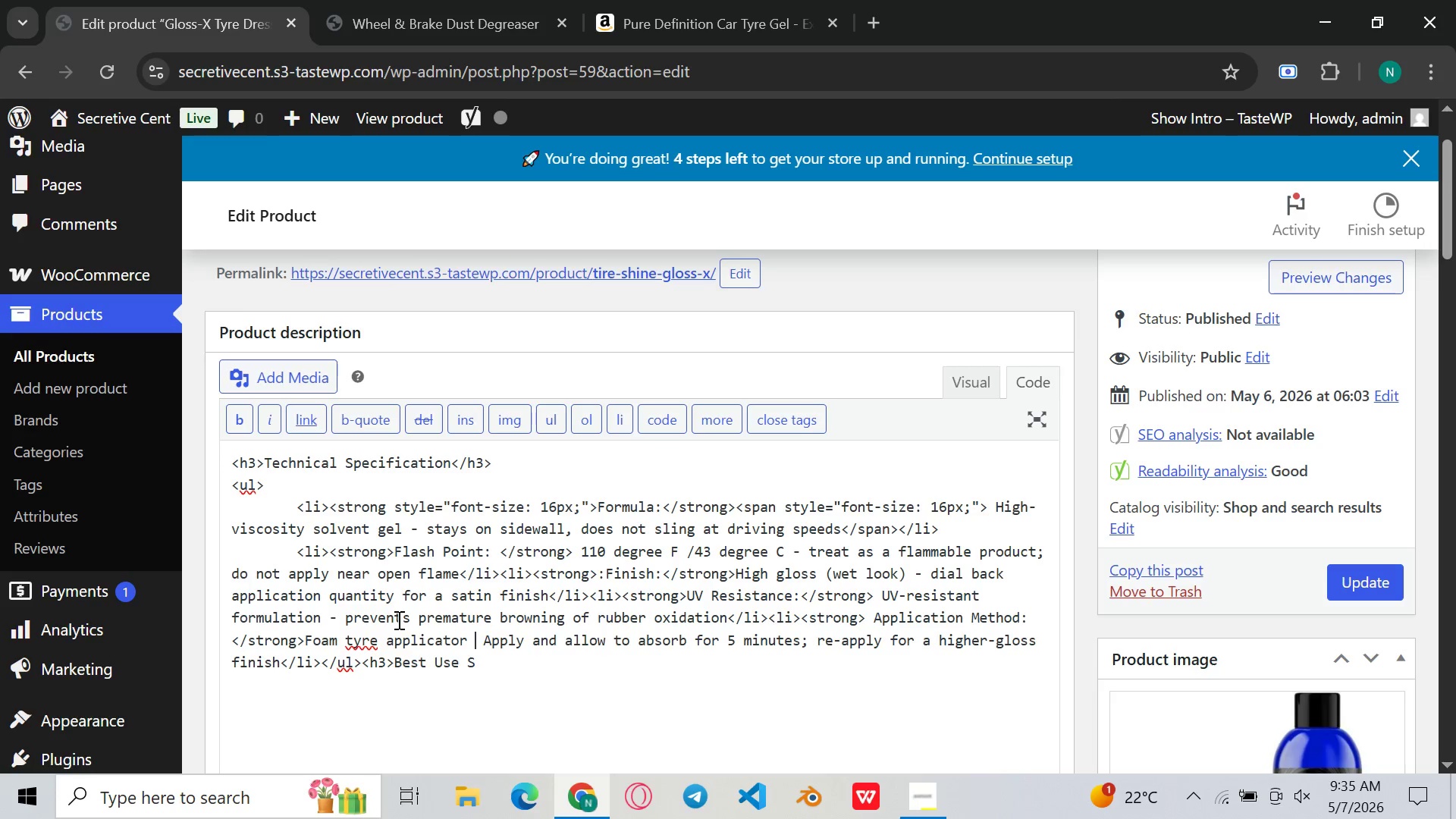 
type(cv)
key(Backspace)
 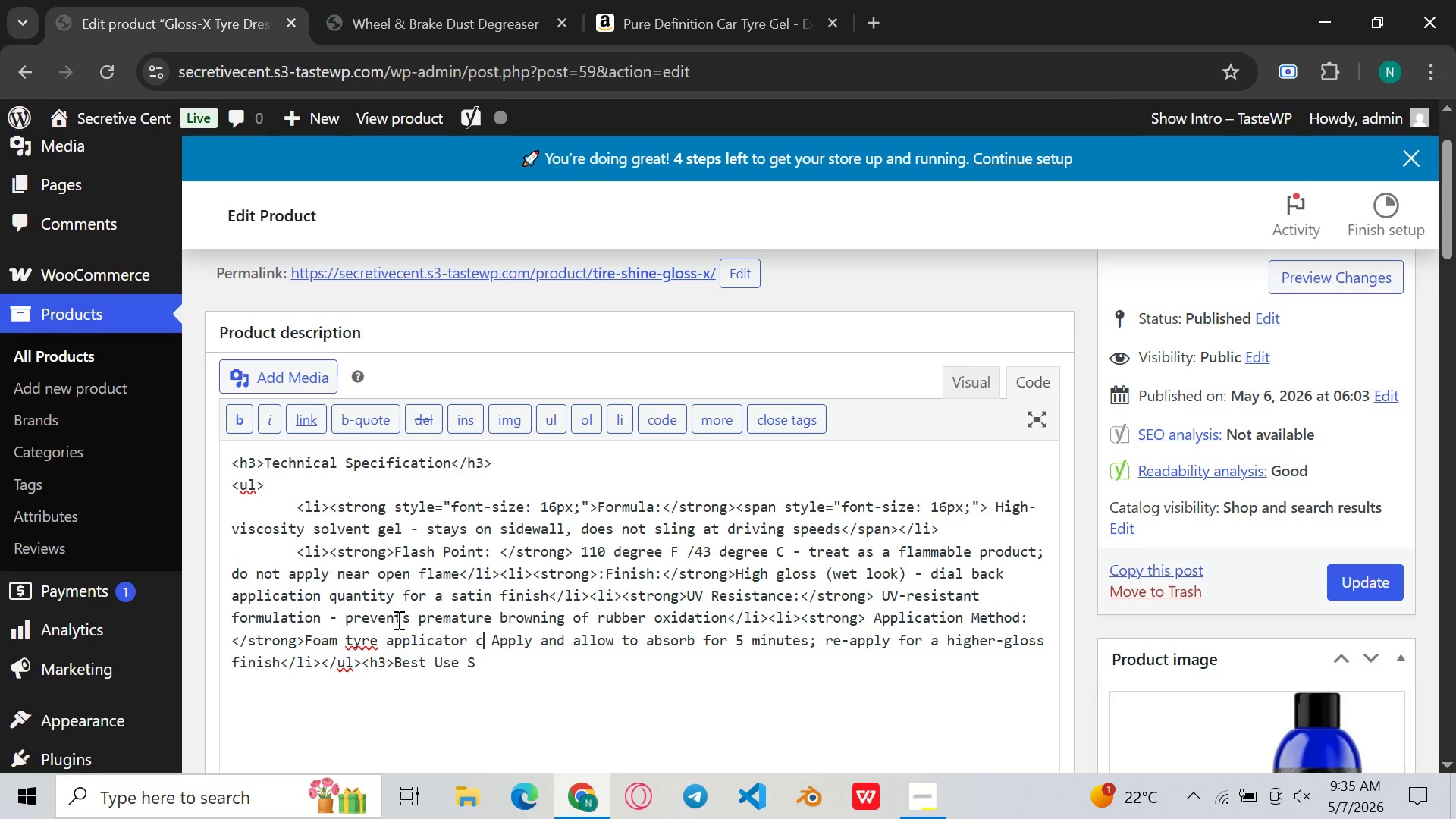 
wait(10.2)
 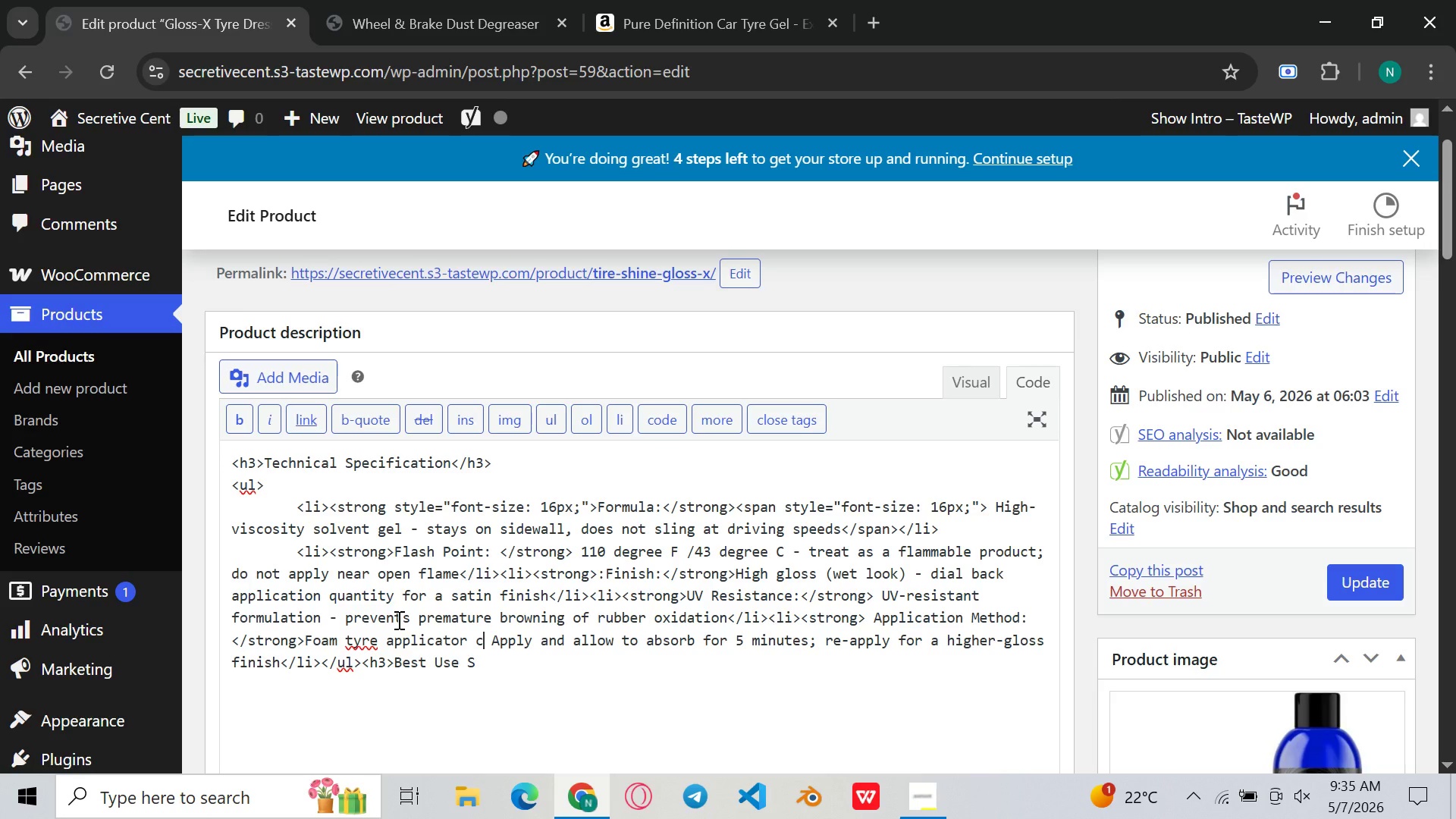 
key(Backspace)
 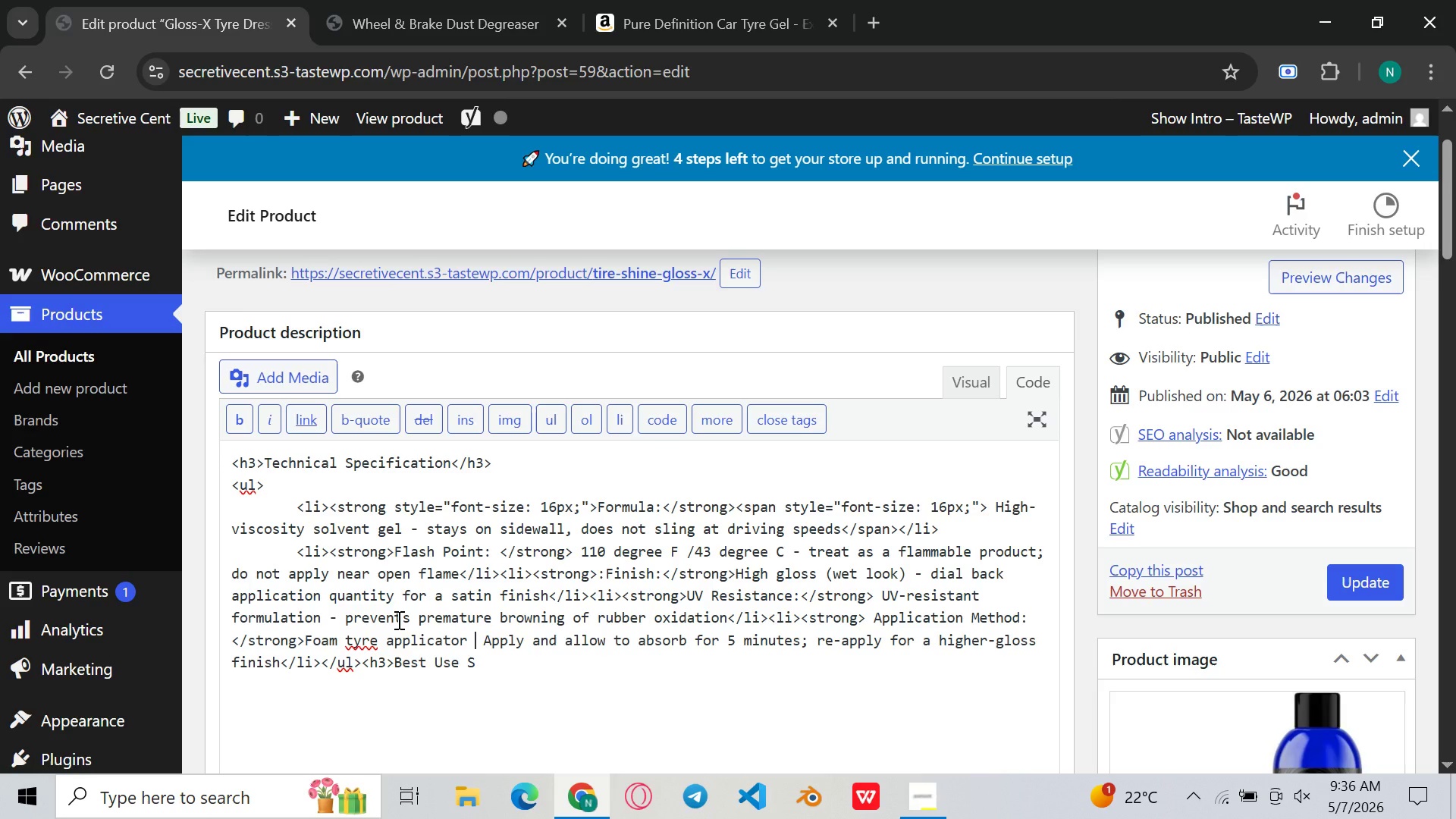 
type(sponge (not microfiber)
 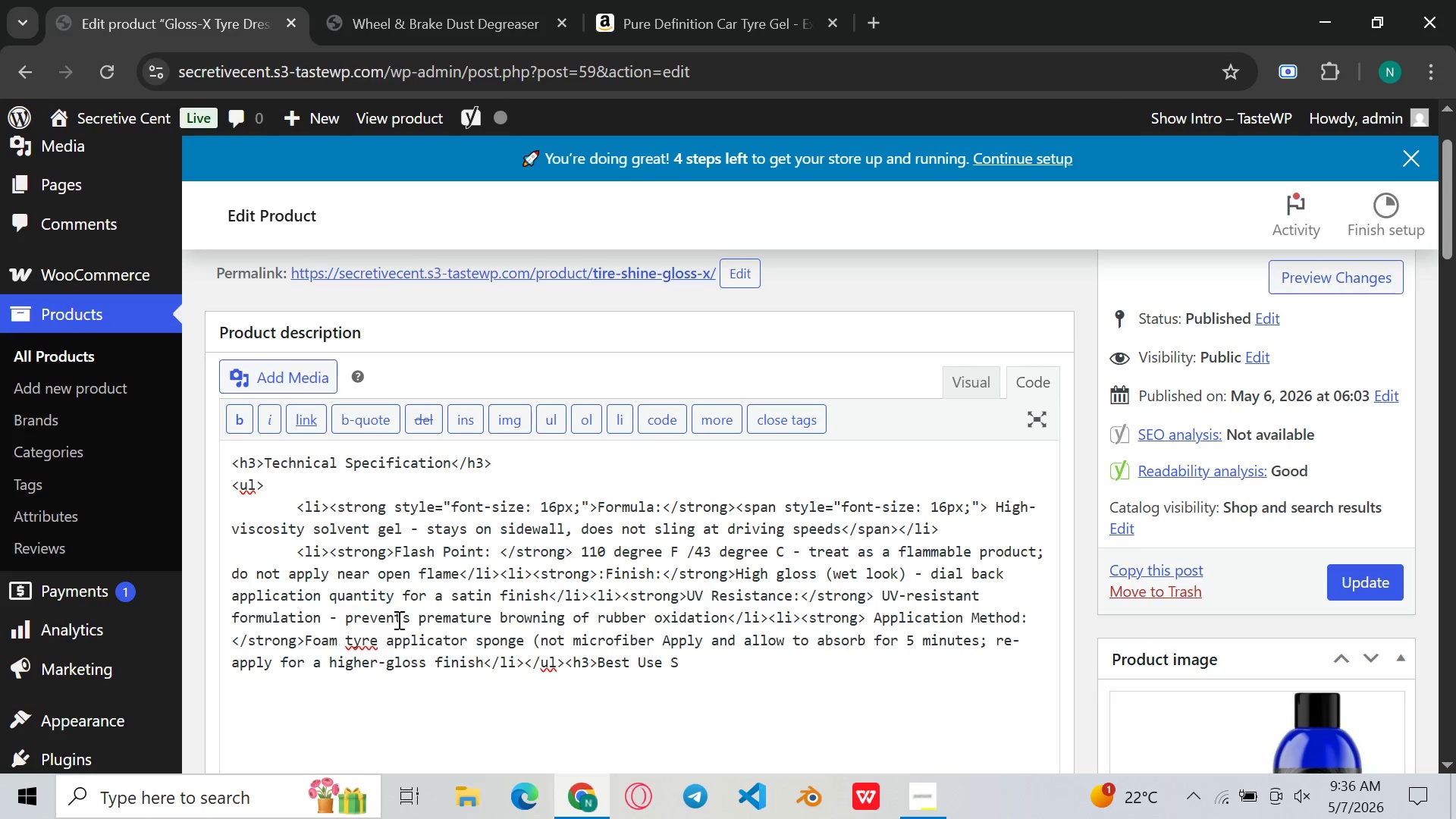 
key(Space)
 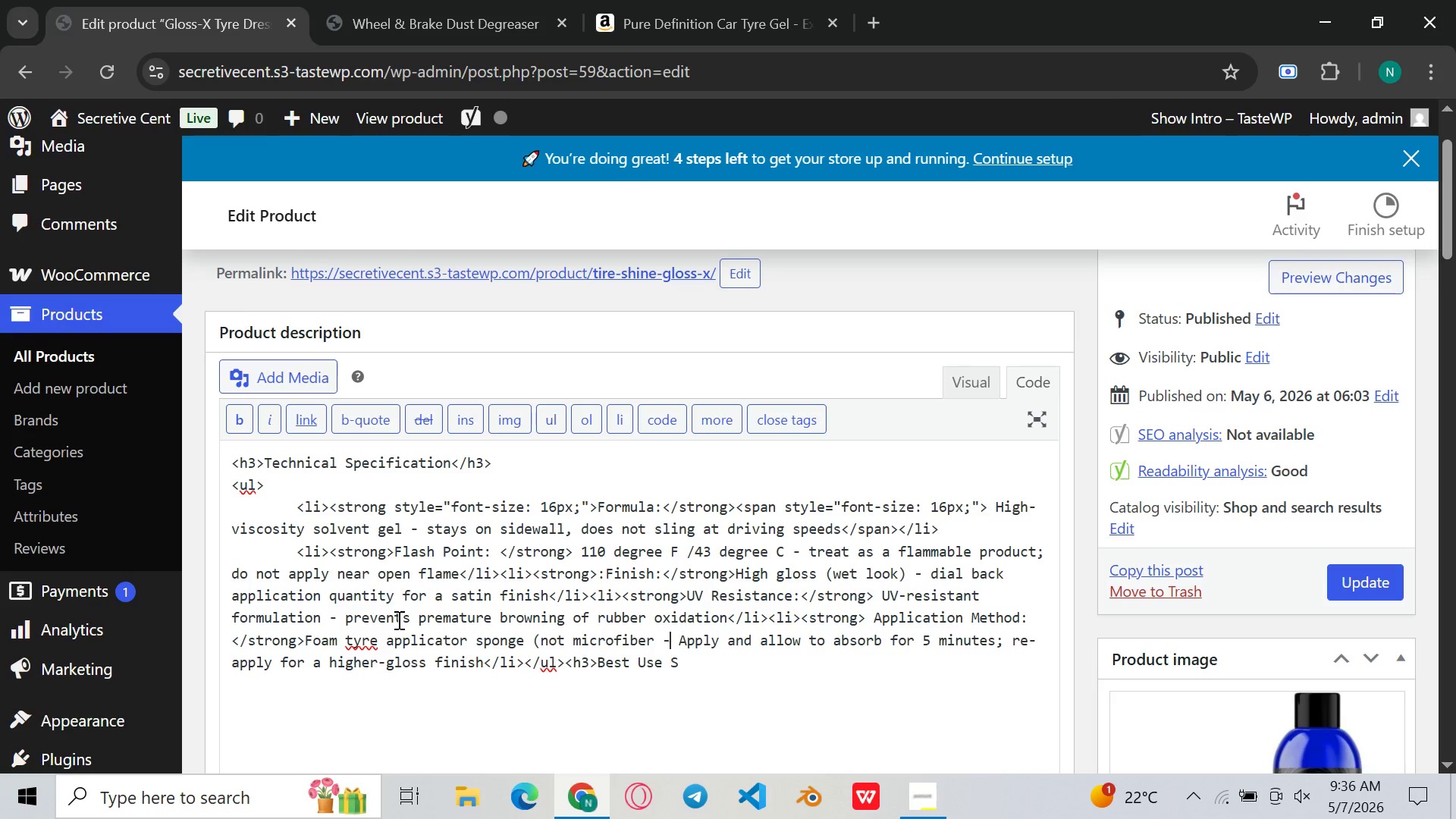 
key(Minus)
 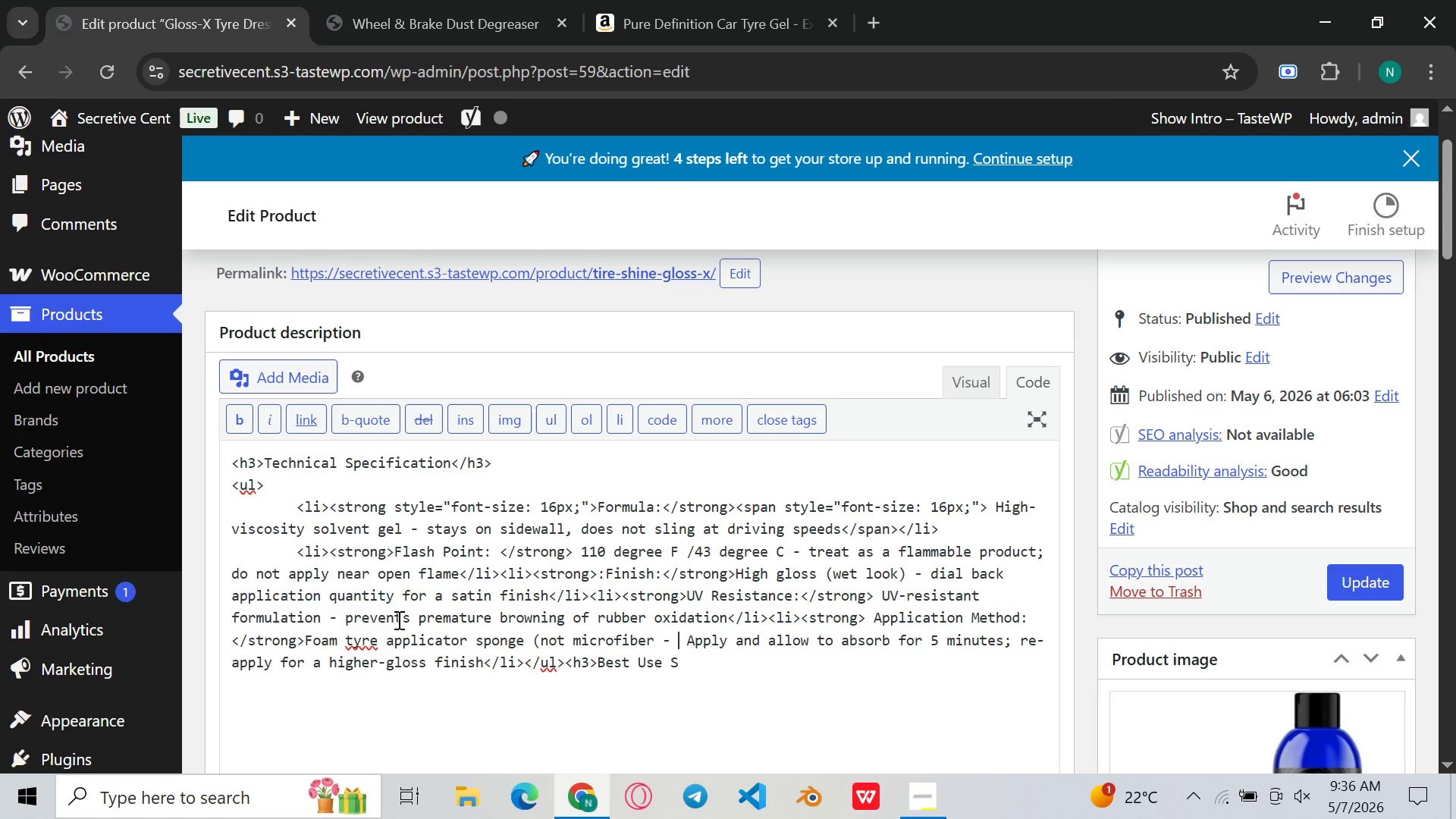 
key(Space)
 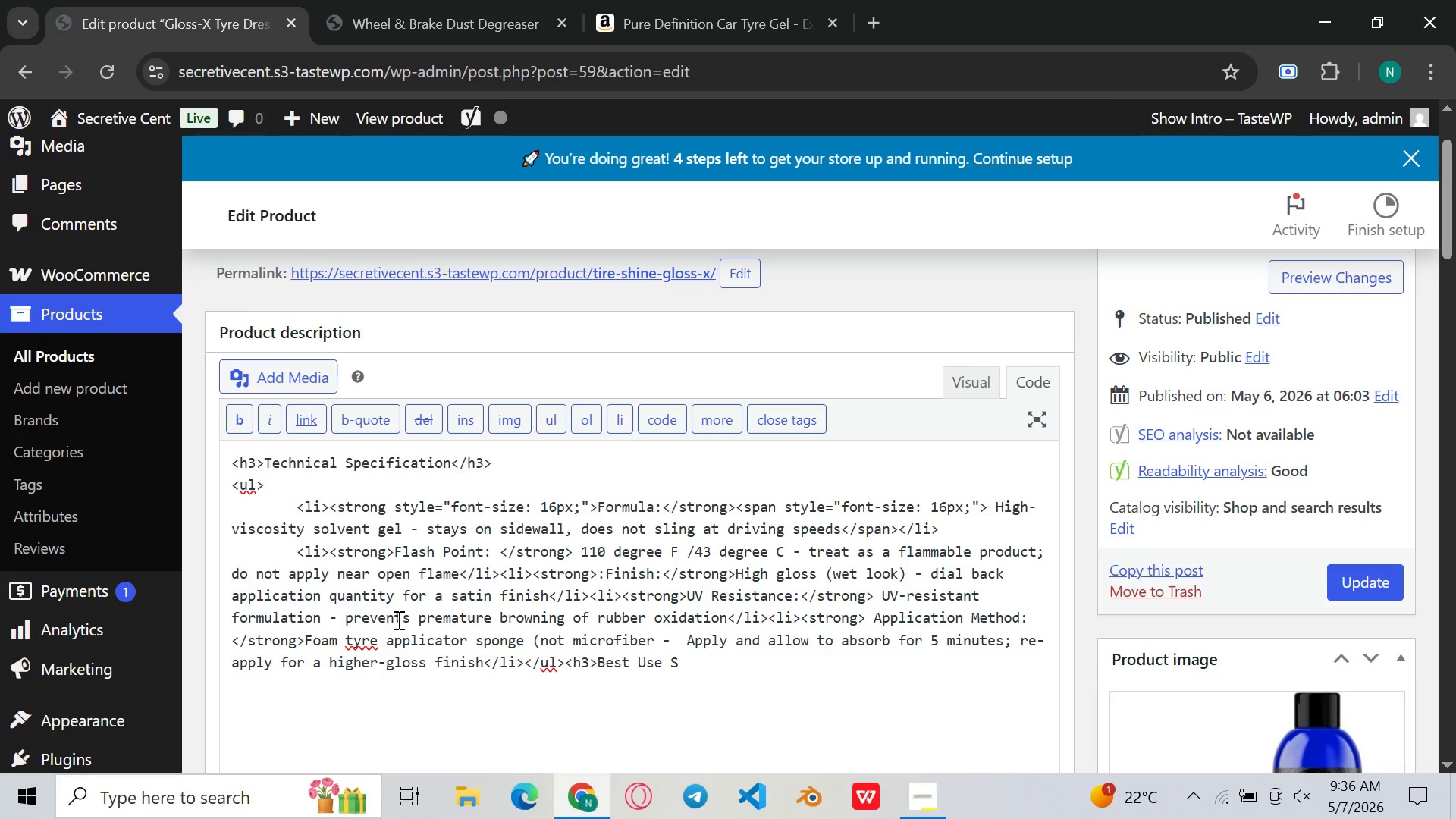 
wait(6.36)
 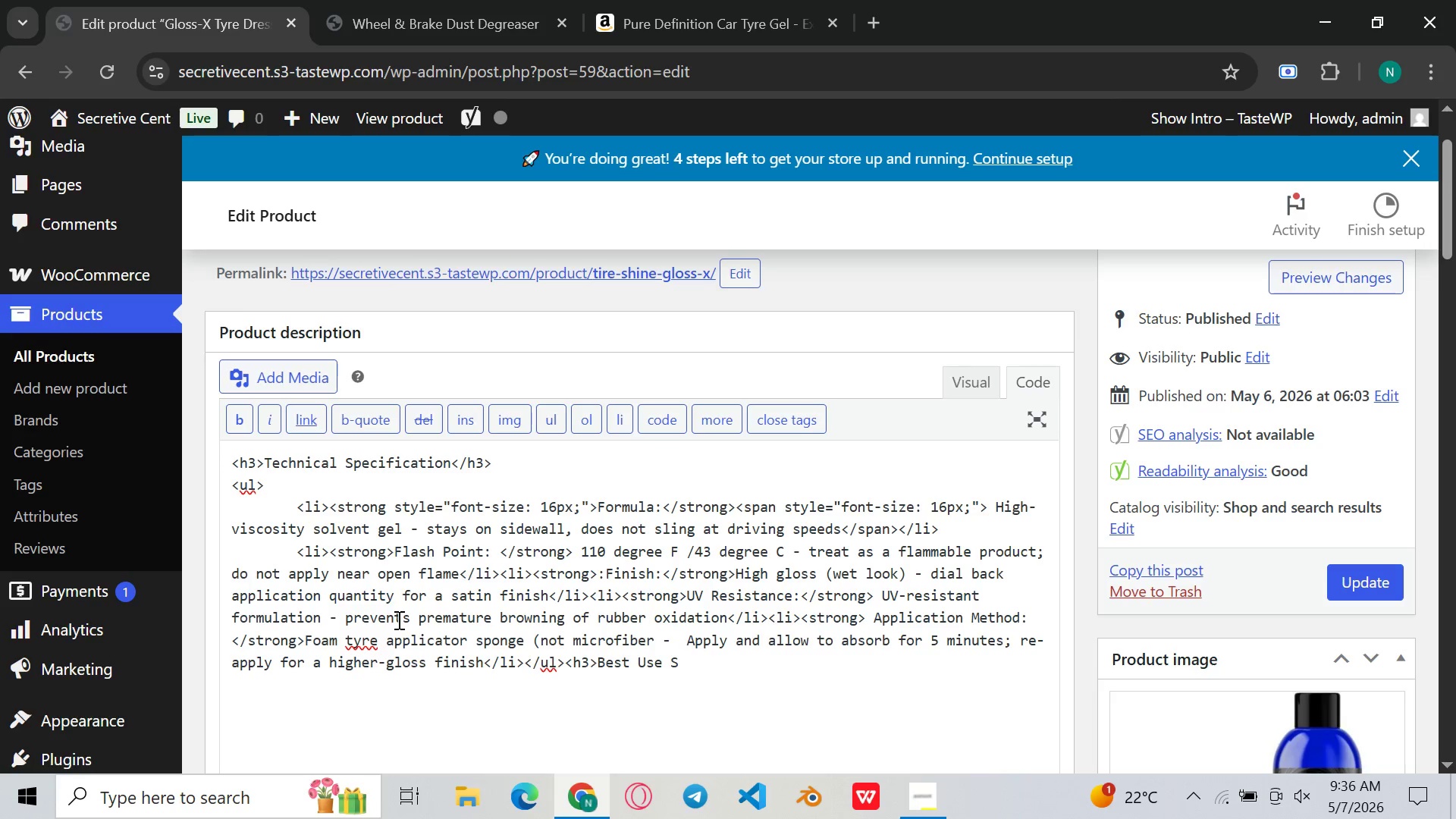 
type(pr)
 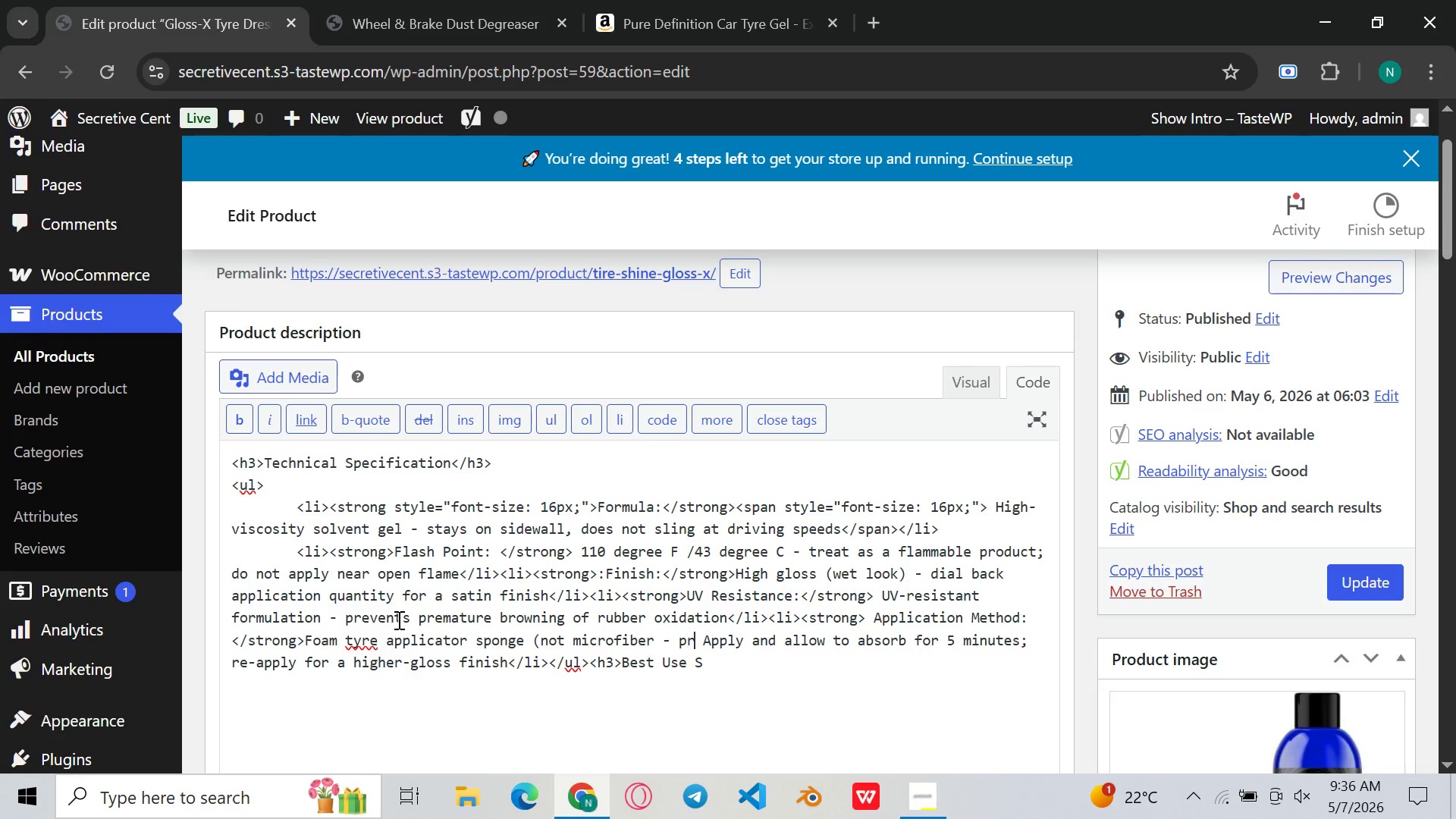 
key(Backspace)
key(Backspace)
type(absorn)
key(Backspace)
type(bs)
 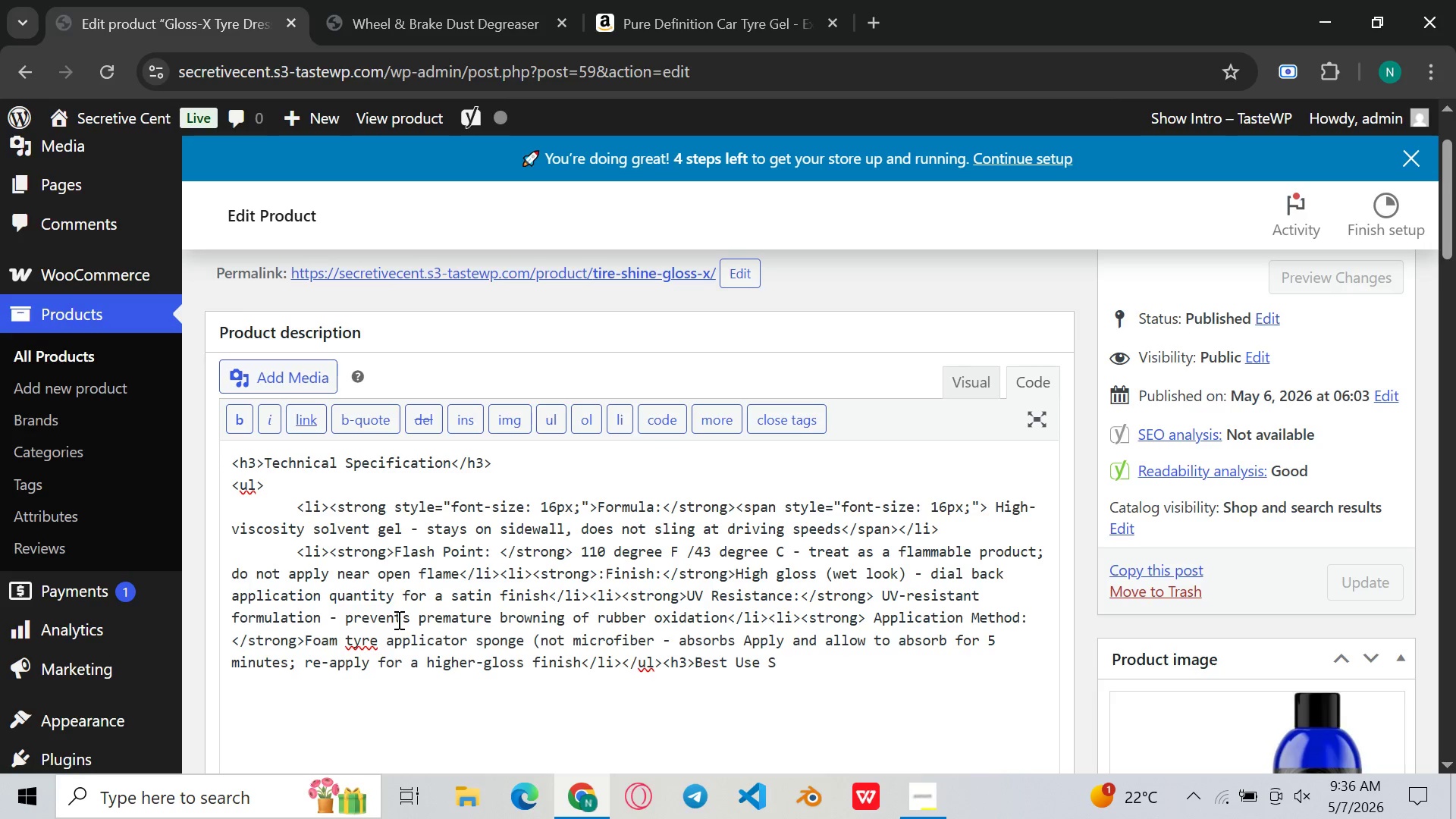 
type( too much)
 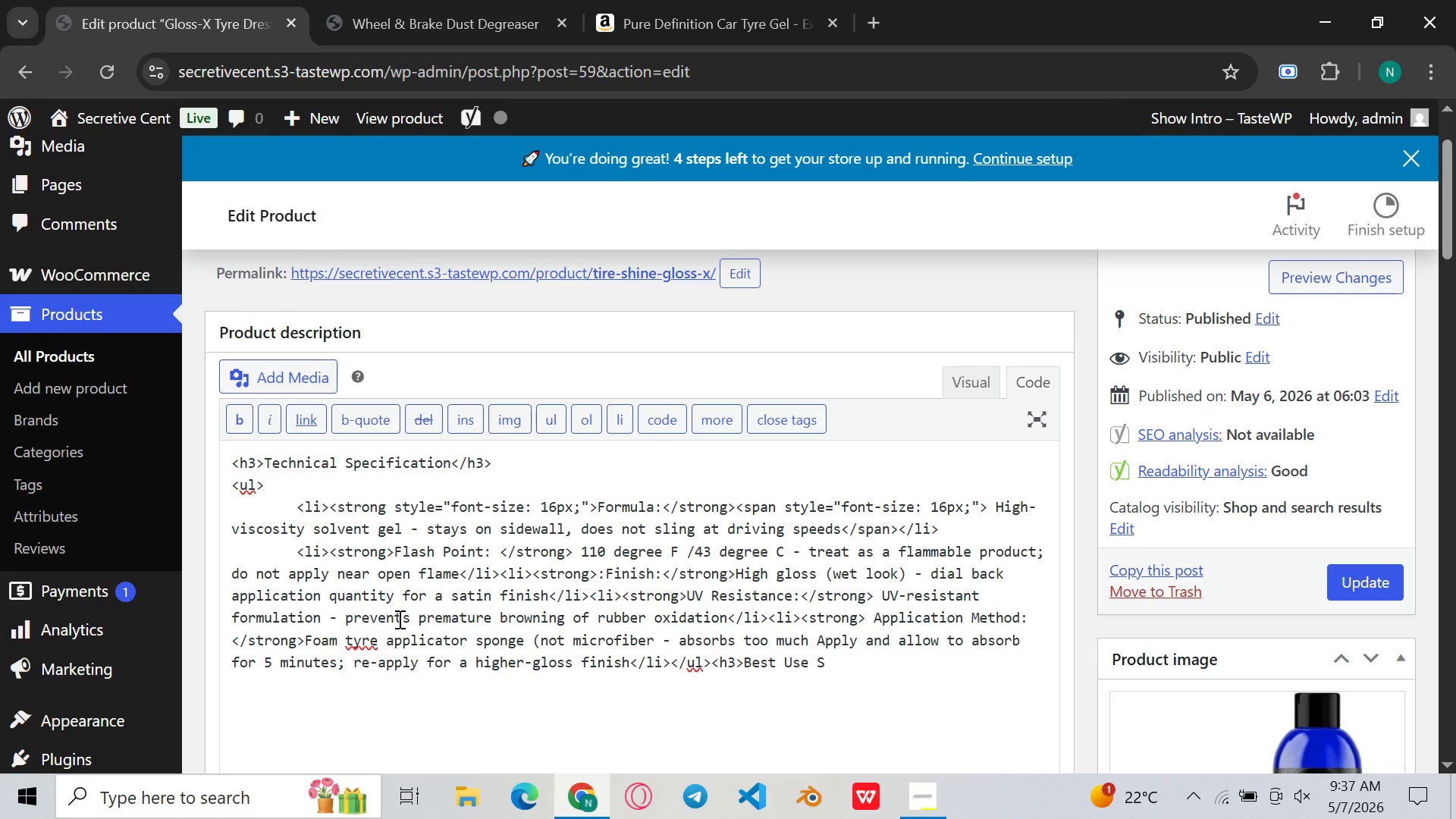 
wait(32.17)
 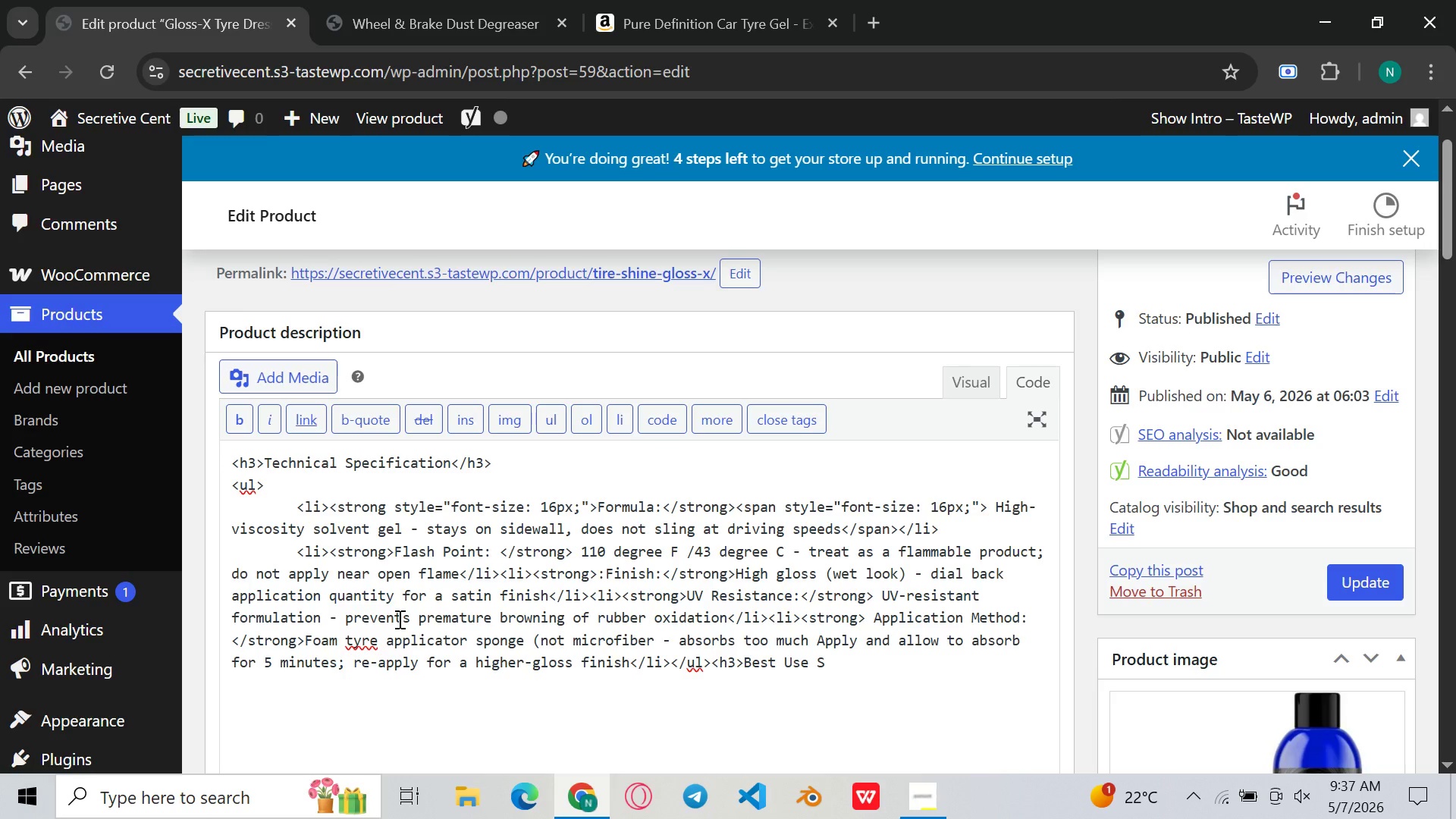 
type( finish )
 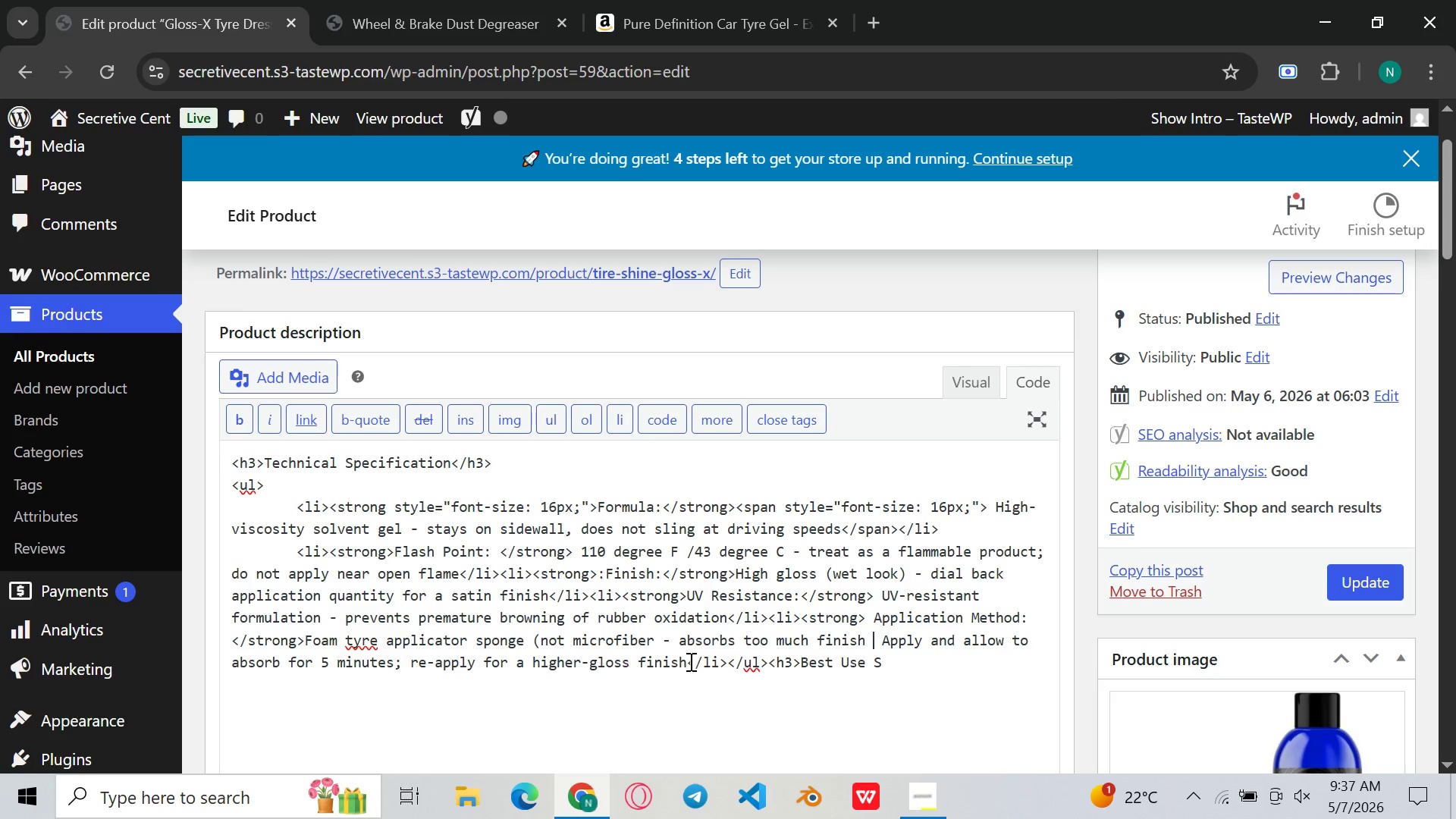 
wait(7.62)
 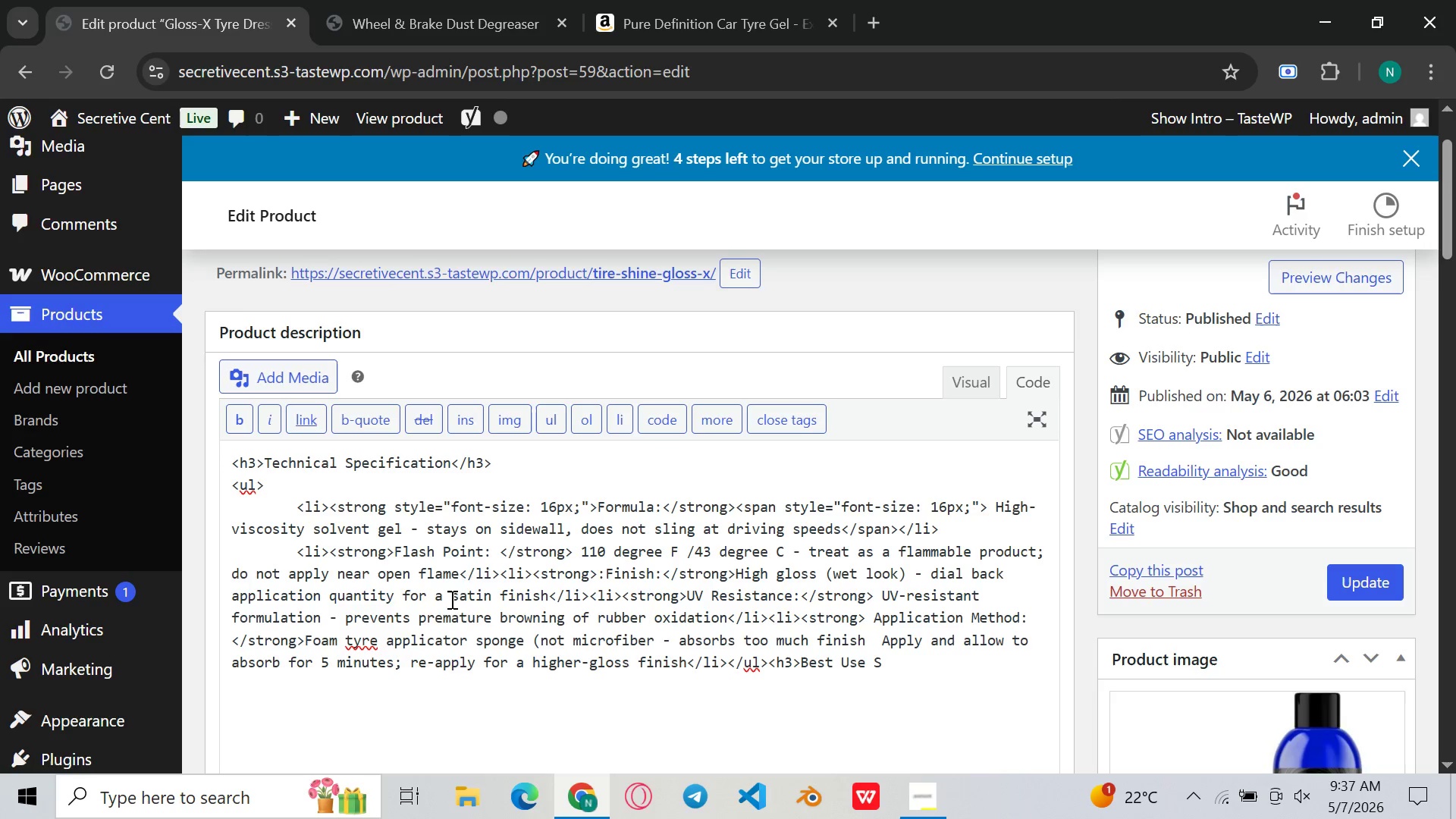 
left_click_drag(start_coordinate=[687, 661], to_coordinate=[638, 669])
 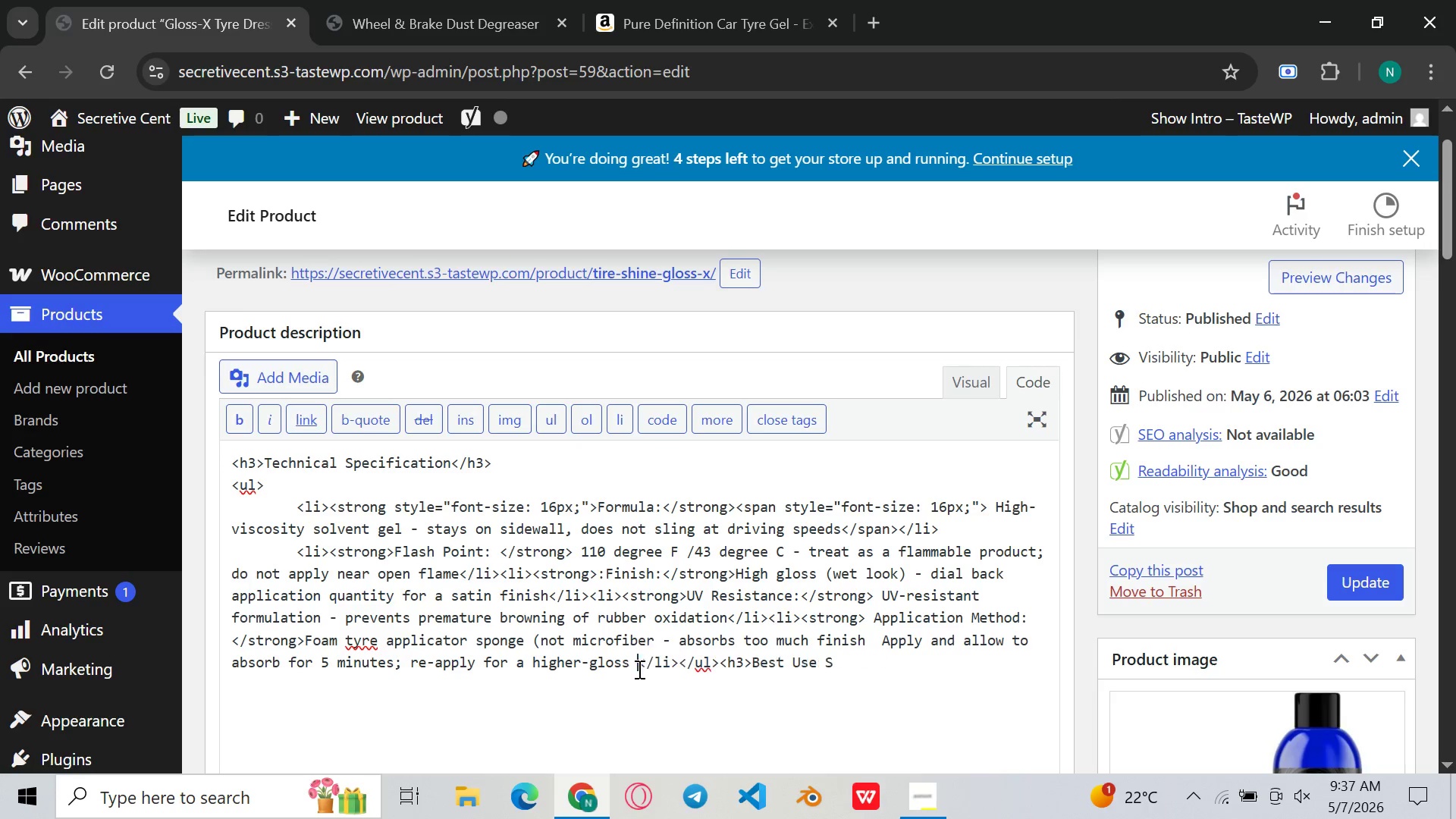 
key(Backspace)
 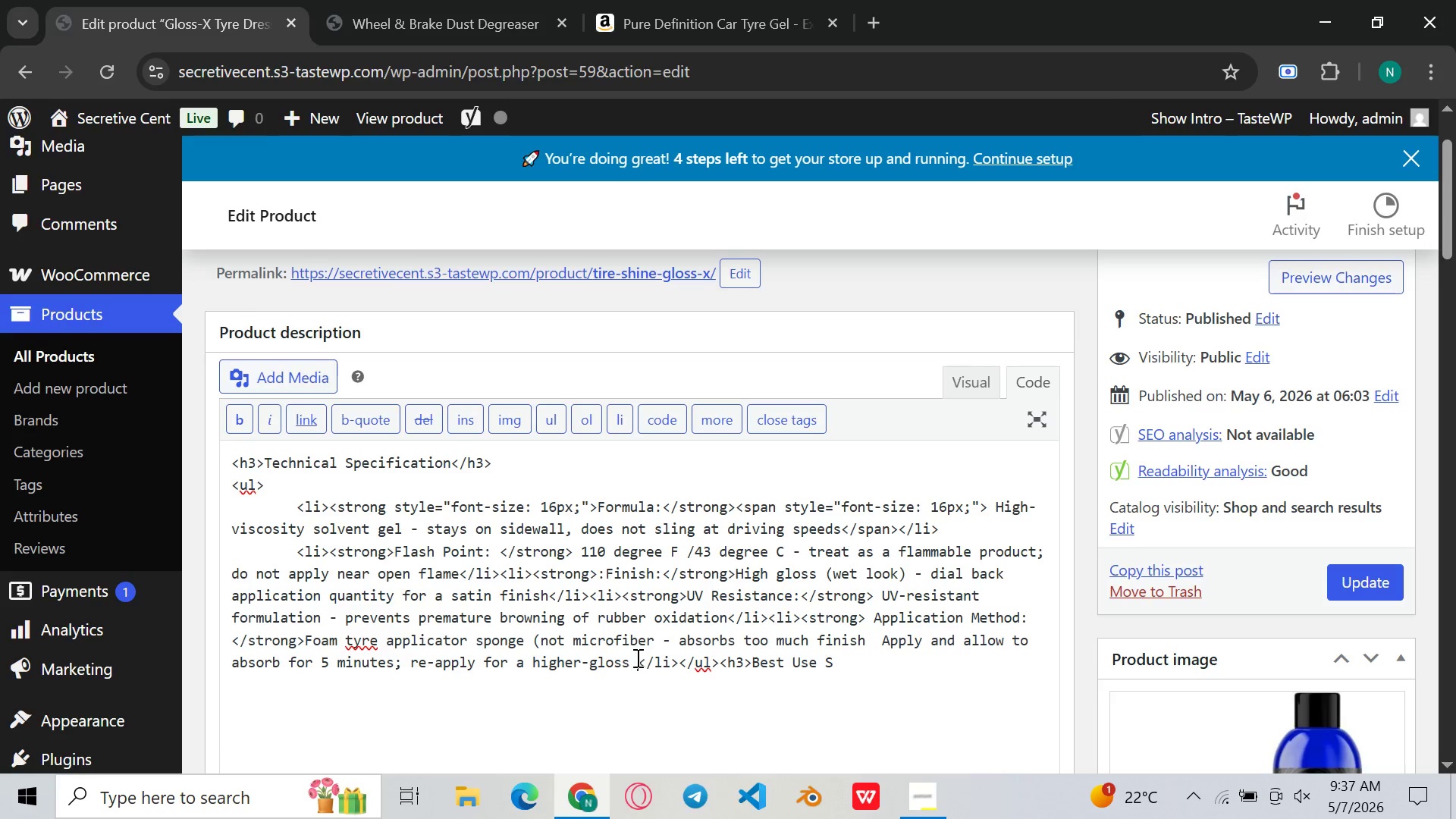 
left_click_drag(start_coordinate=[636, 657], to_coordinate=[849, 661])
 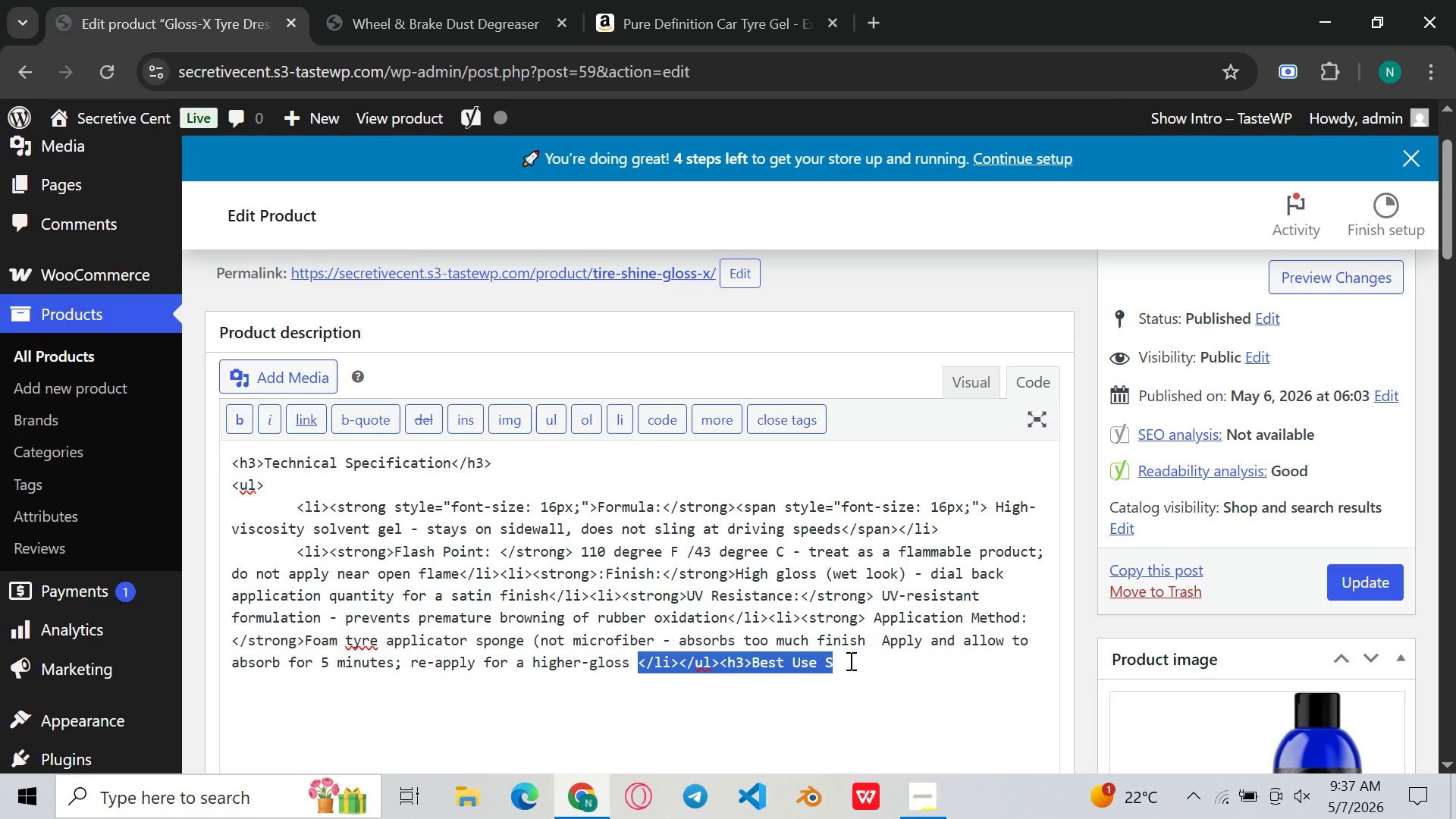 
hold_key(key=ControlLeft, duration=0.5)
 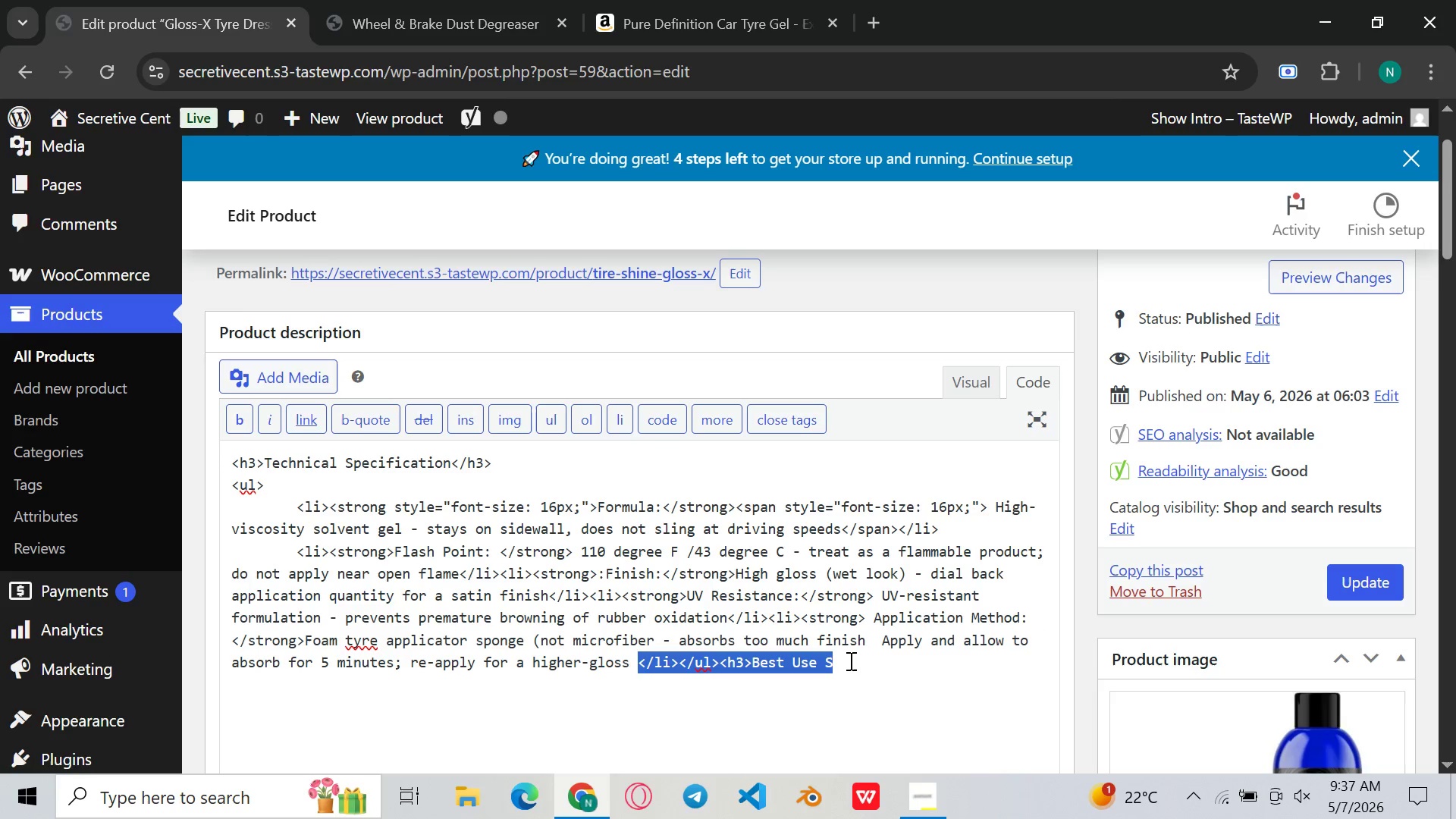 
key(Control+X)
 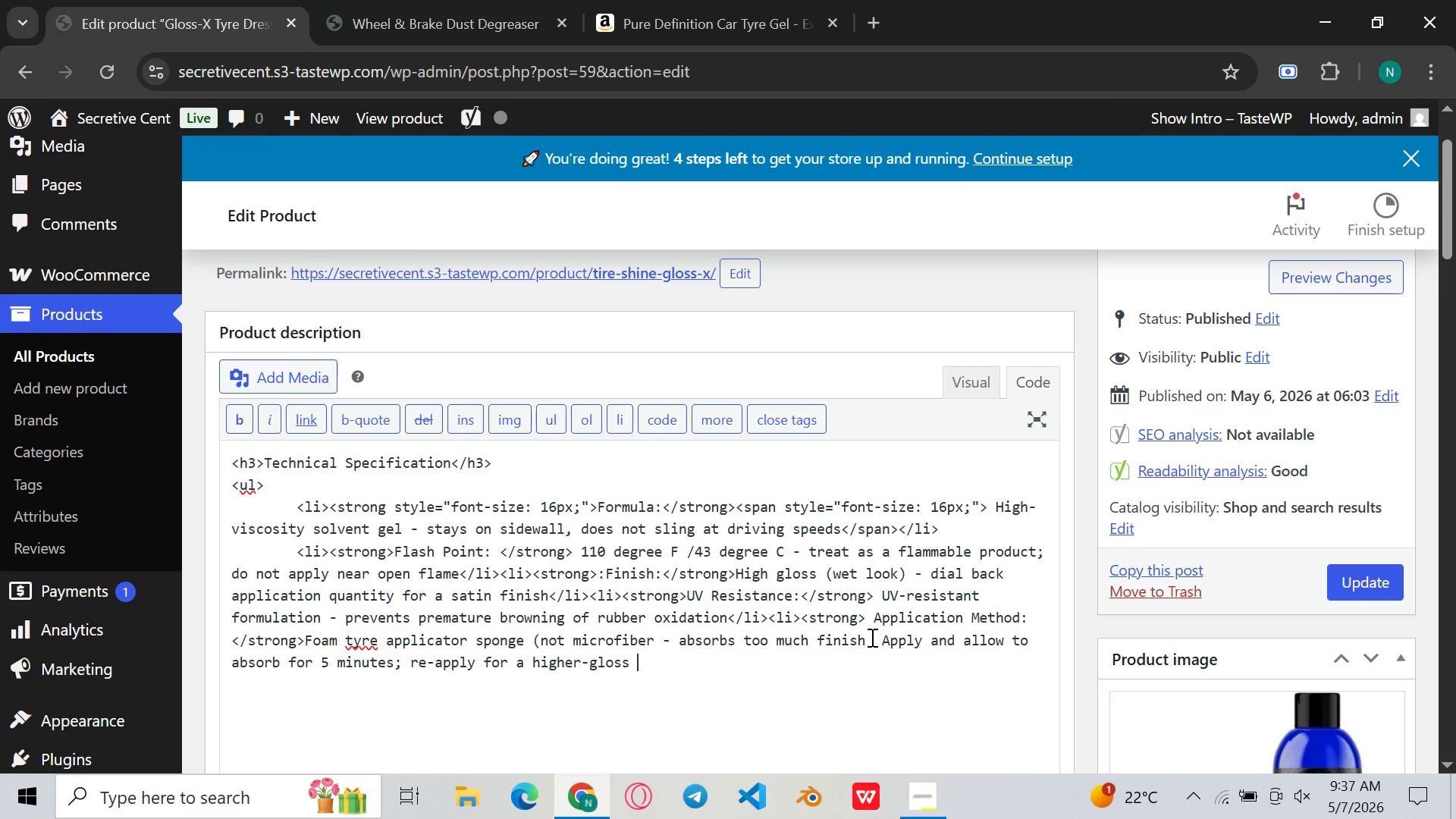 
left_click([871, 637])
 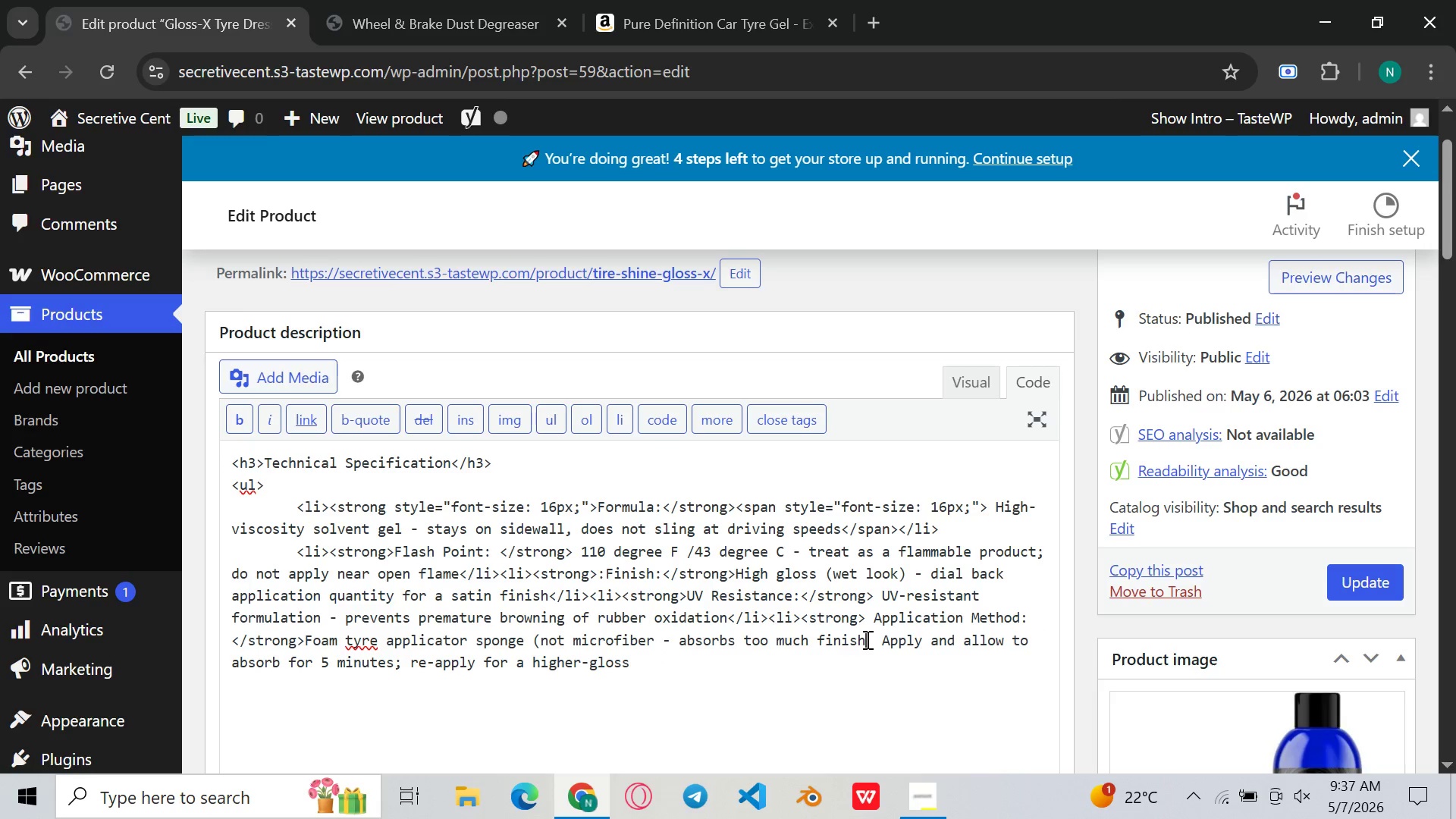 
left_click([866, 639])
 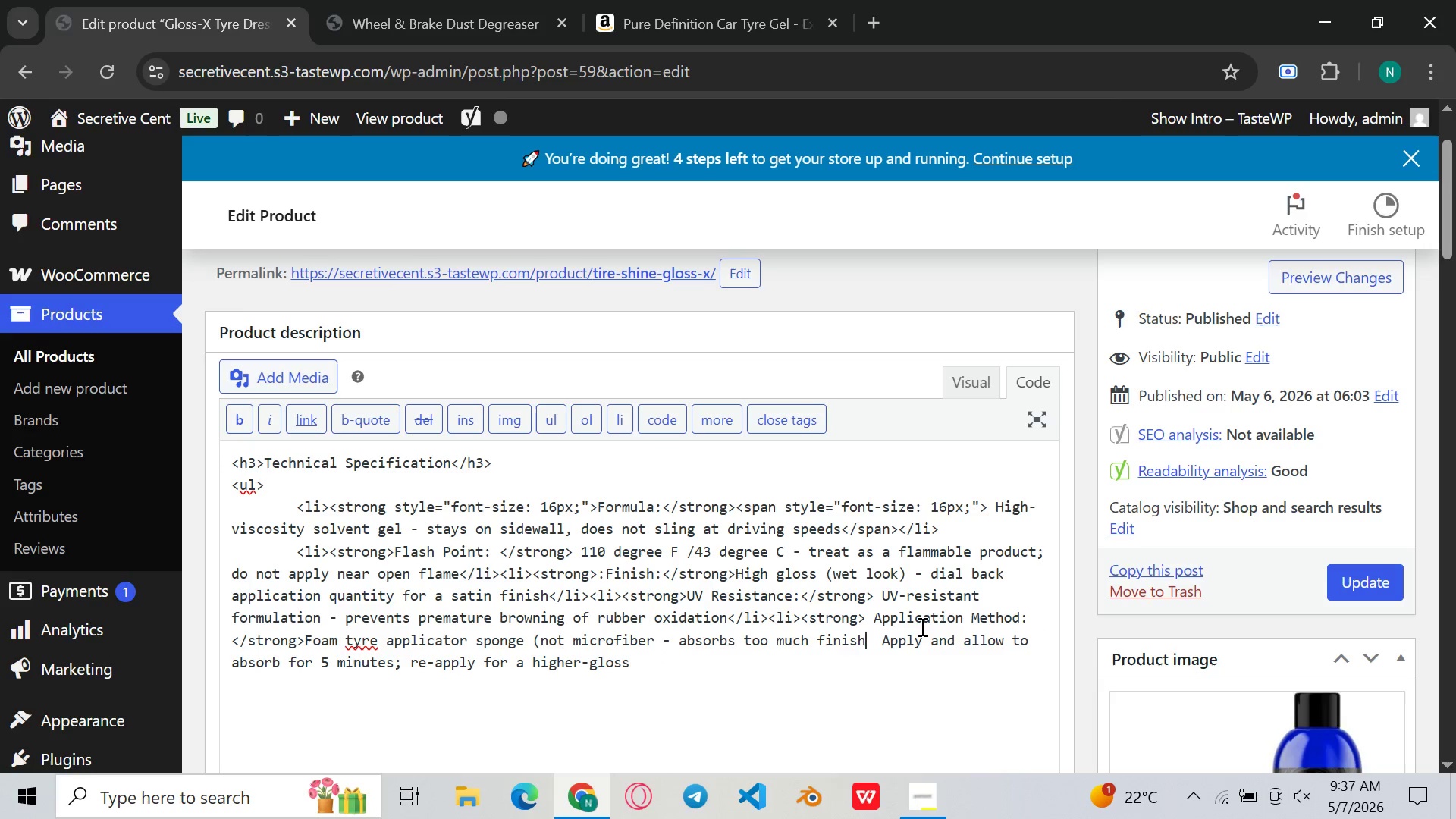 
key(Control+V)
 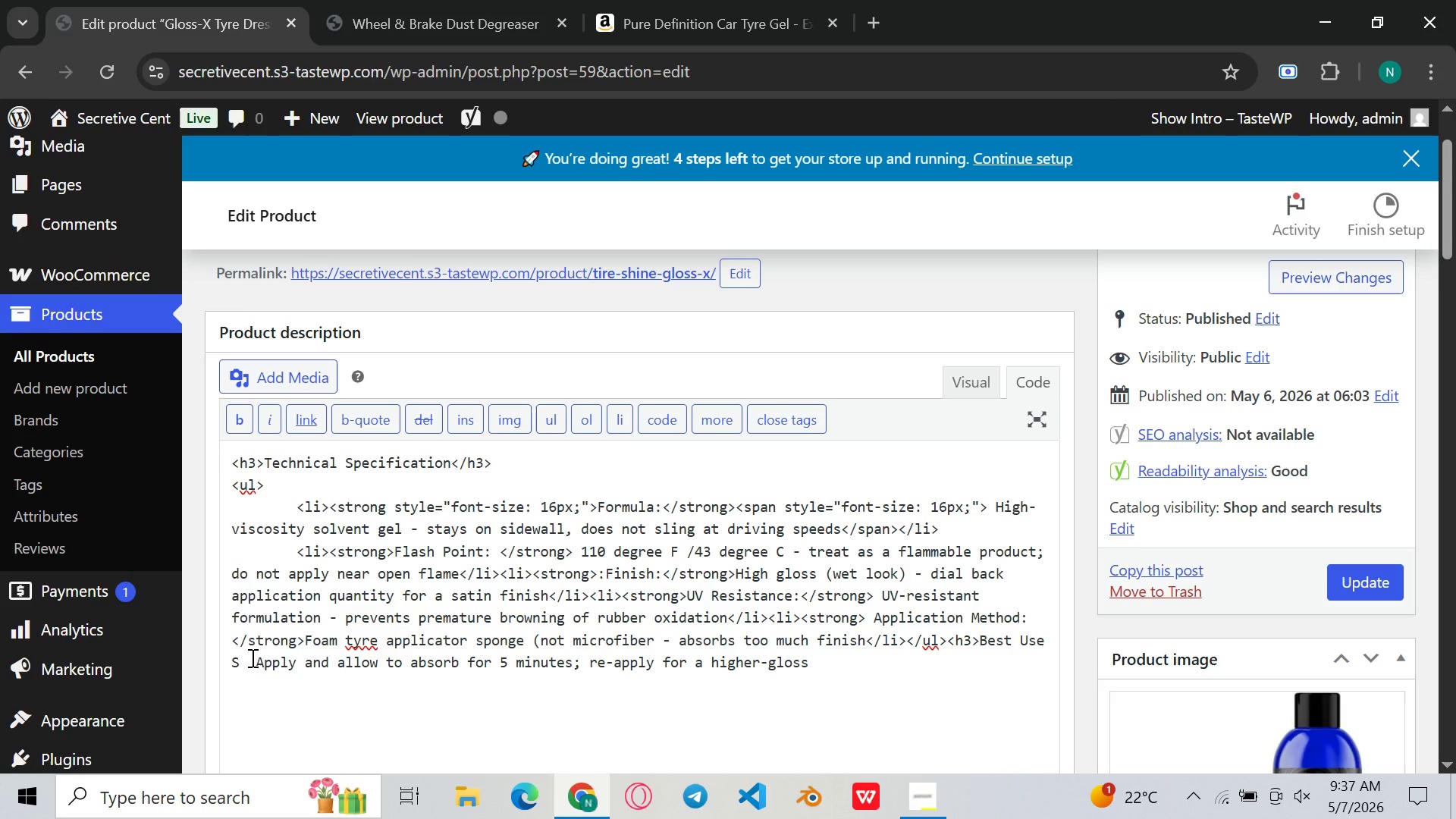 
wait(17.36)
 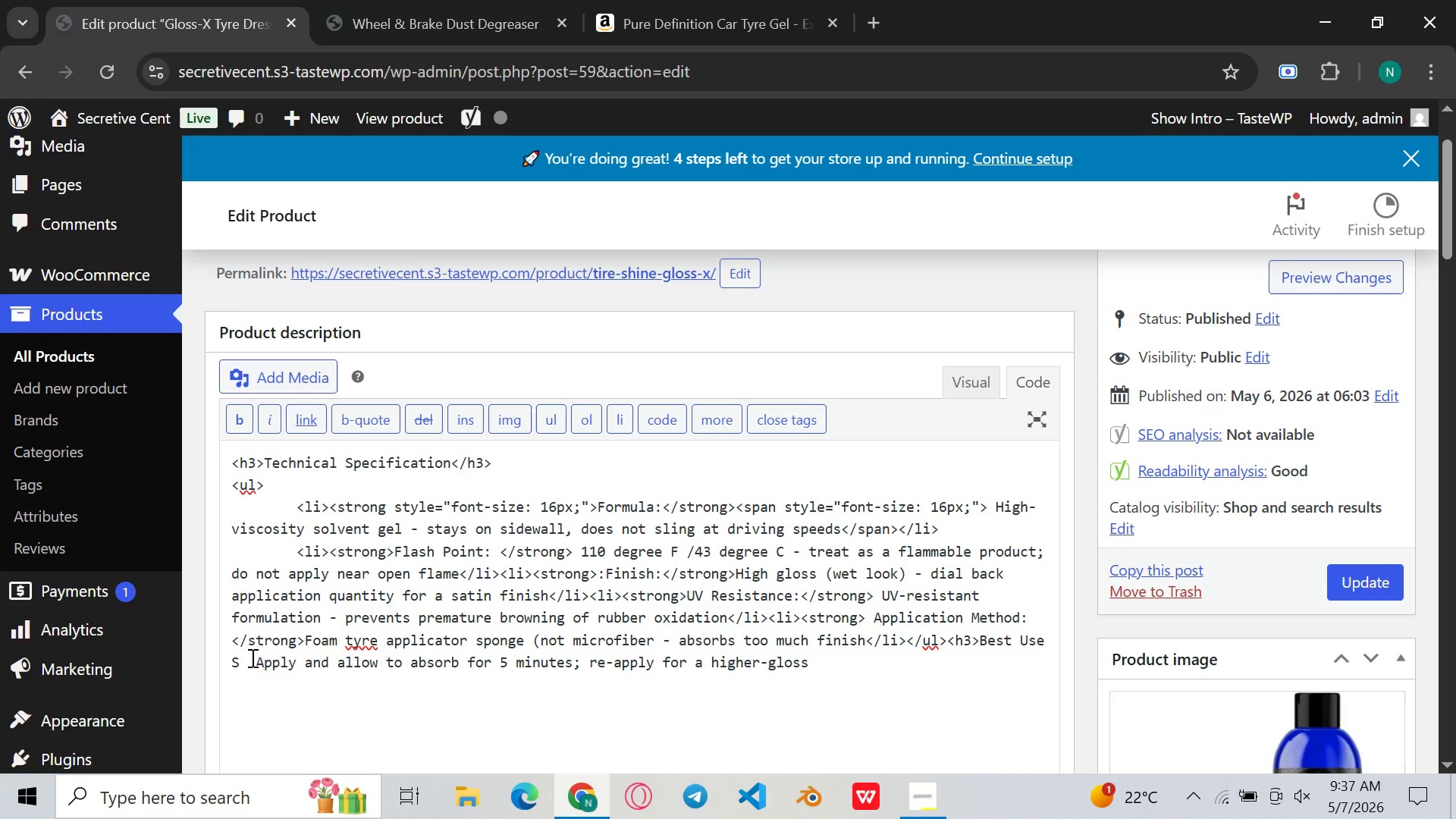 
key(Control+Z)
 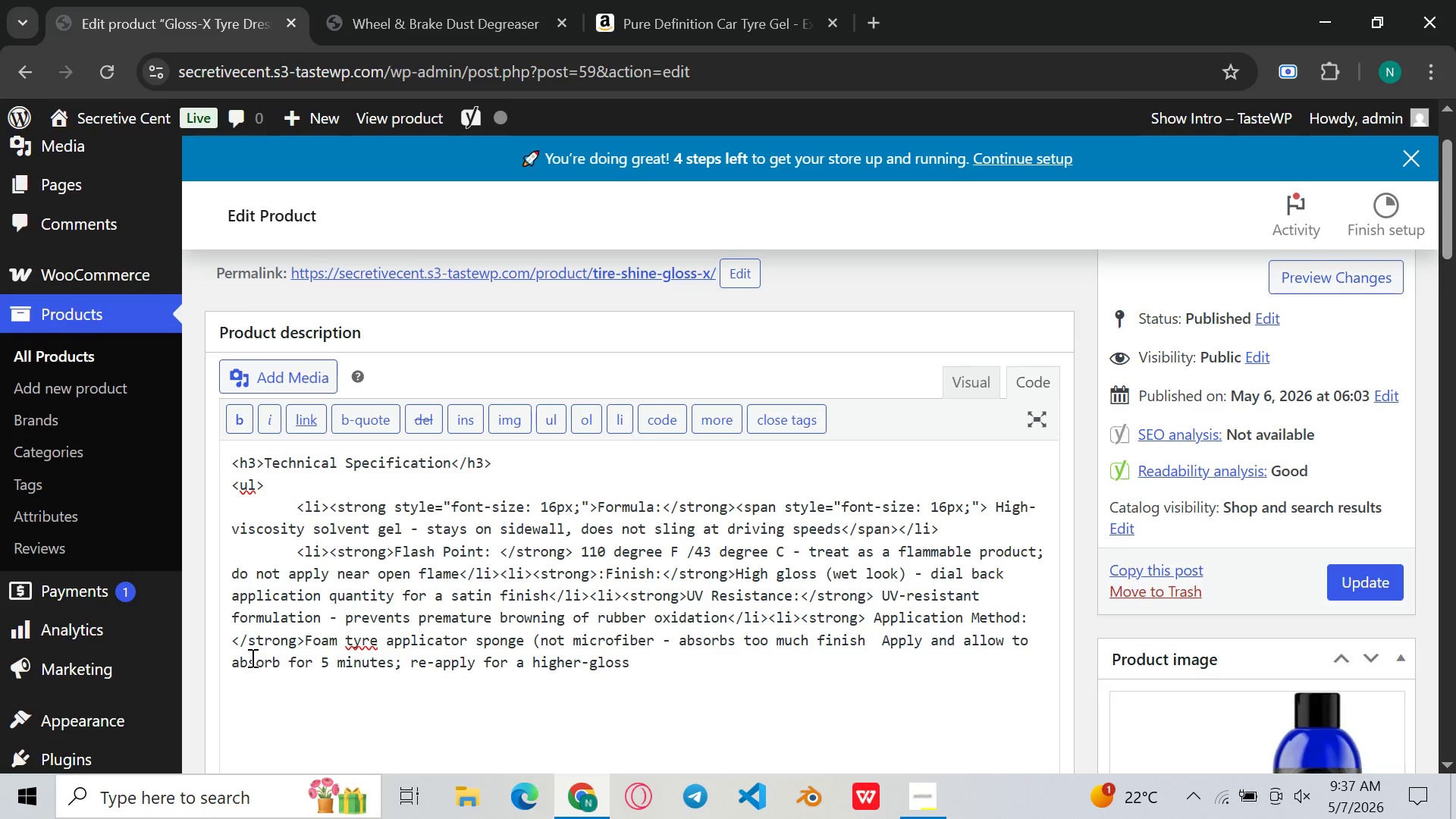 
hold_key(key=ControlLeft, duration=0.45)
 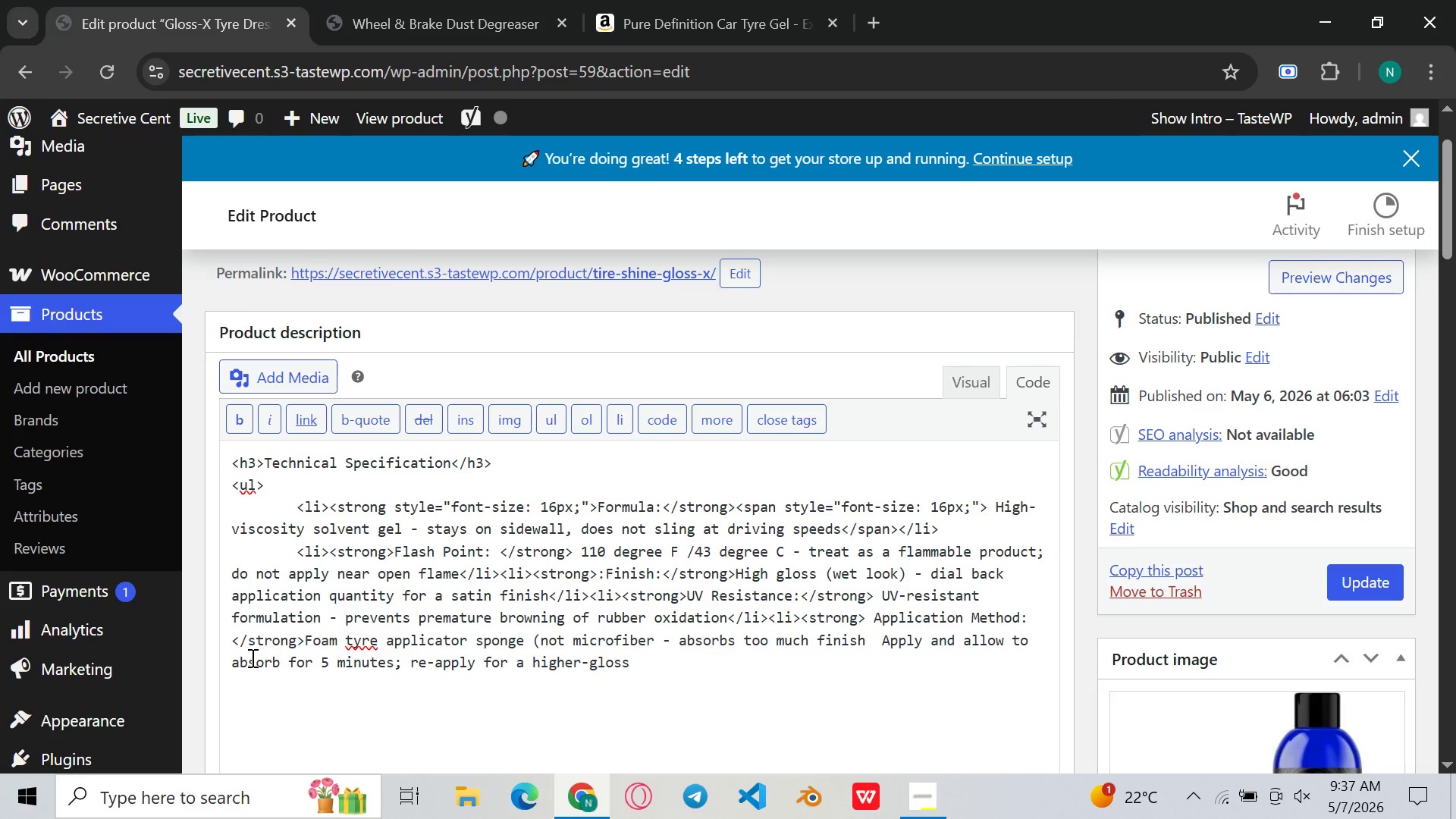 
key(Control+Z)
 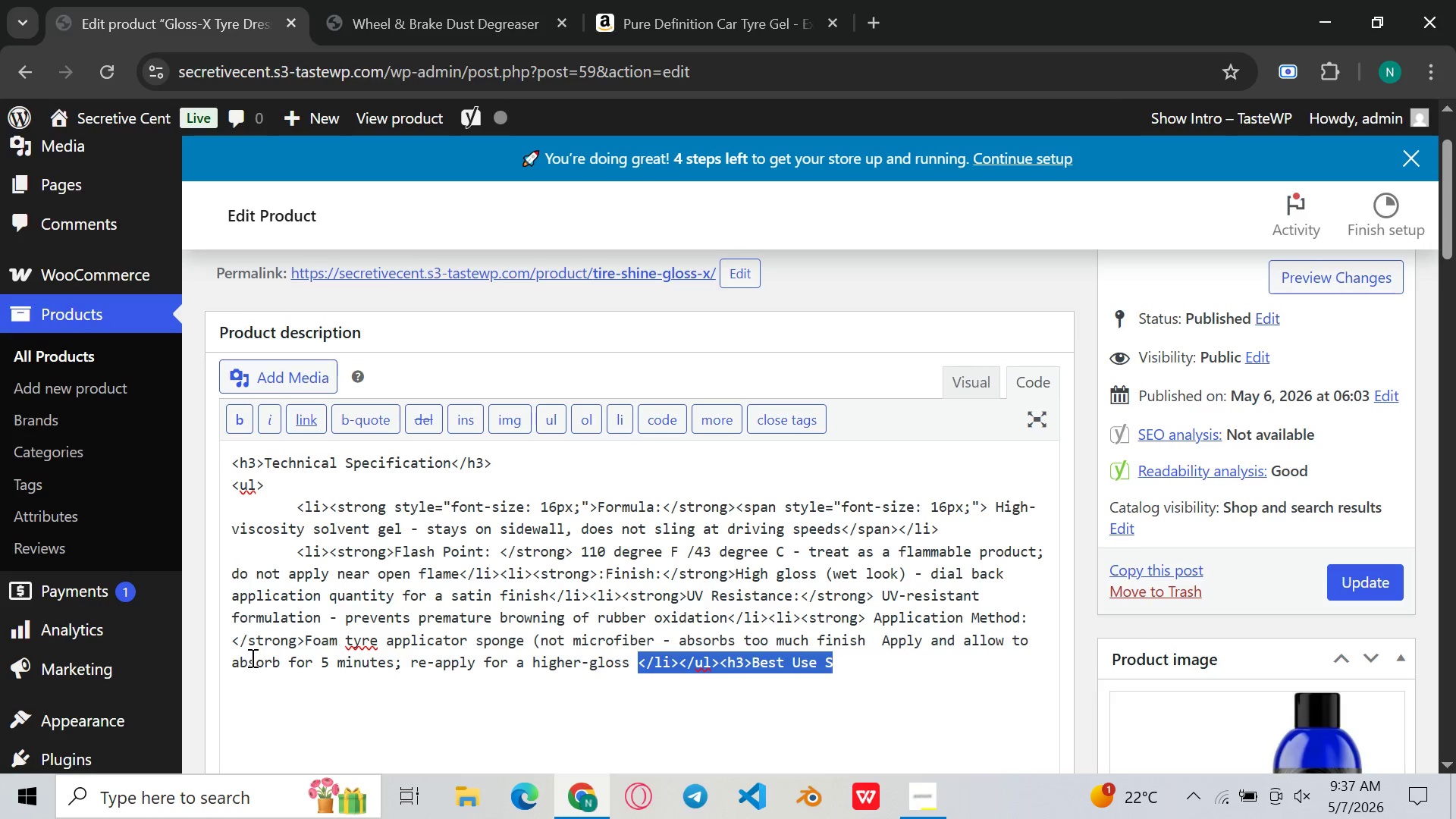 
key(Control+Z)
 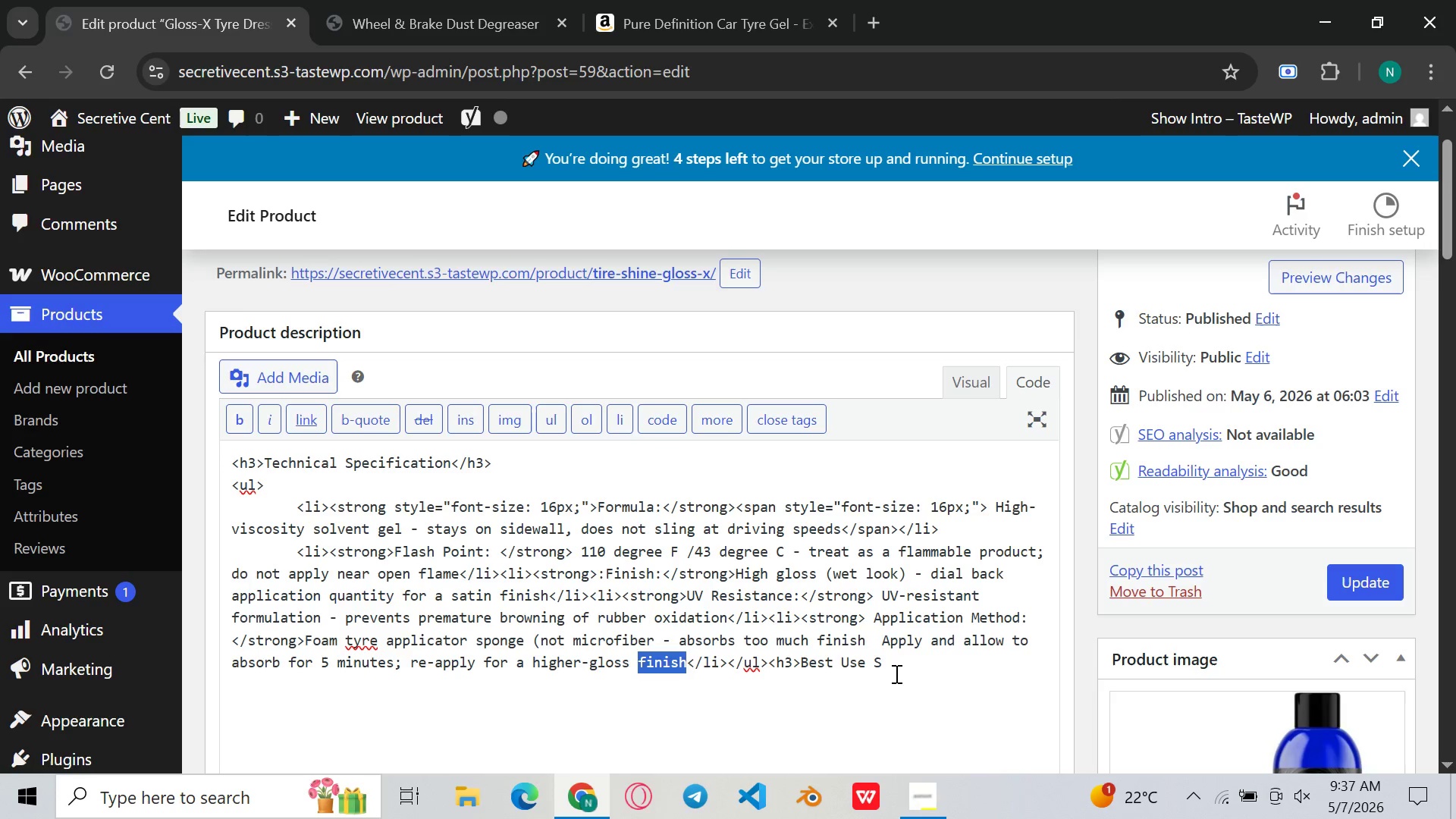 
left_click([870, 643])
 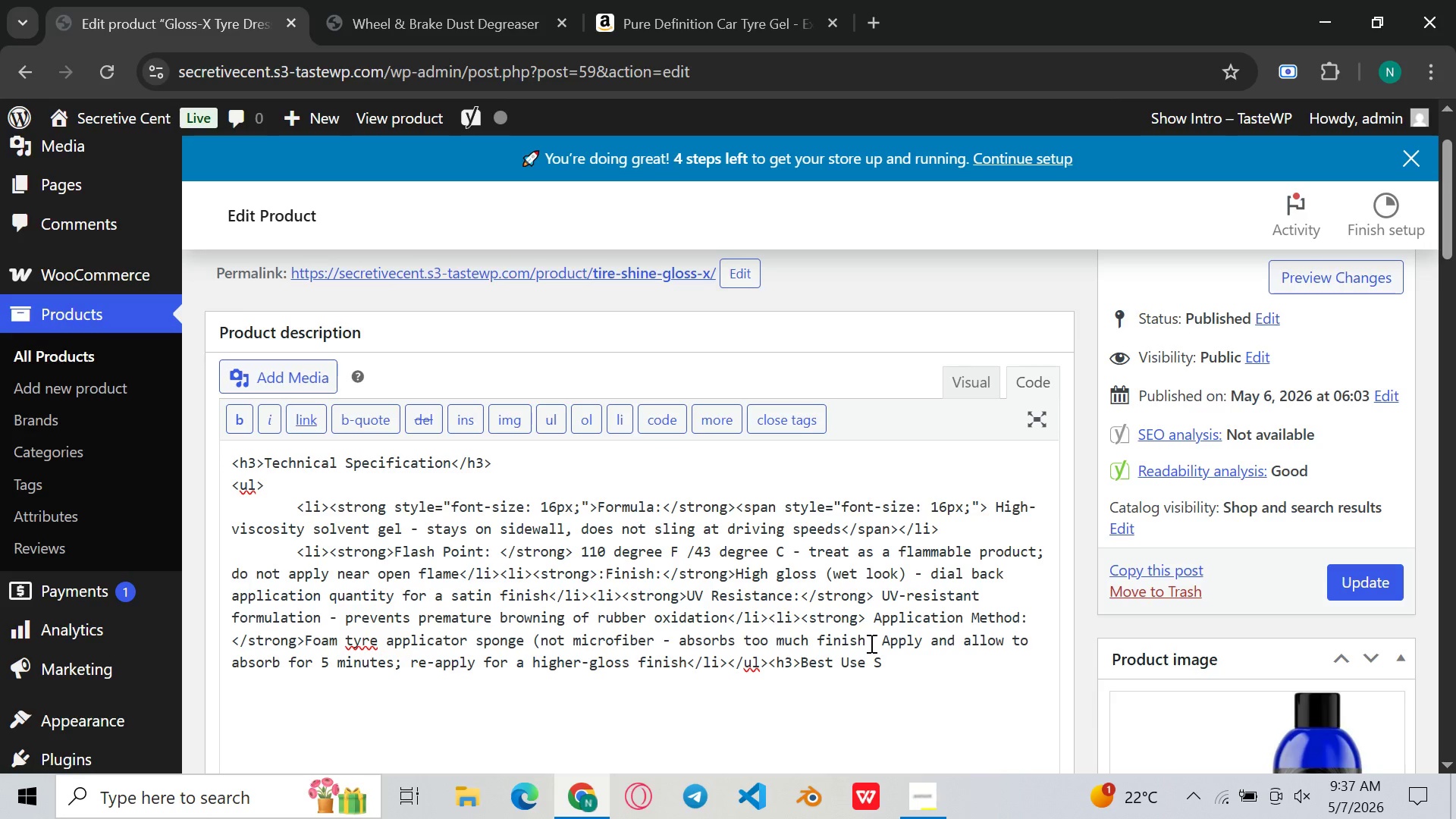 
key(Backspace)
key(Backspace)
key(Backspace)
key(Backspace)
key(Backspace)
key(Backspace)
key(Backspace)
type(product)
 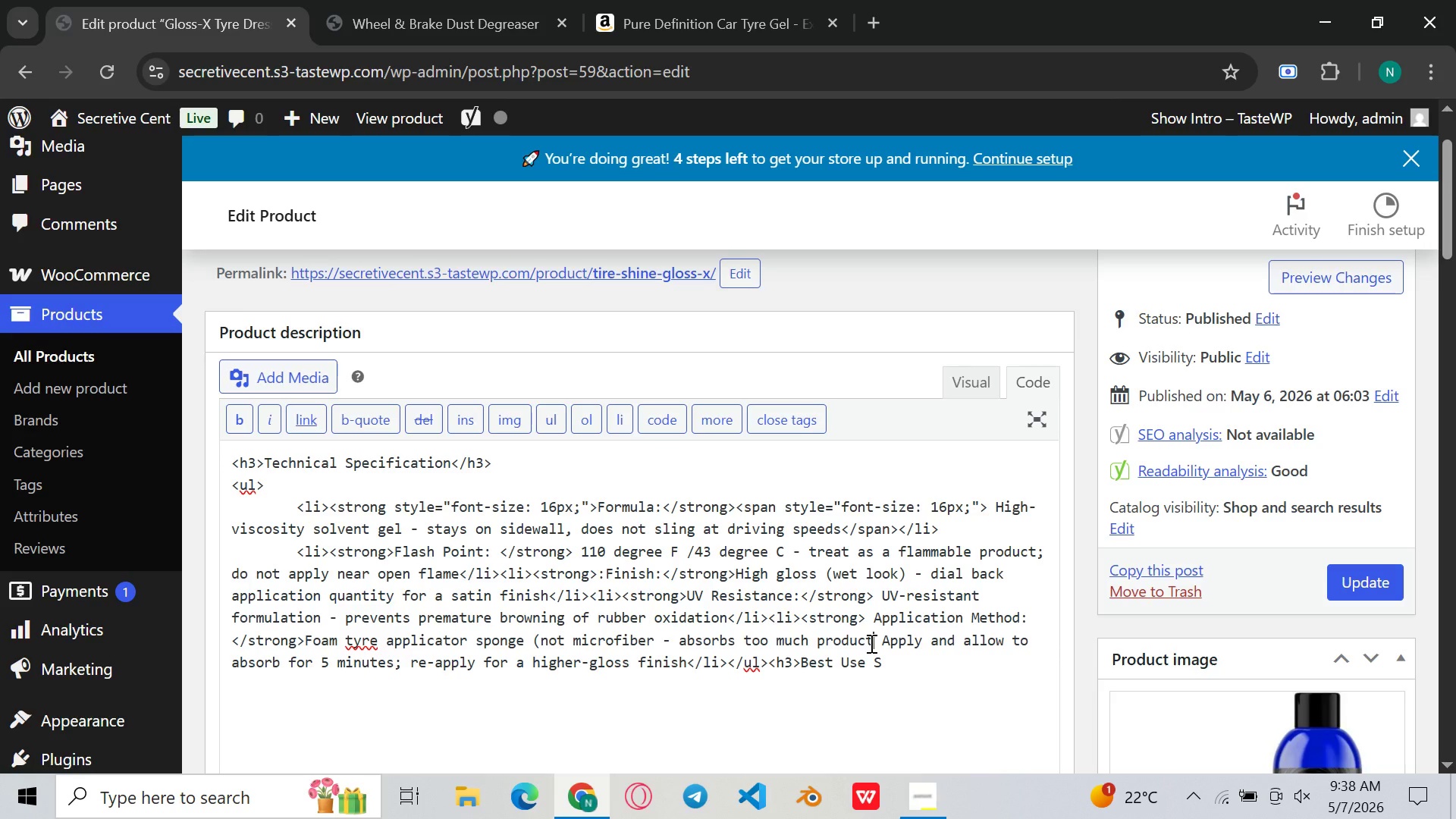 
type() </li><li>)
 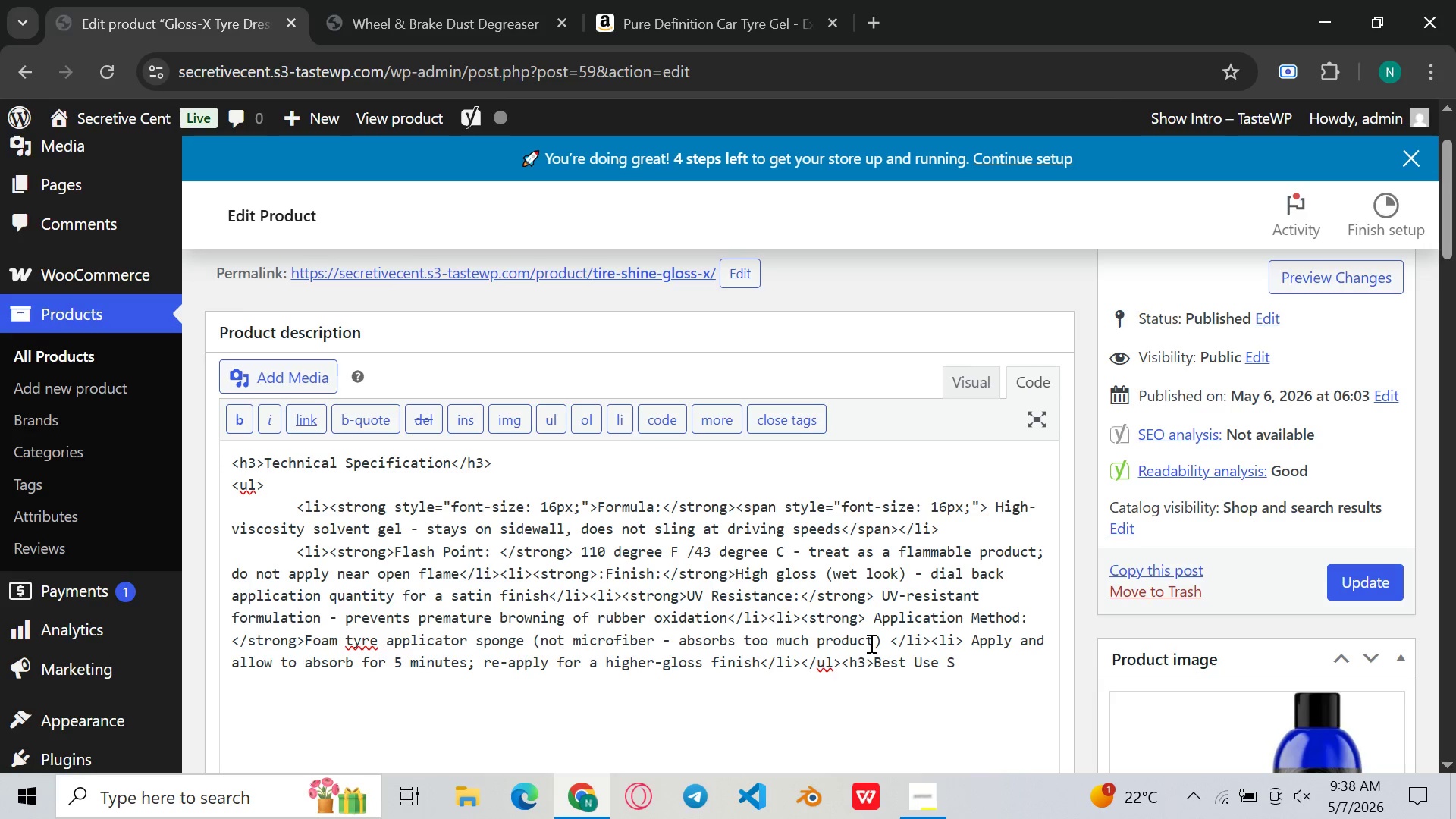 
type(<strong)
 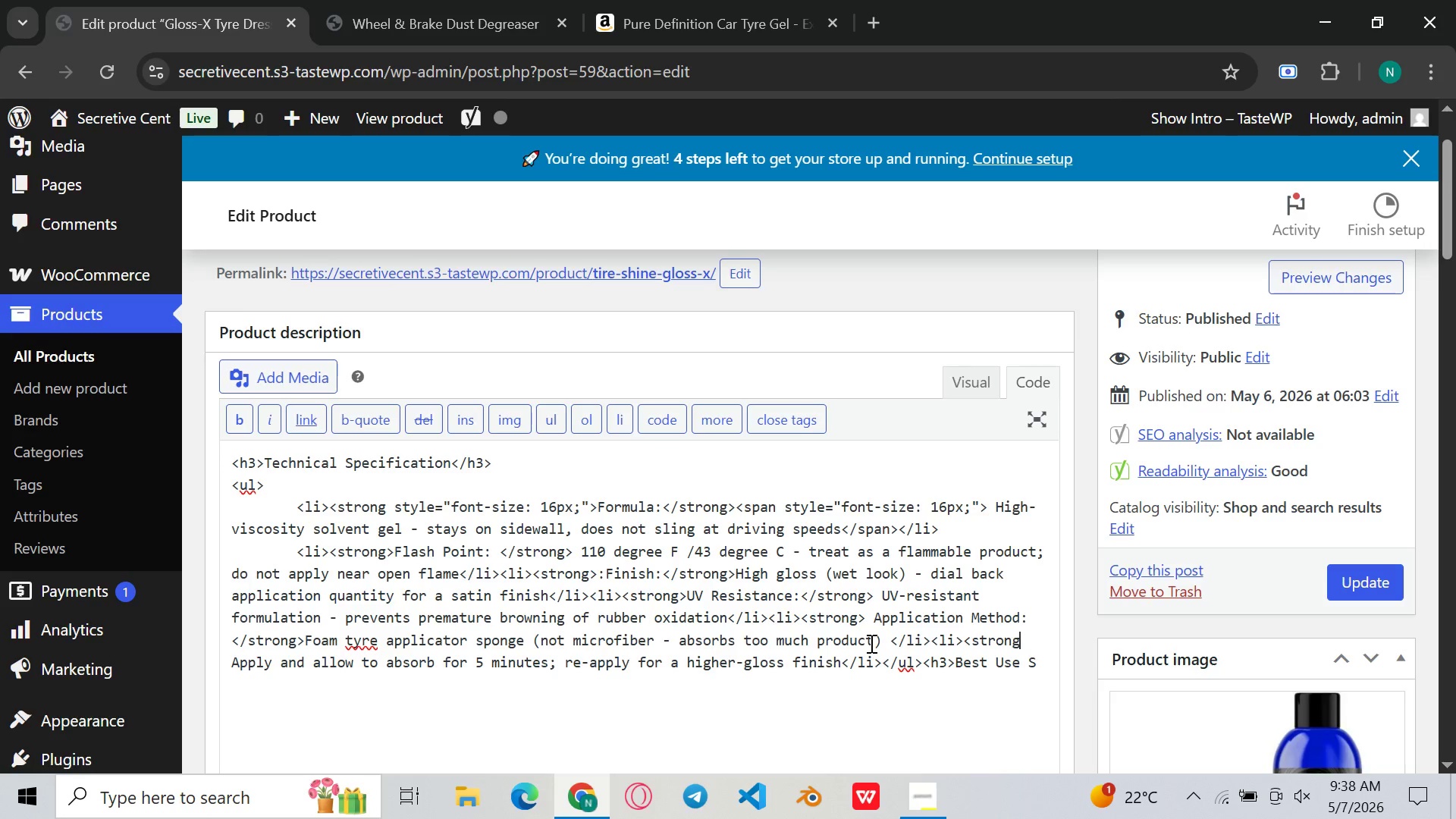 
hold_key(key=ShiftLeft, duration=0.31)
 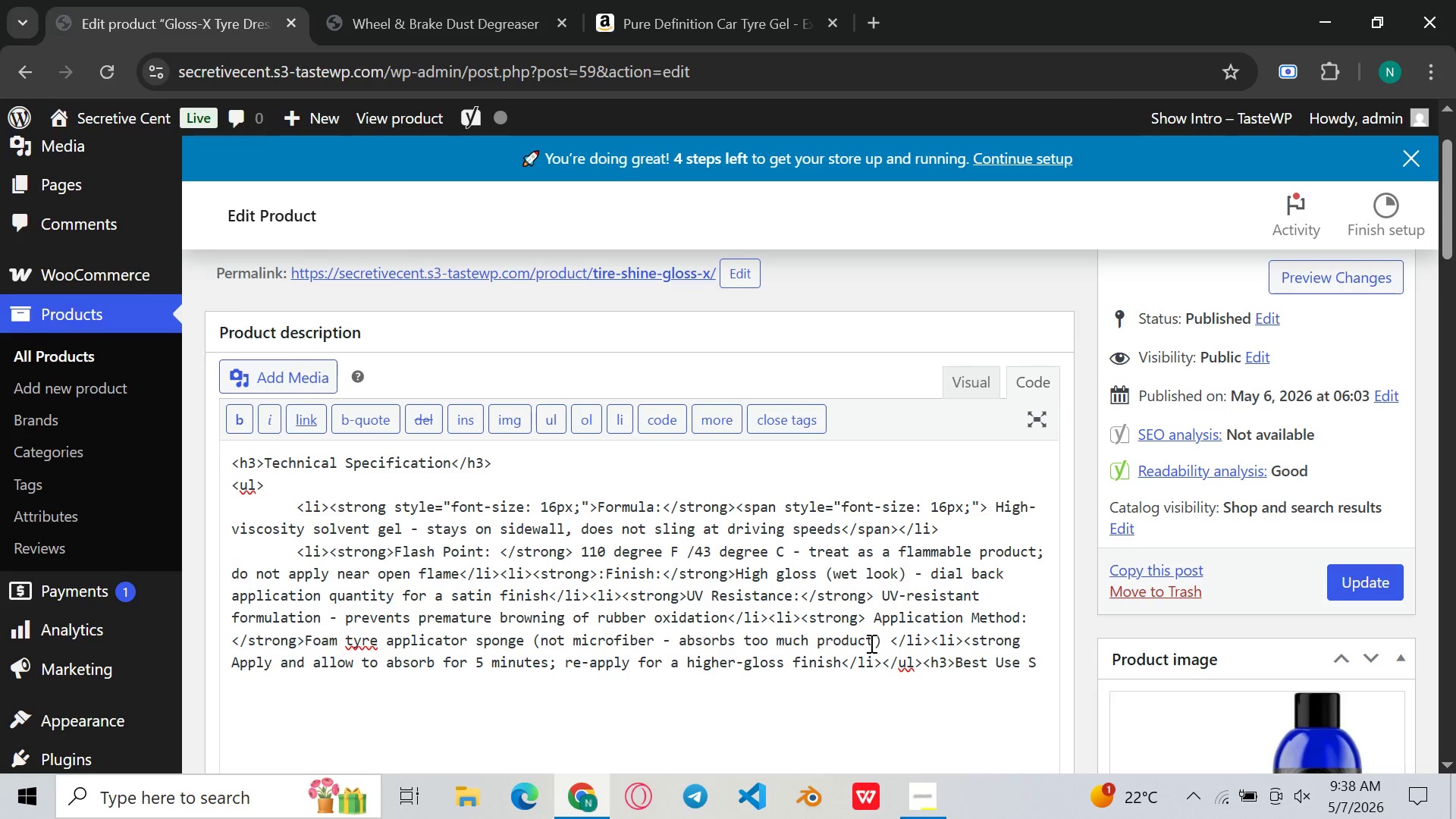 
hold_key(key=ShiftLeft, duration=0.33)
 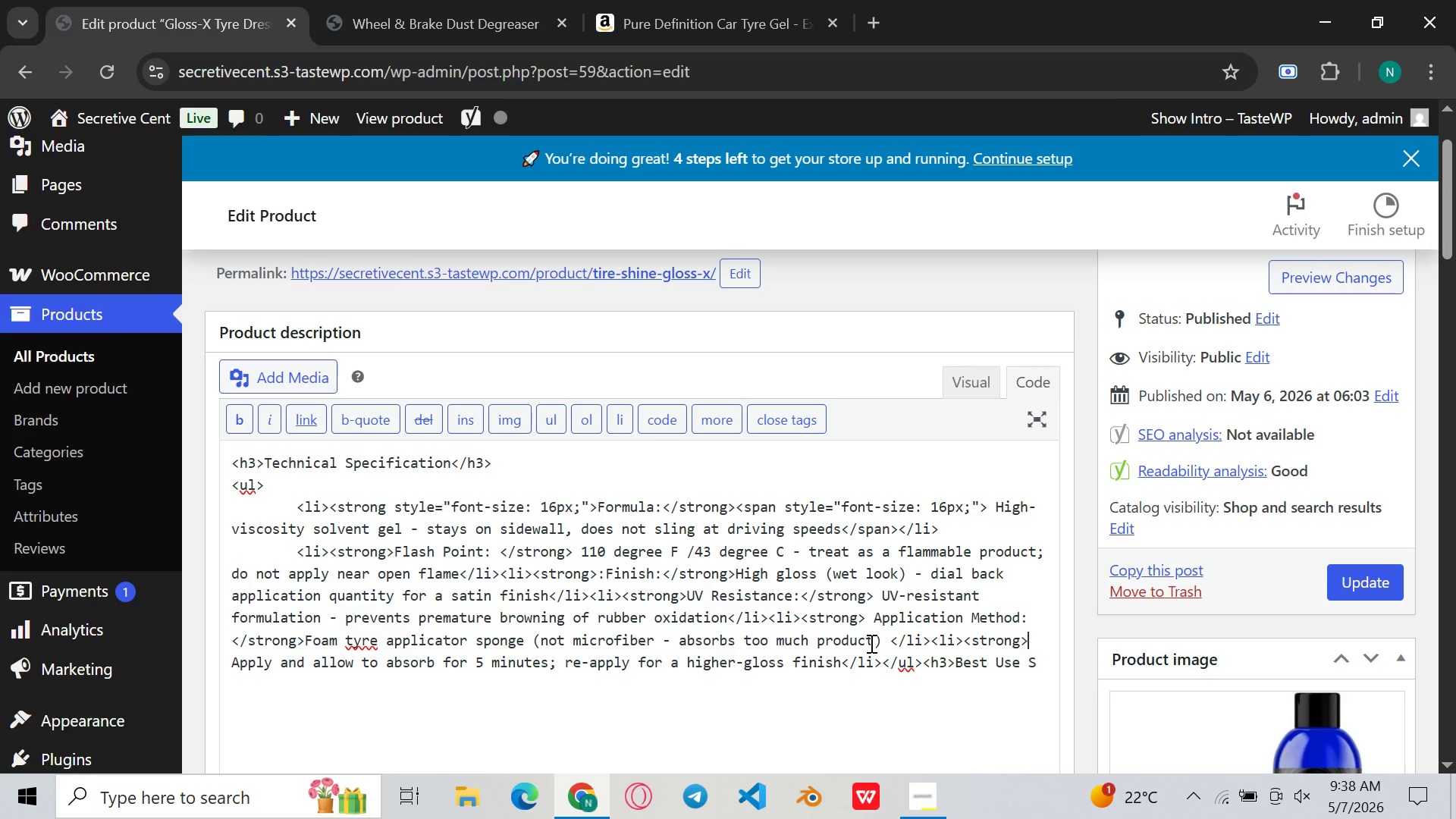 
key(Shift+ShiftLeft)
 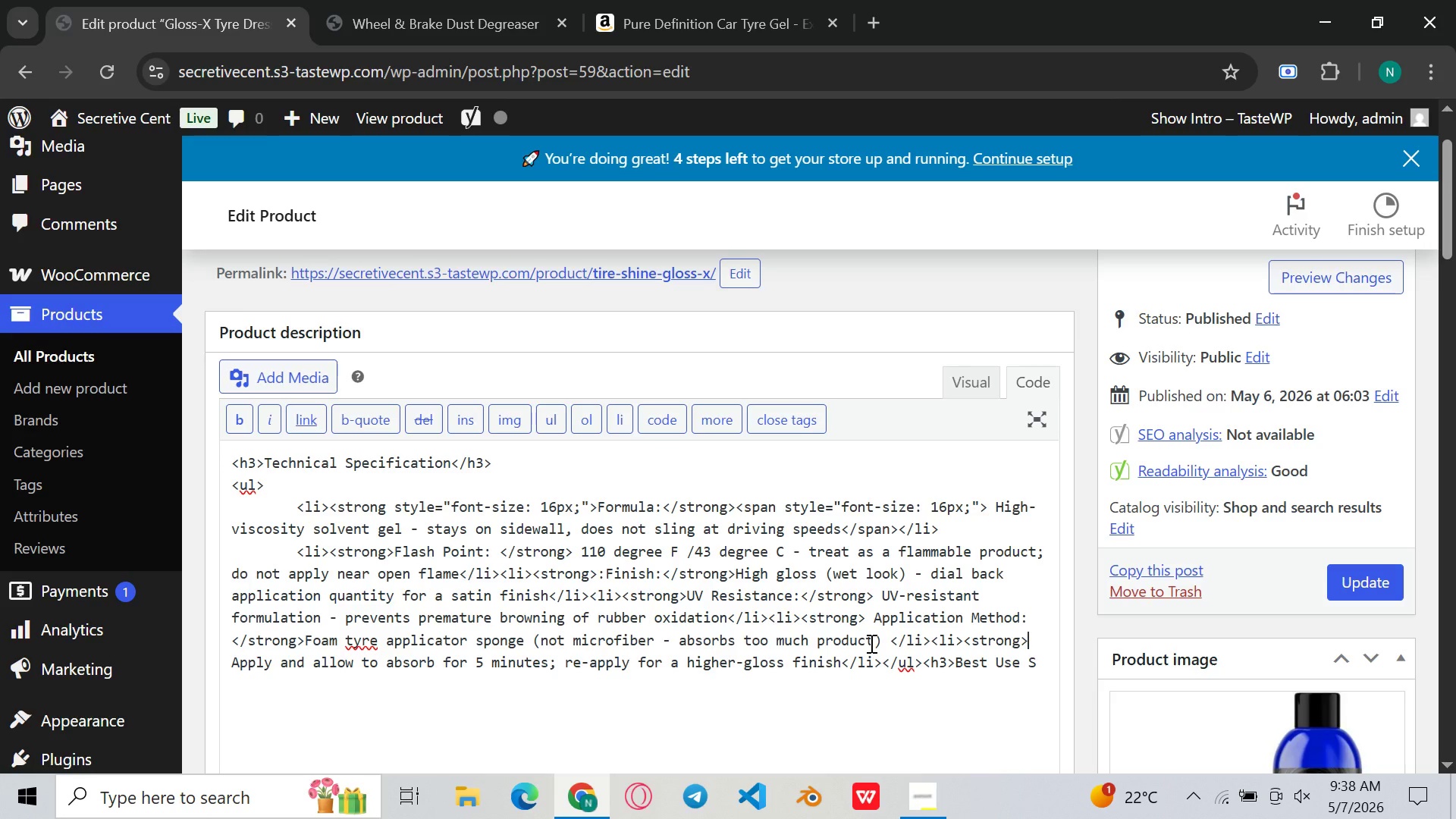 
key(Shift+Period)
 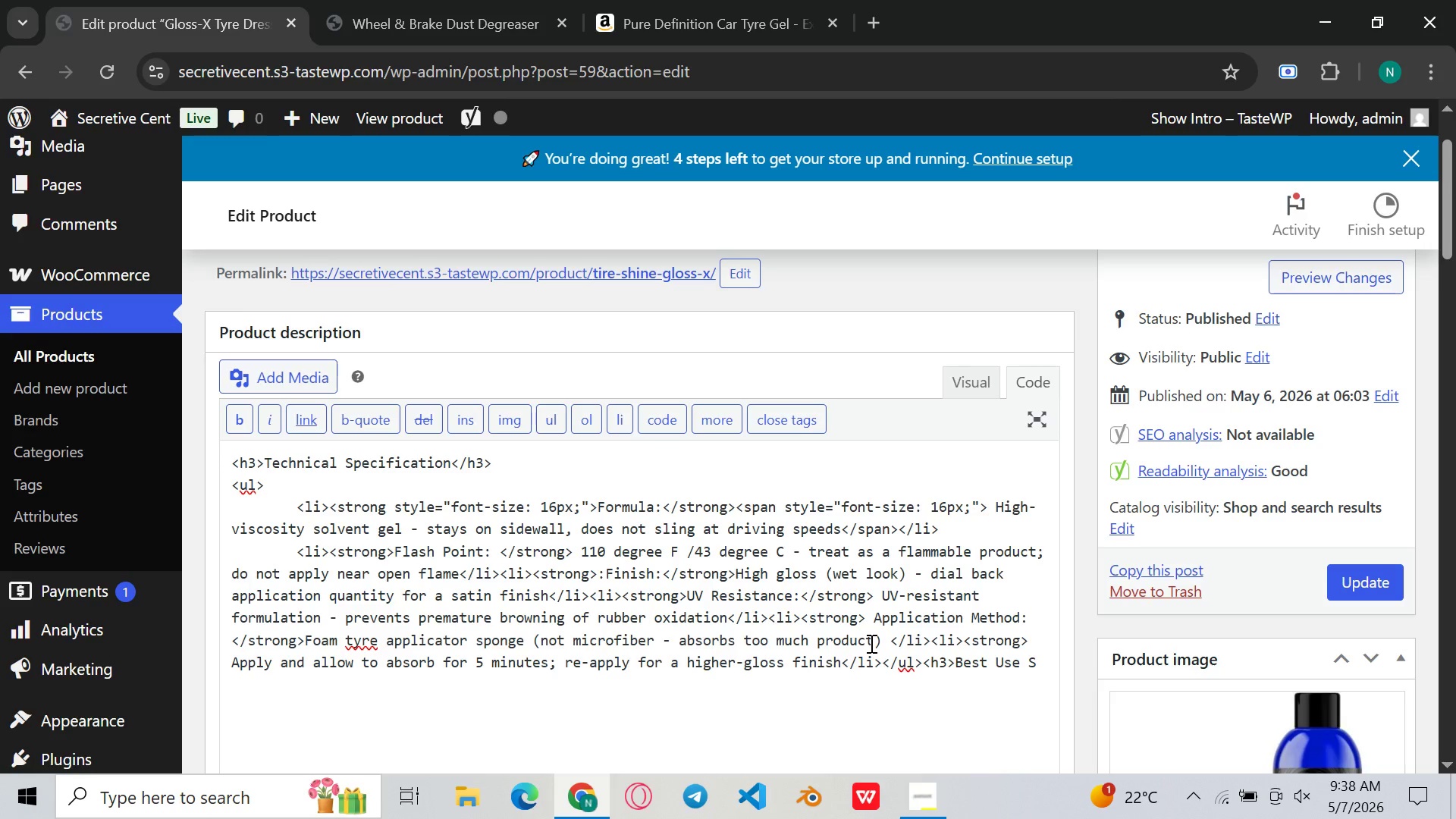 
wait(9.97)
 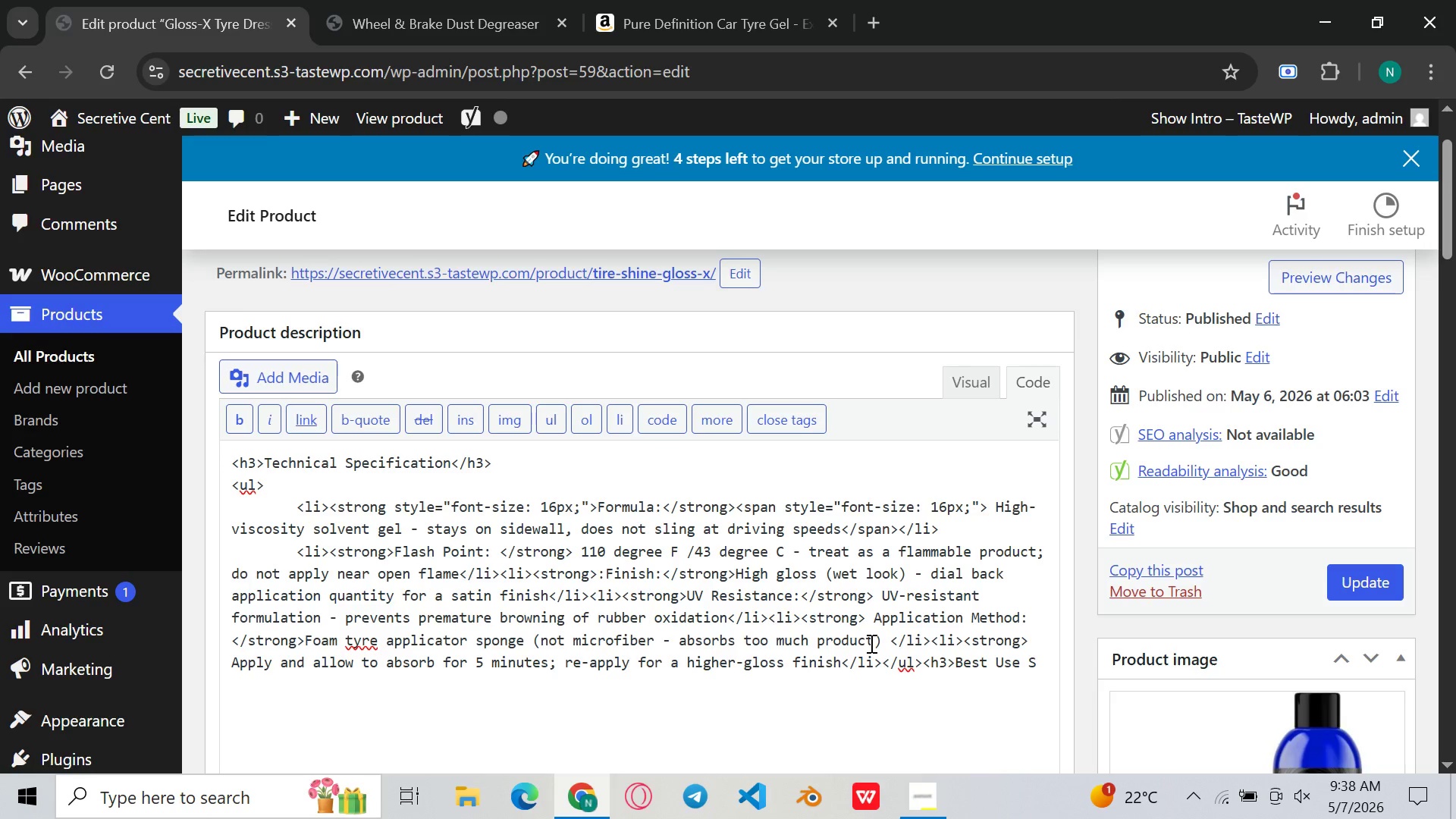 
type(Well)
 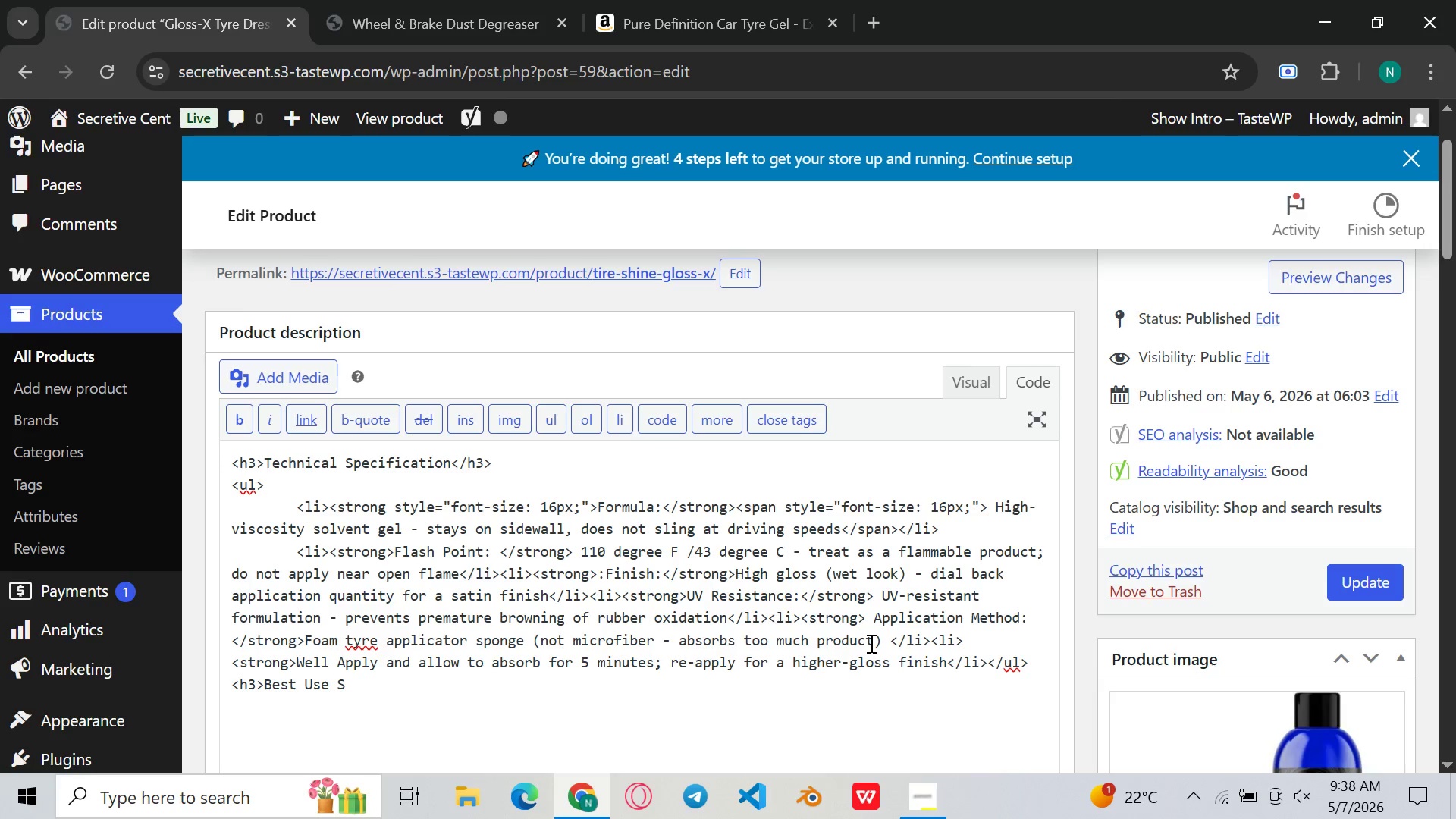 
wait(7.61)
 